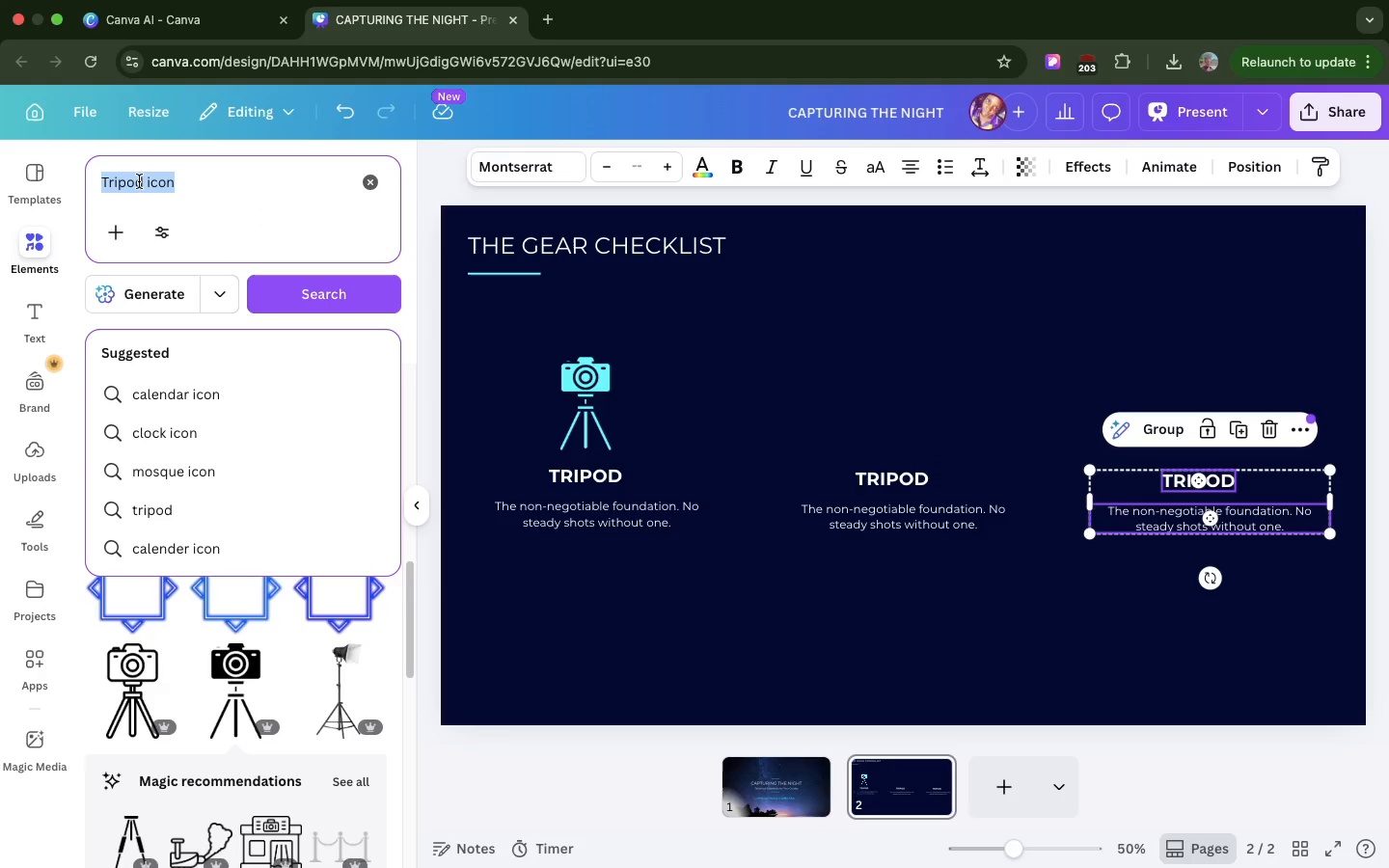 
triple_click([138, 181])
 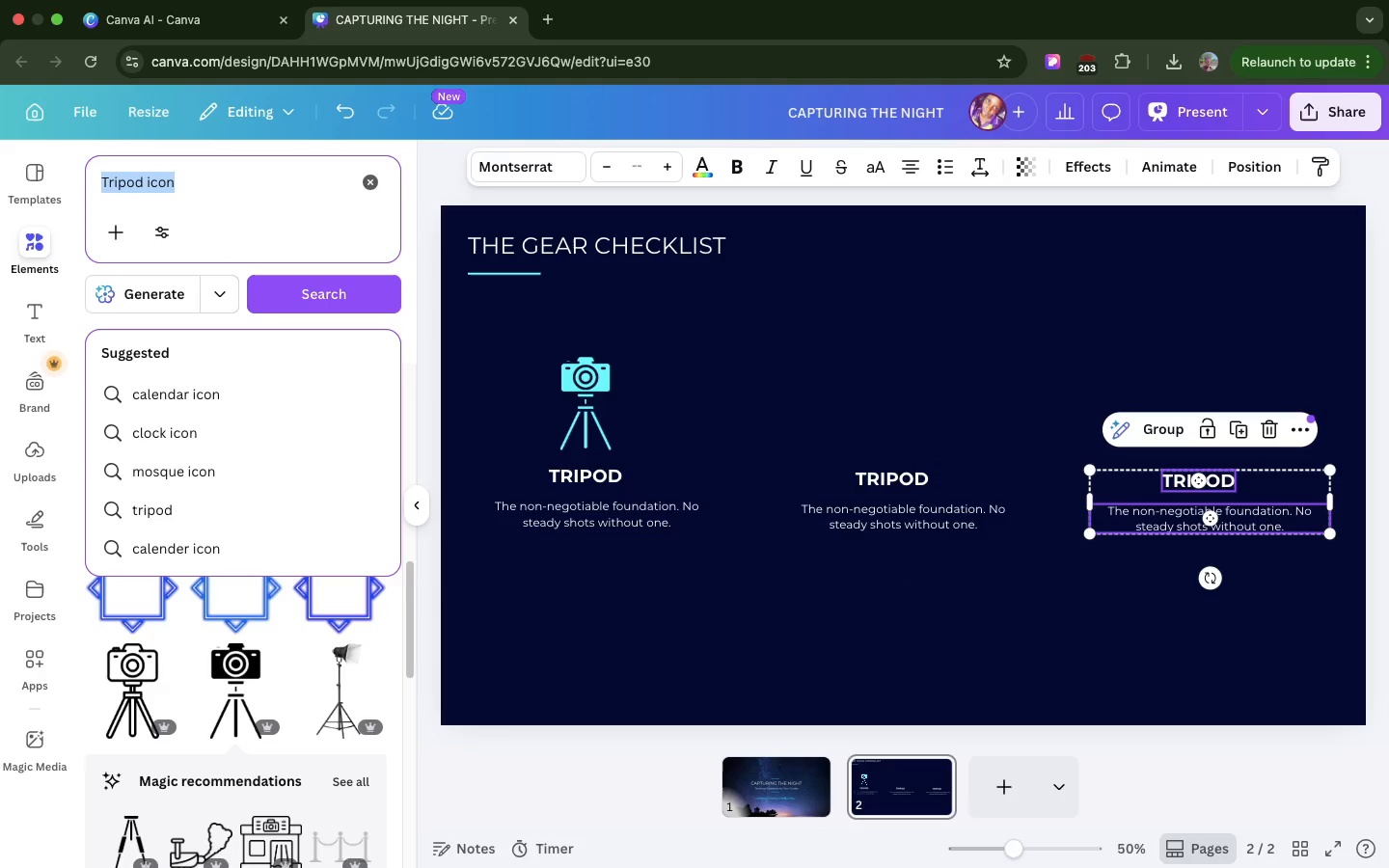 
type(RED)
 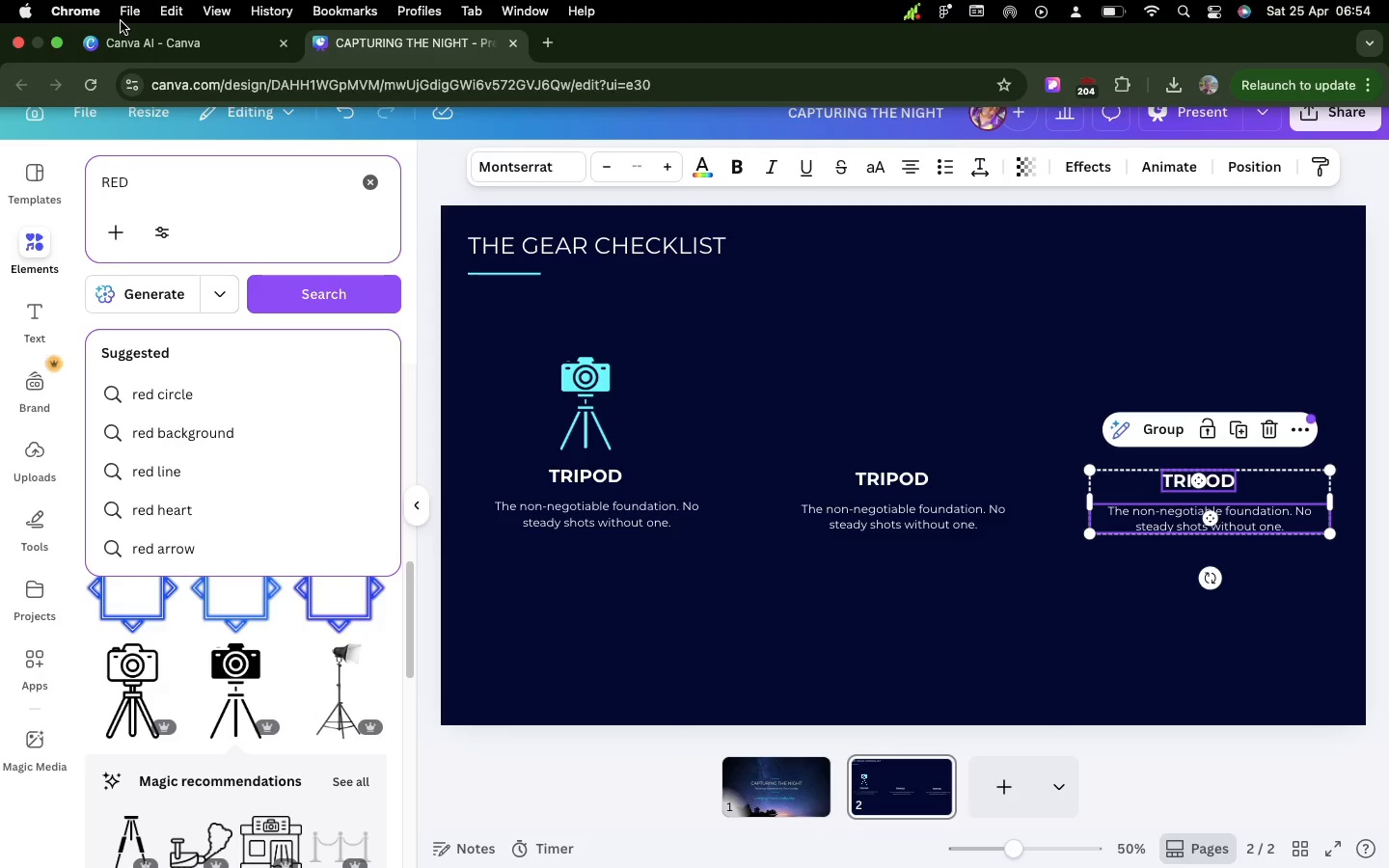 
wait(6.03)
 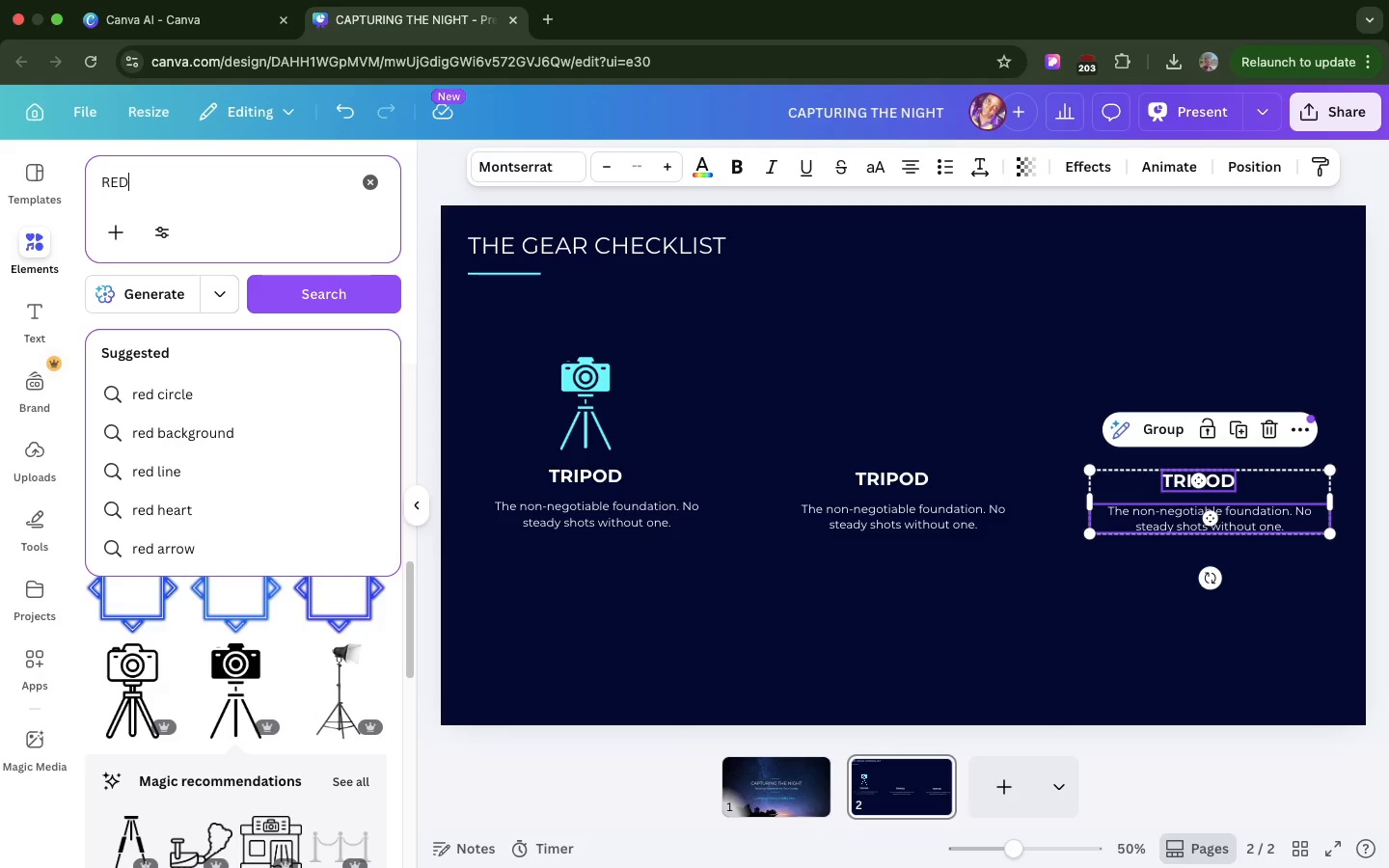 
type( LIGHT)
 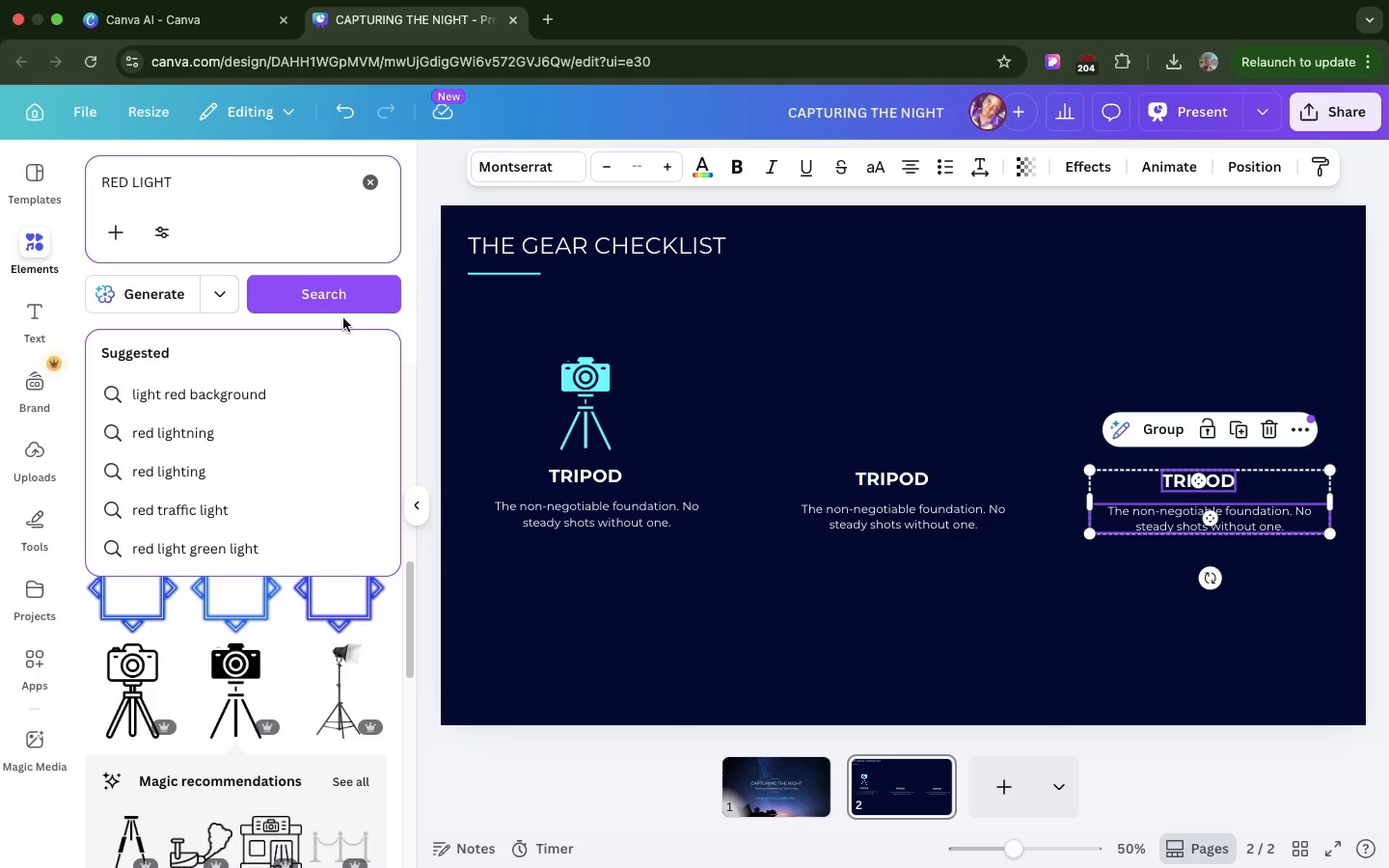 
left_click([342, 306])
 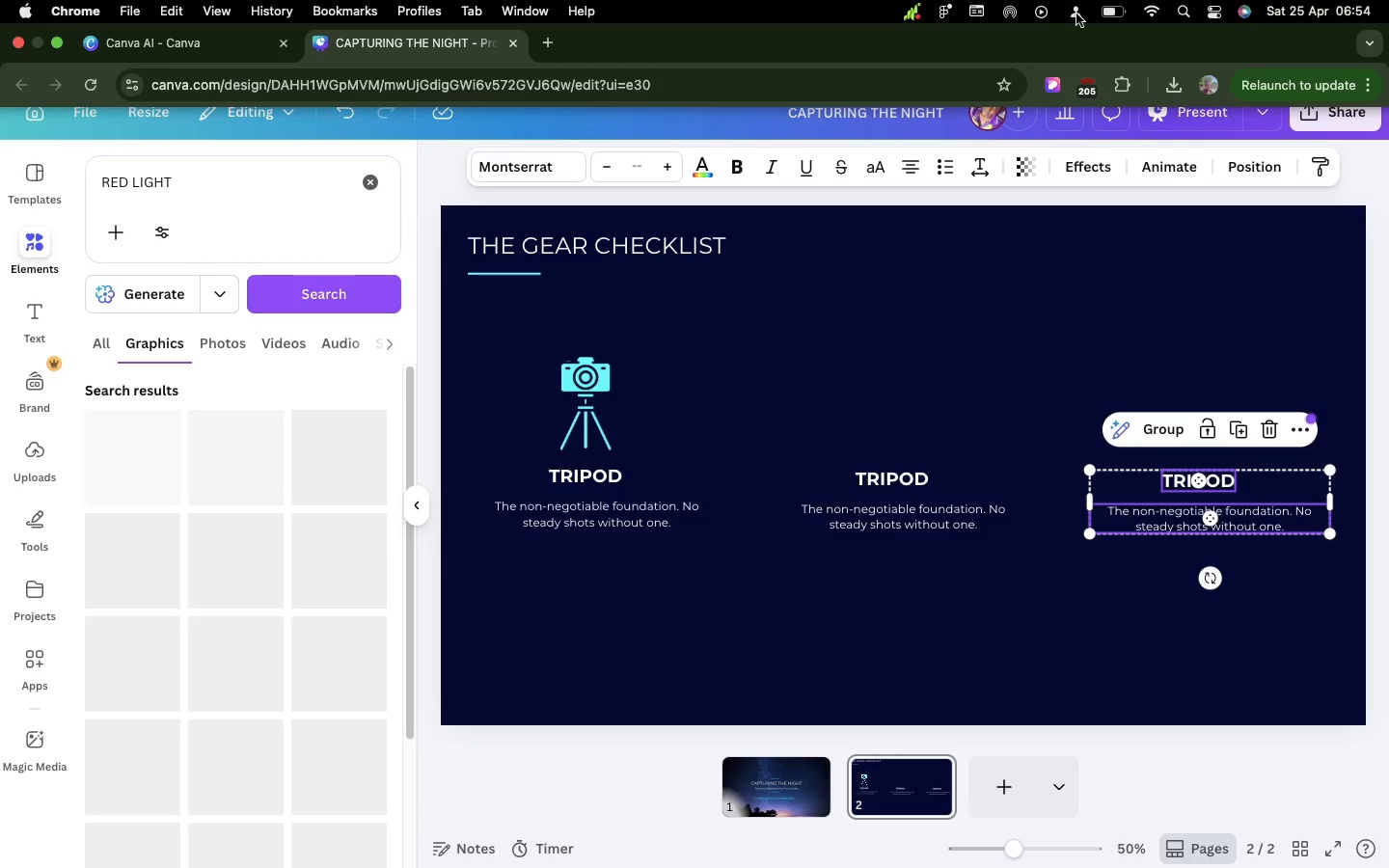 
wait(7.13)
 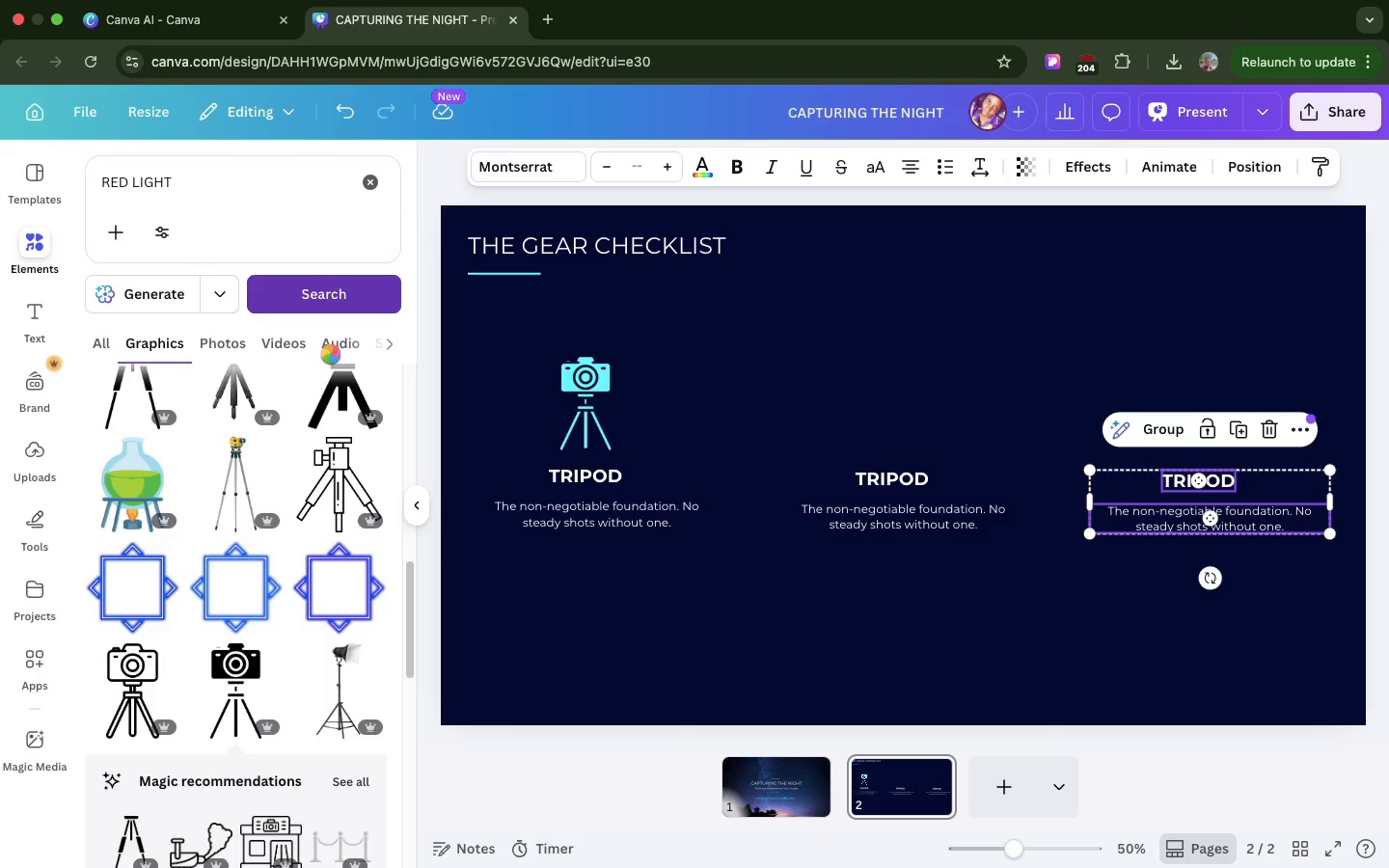 
left_click([1107, 6])
 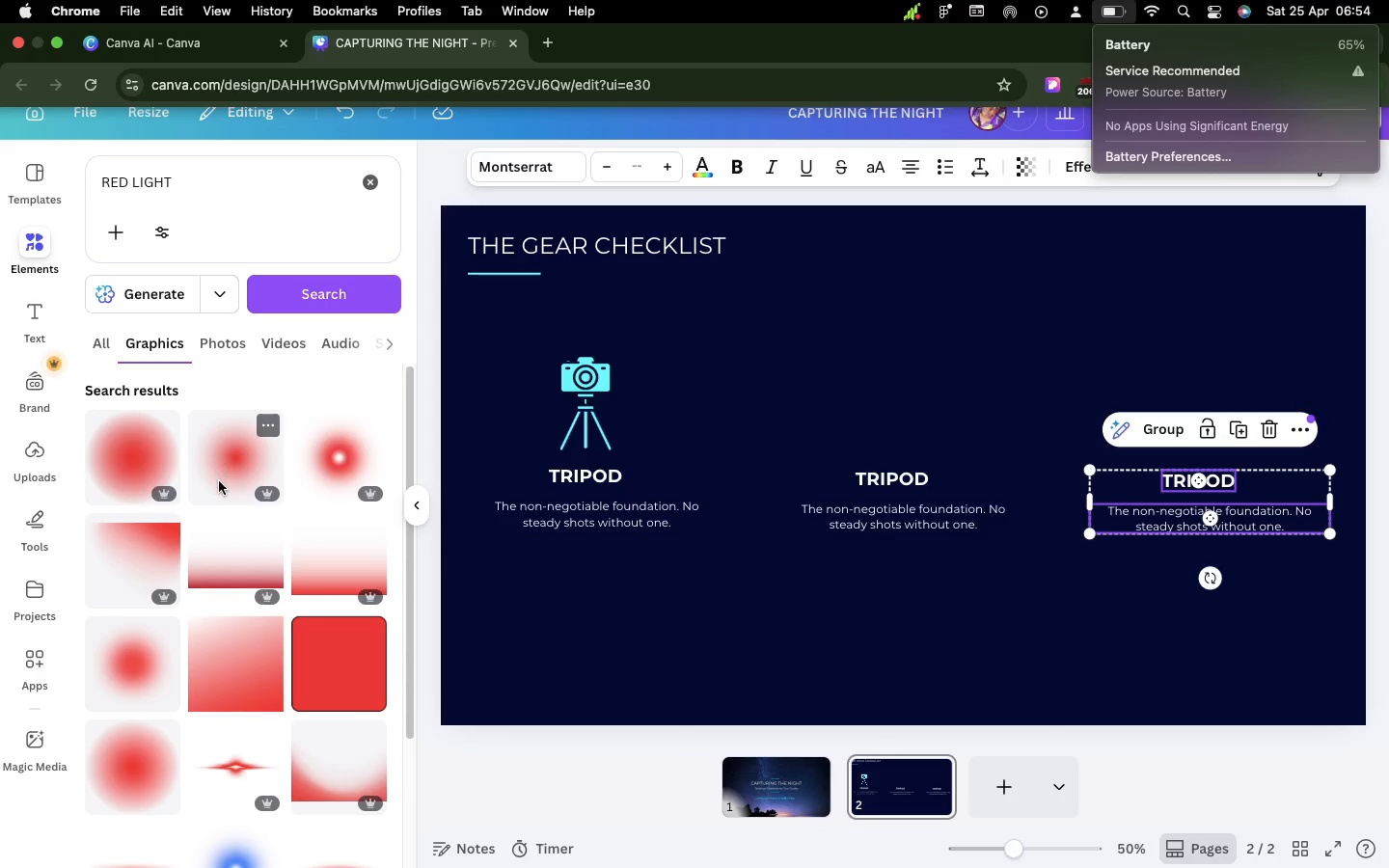 
scroll: coordinate [220, 452], scroll_direction: down, amount: 32.0
 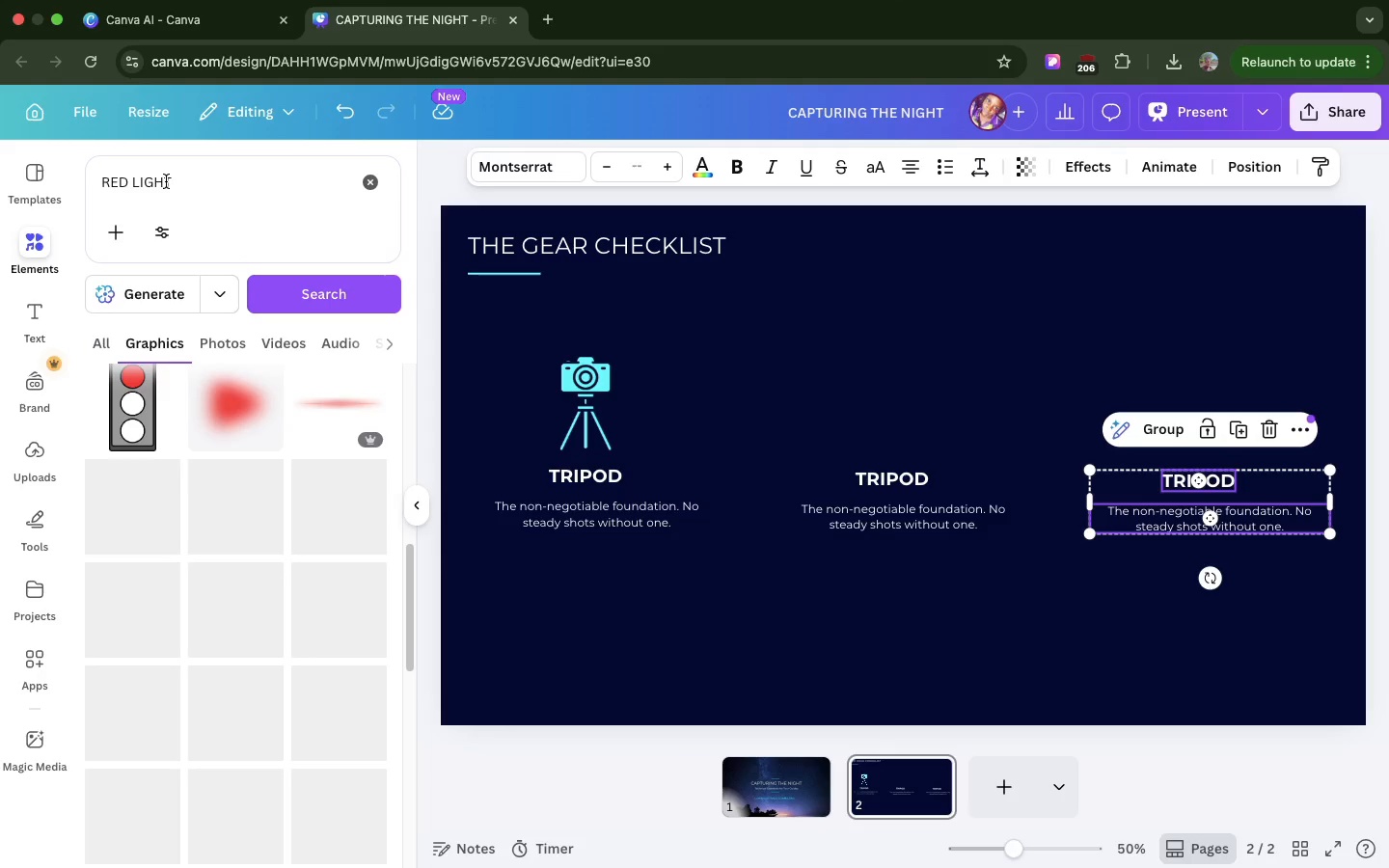 
double_click([166, 181])
 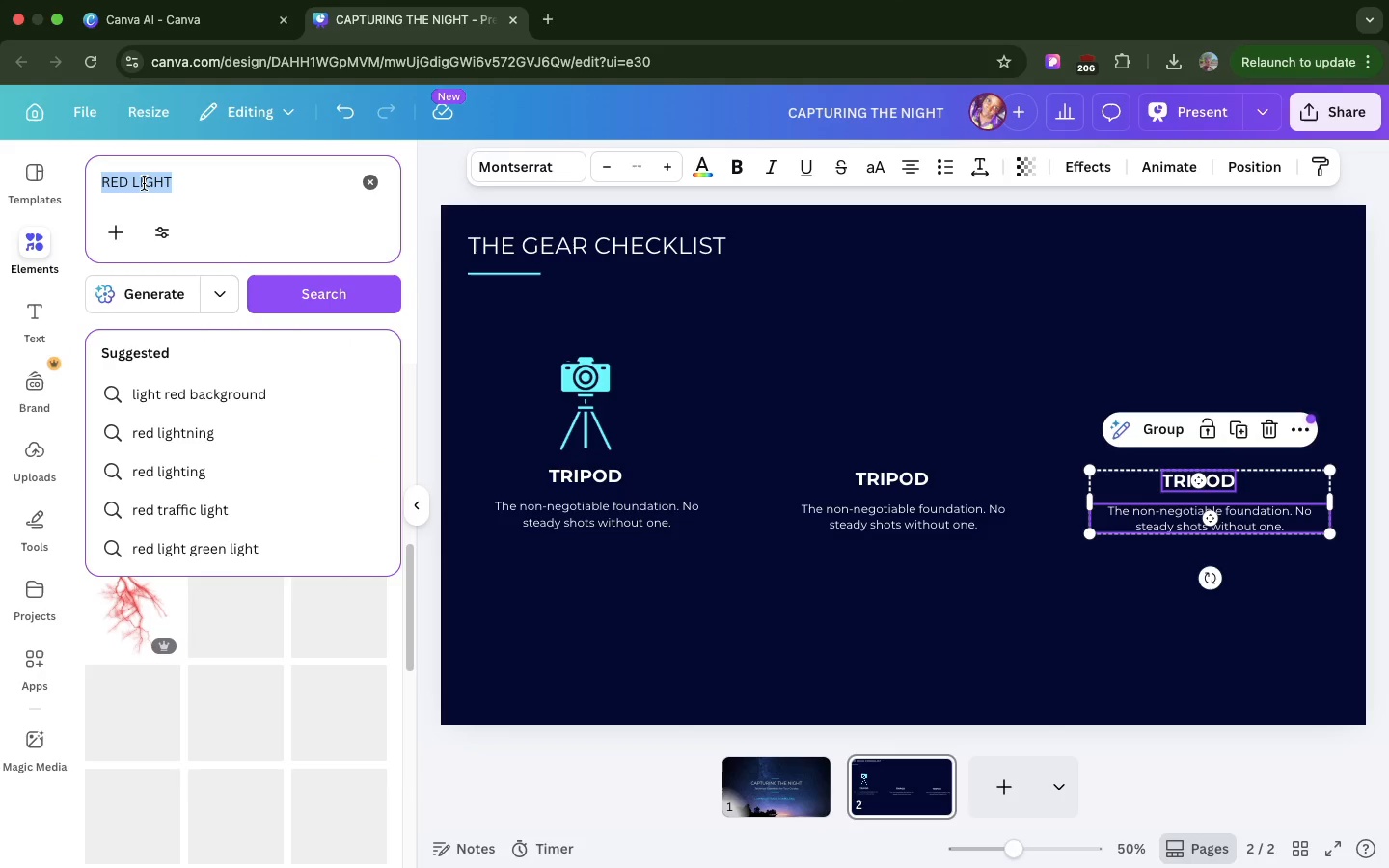 
triple_click([166, 181])
 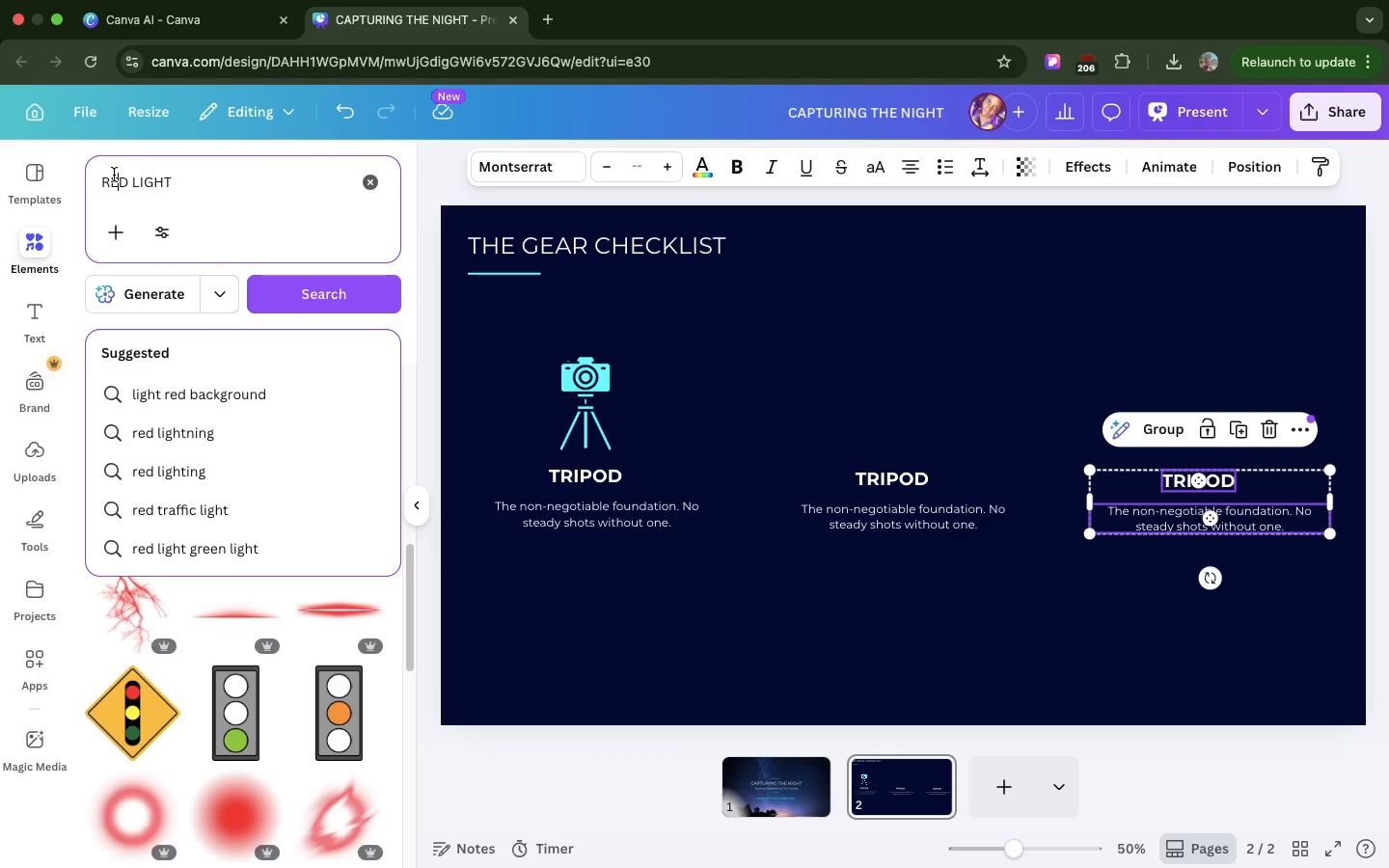 
left_click([114, 175])
 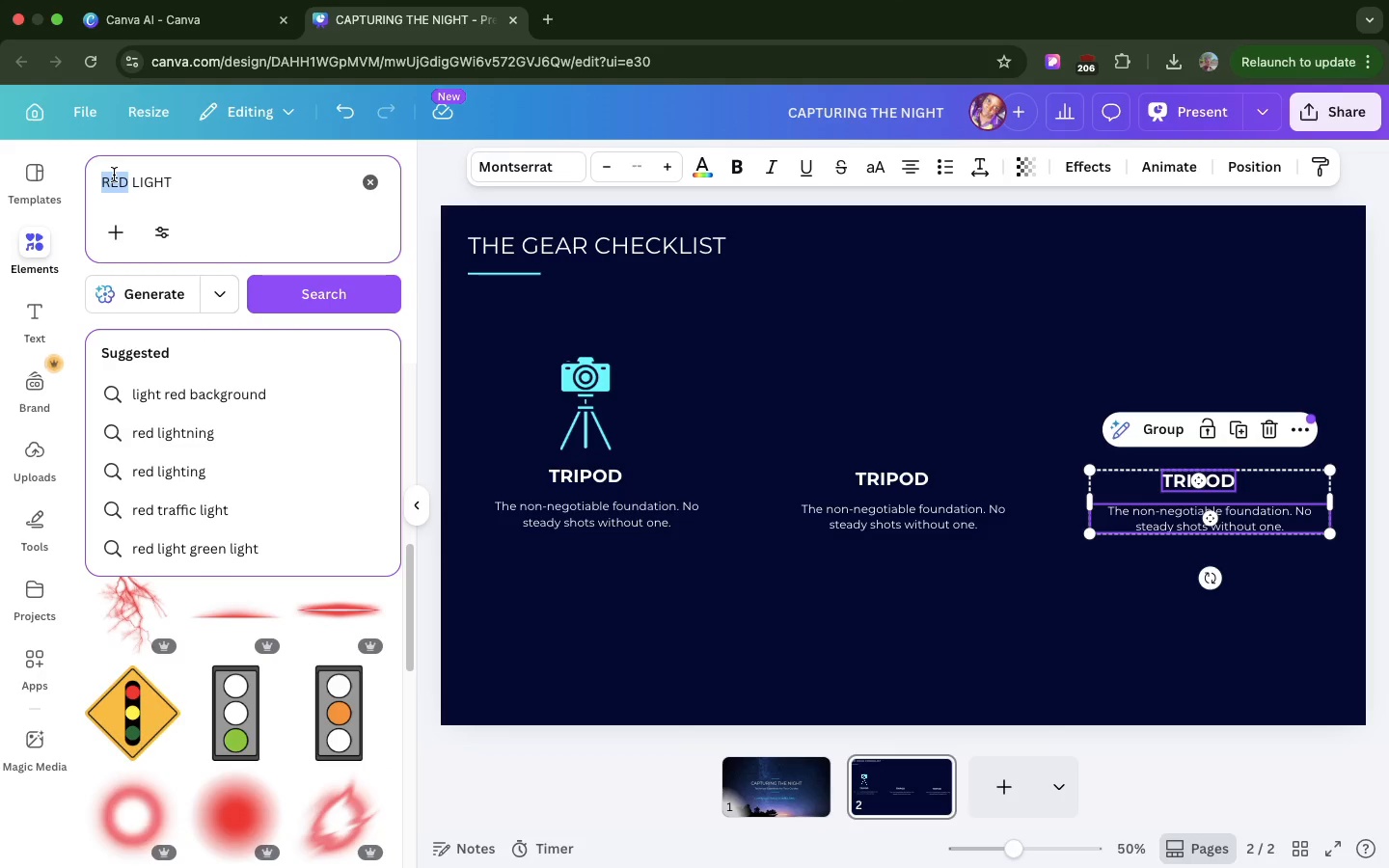 
double_click([114, 175])
 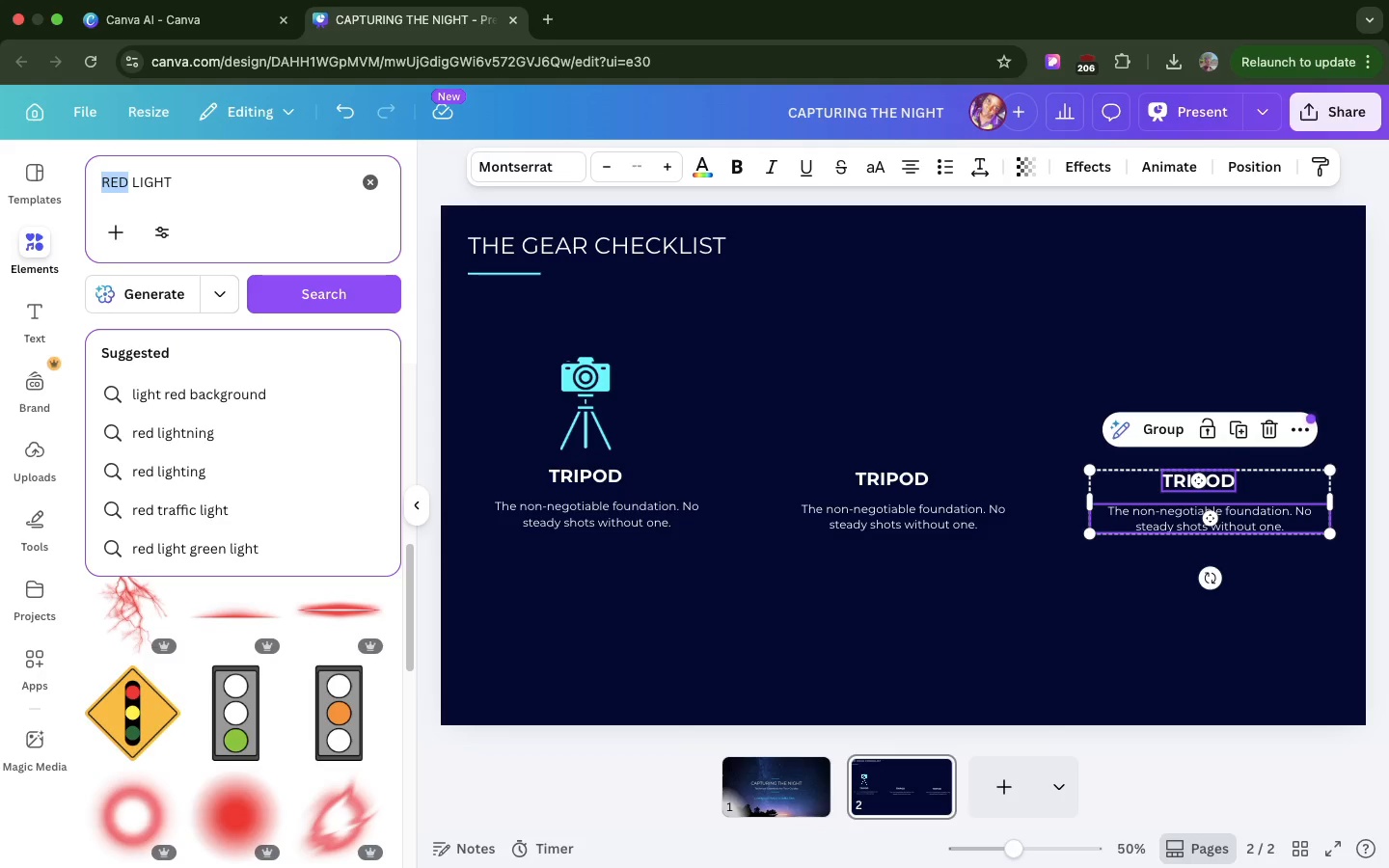 
type(HEAD)
 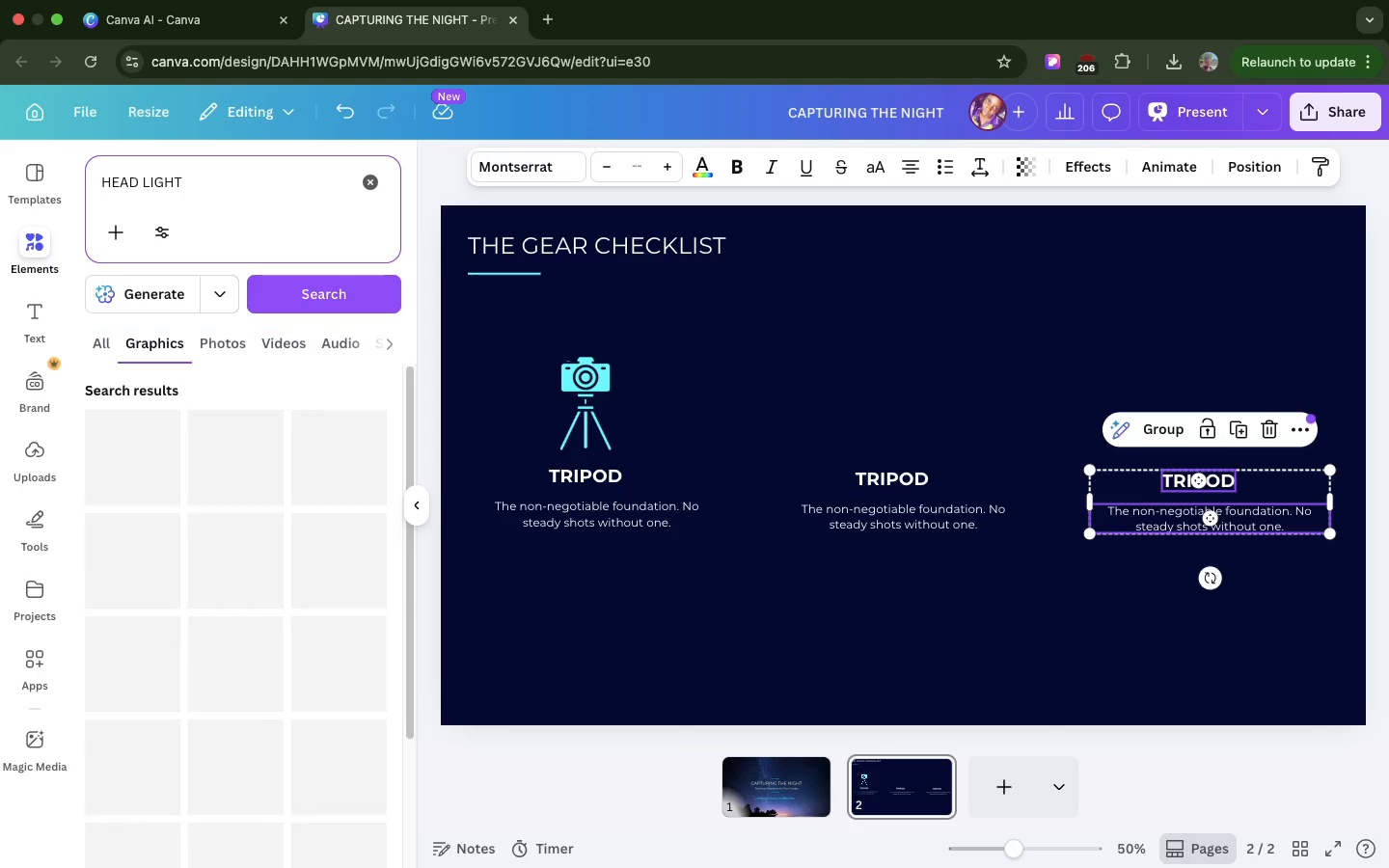 
key(Enter)
 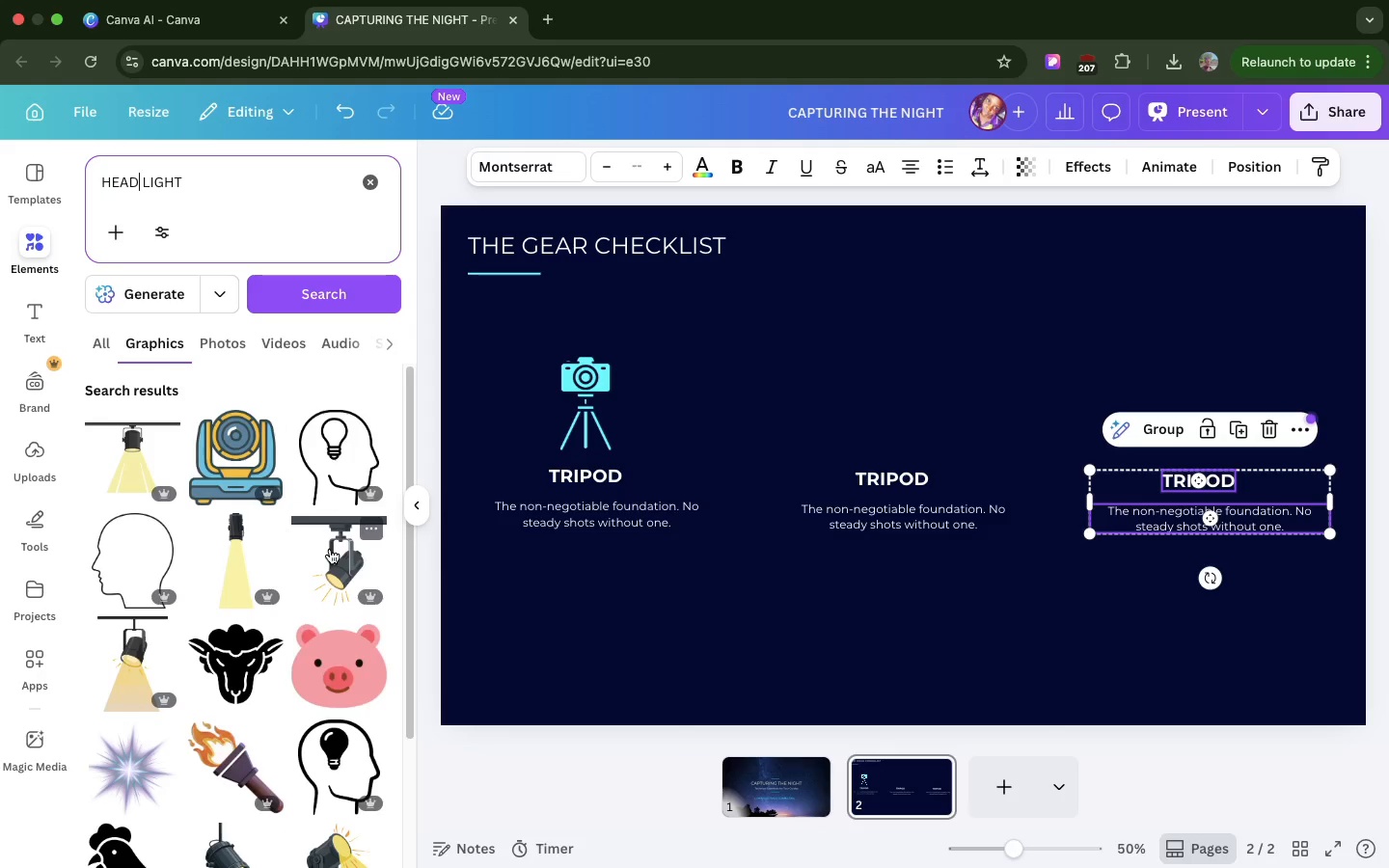 
scroll: coordinate [330, 549], scroll_direction: up, amount: 3.0
 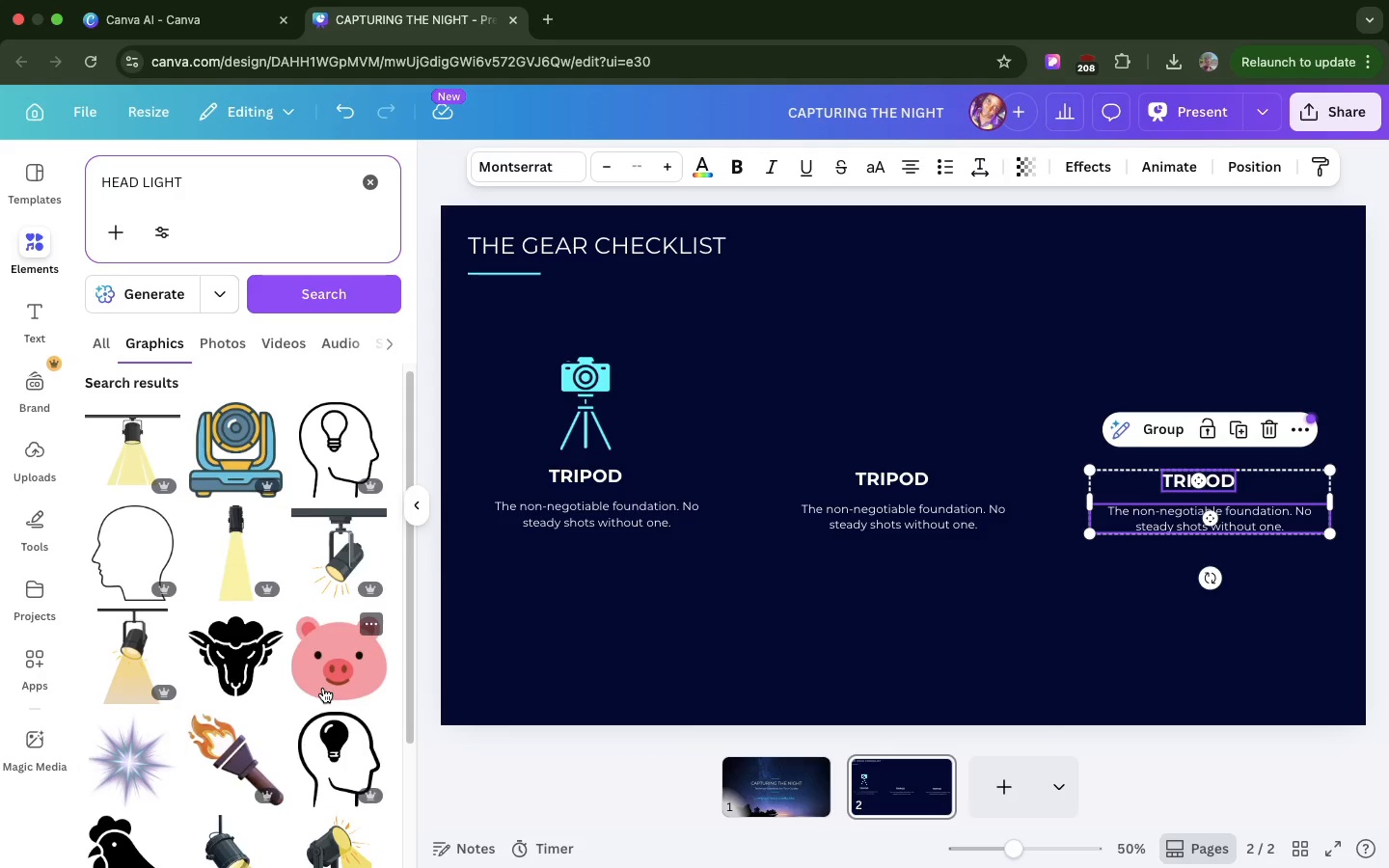 
scroll: coordinate [329, 676], scroll_direction: down, amount: 33.0
 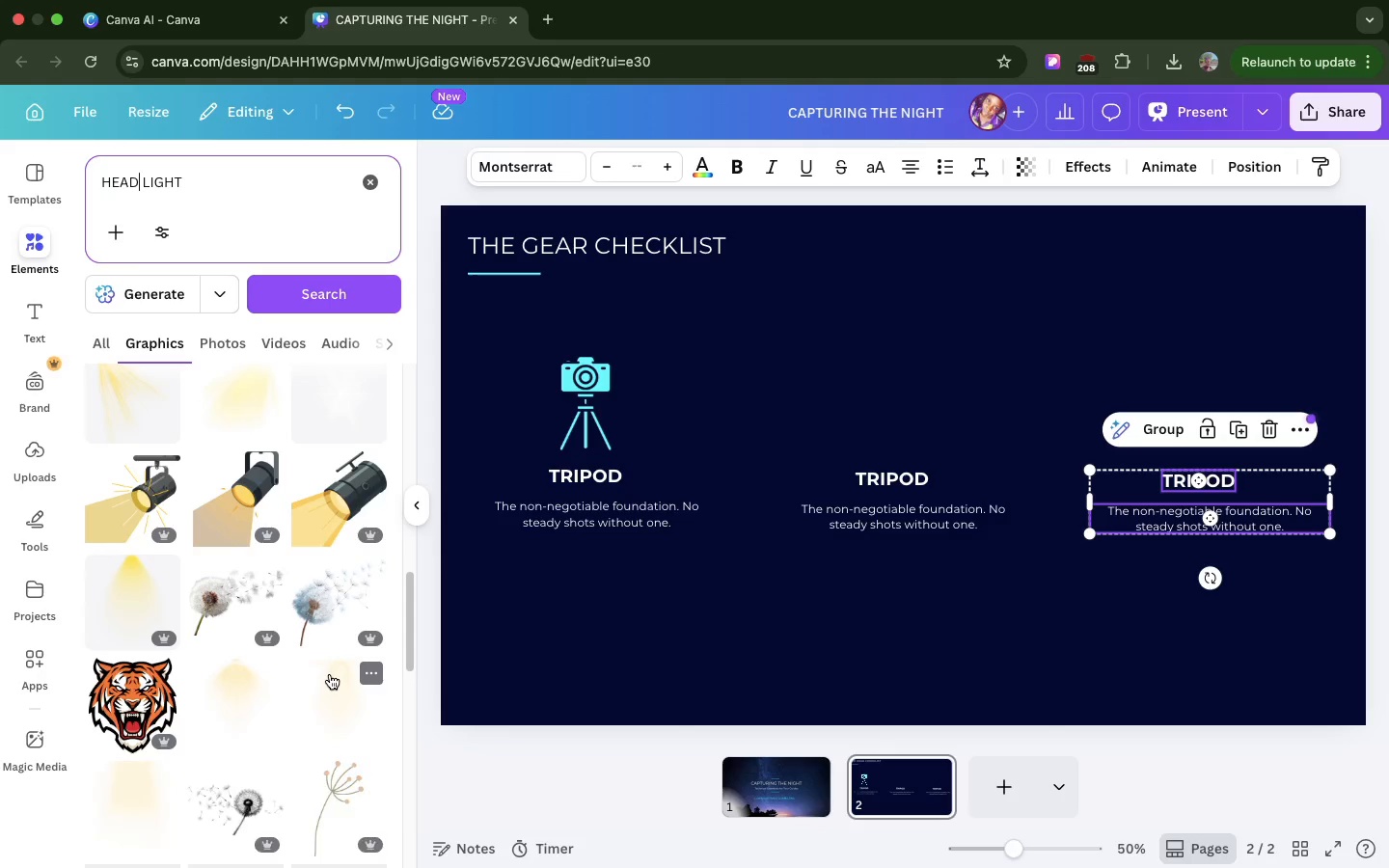 
scroll: coordinate [335, 663], scroll_direction: down, amount: 33.0
 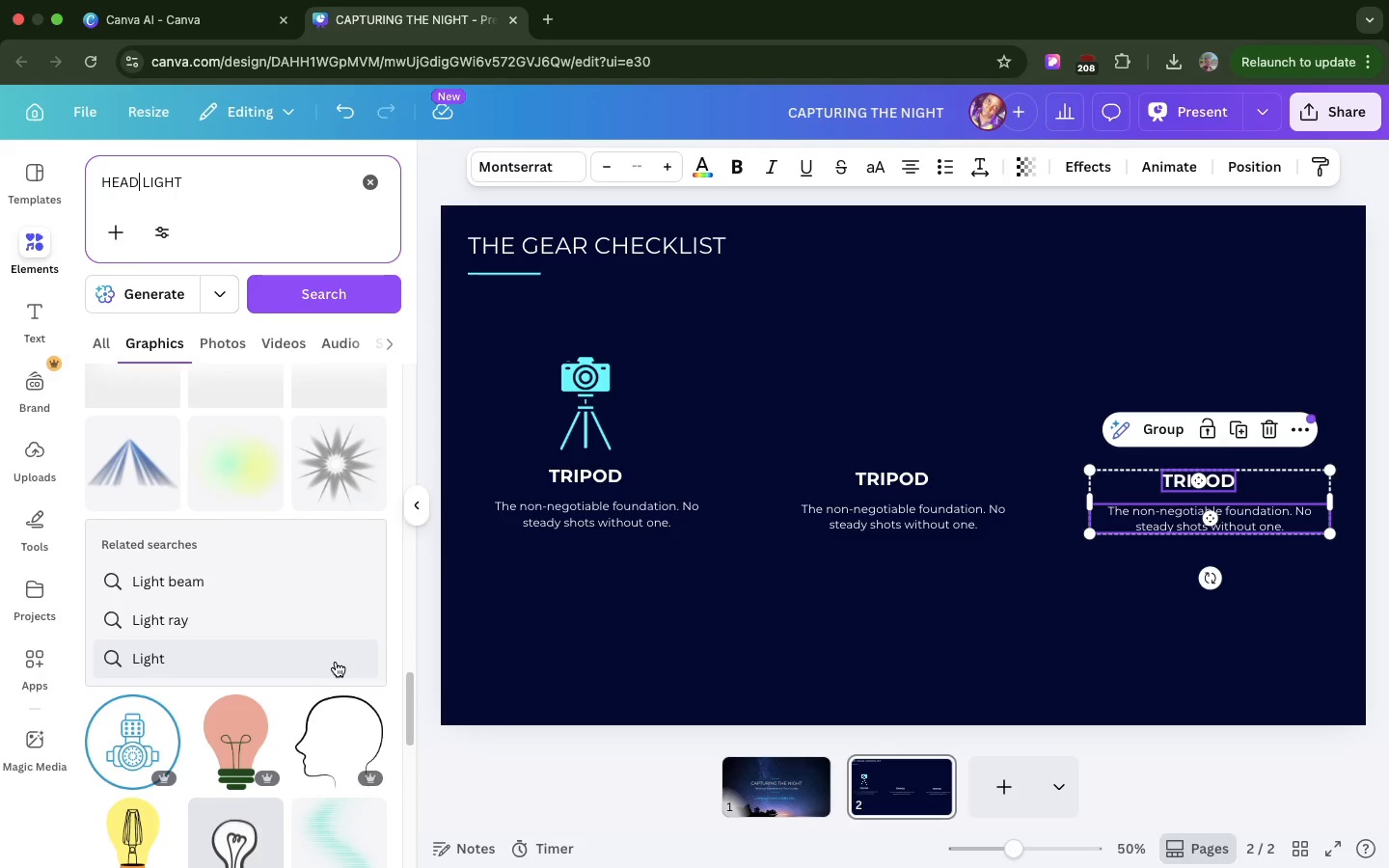 
scroll: coordinate [336, 662], scroll_direction: up, amount: 10.0
 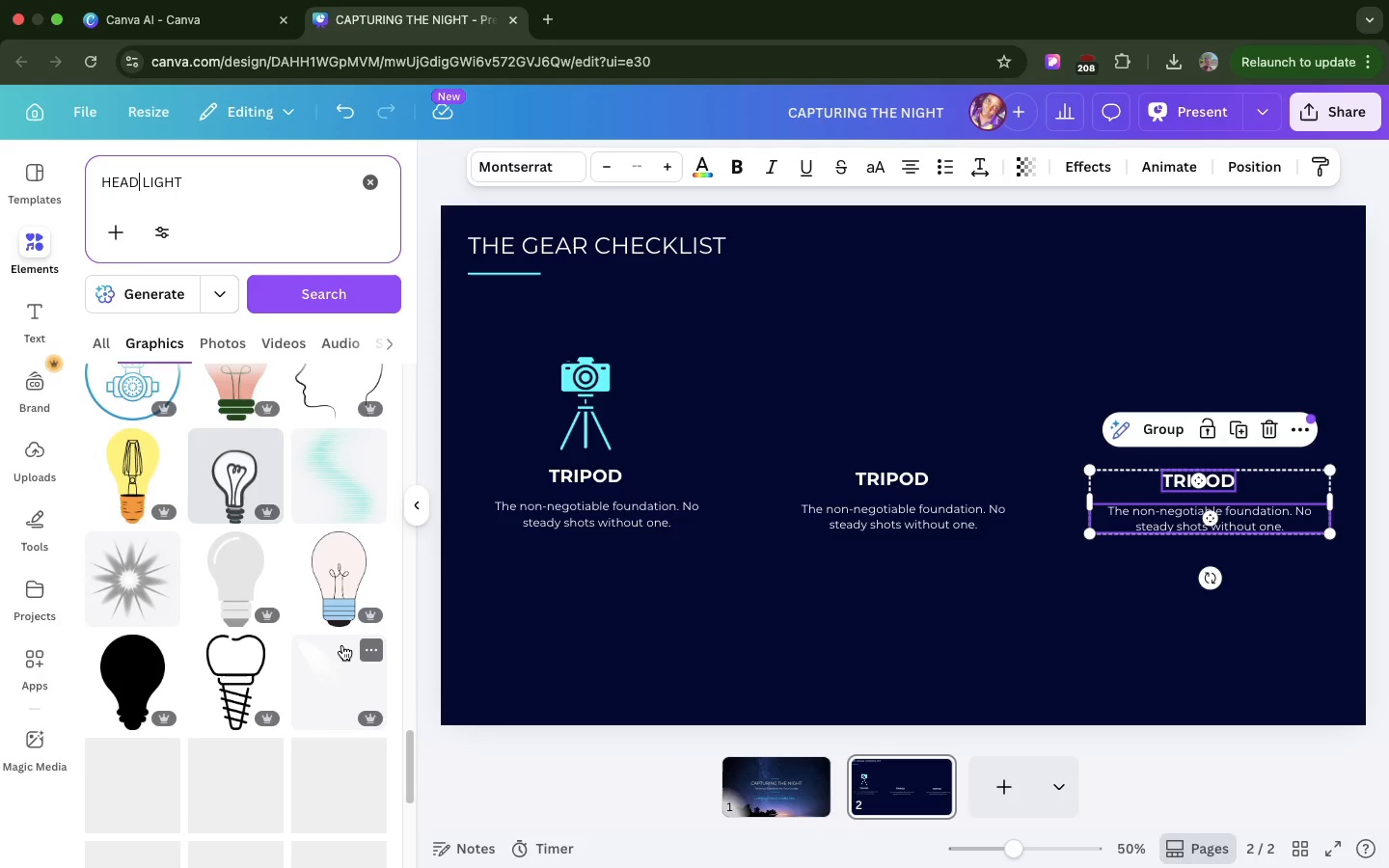 
scroll: coordinate [354, 608], scroll_direction: down, amount: 19.0
 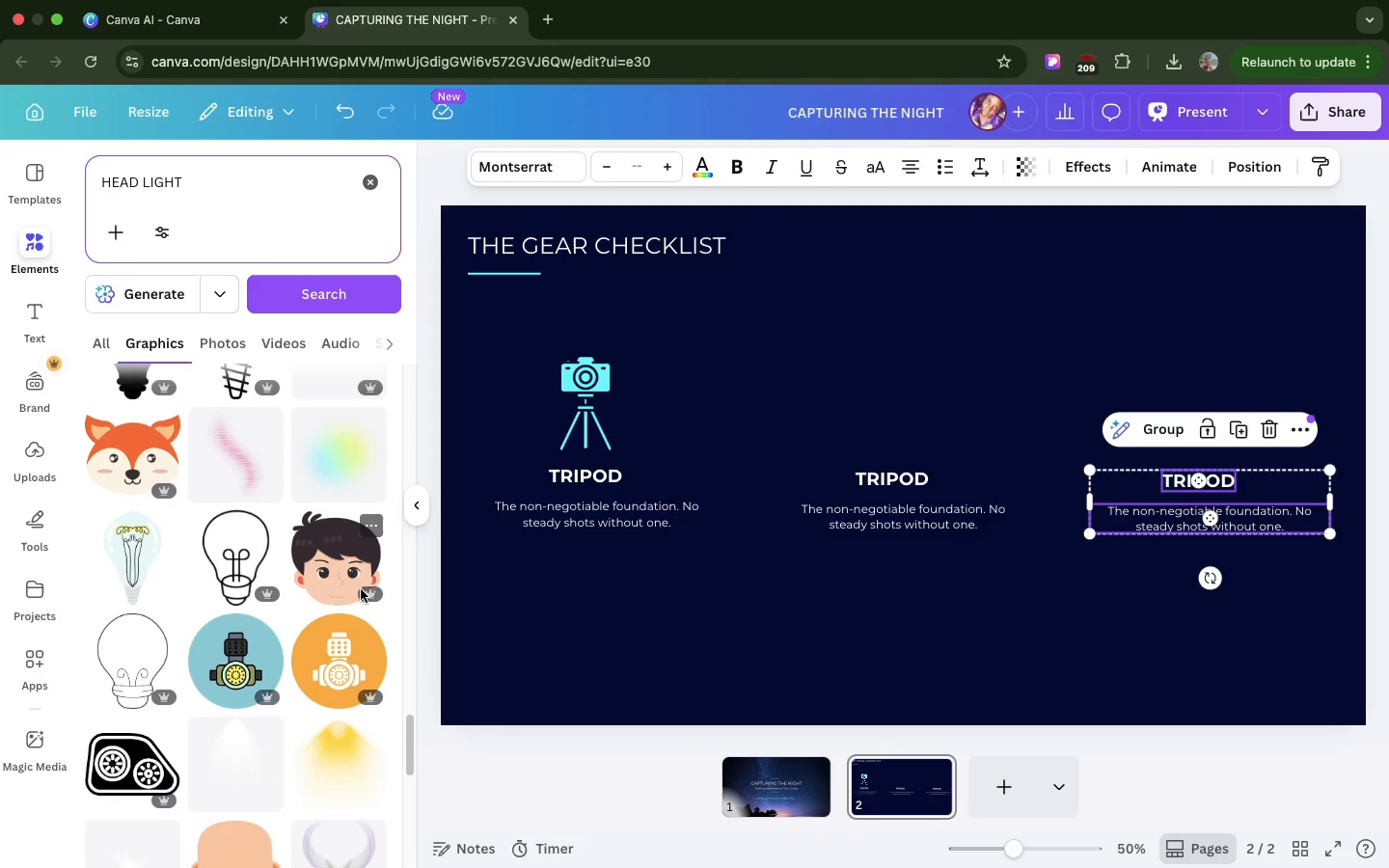 
scroll: coordinate [362, 588], scroll_direction: up, amount: 9.0
 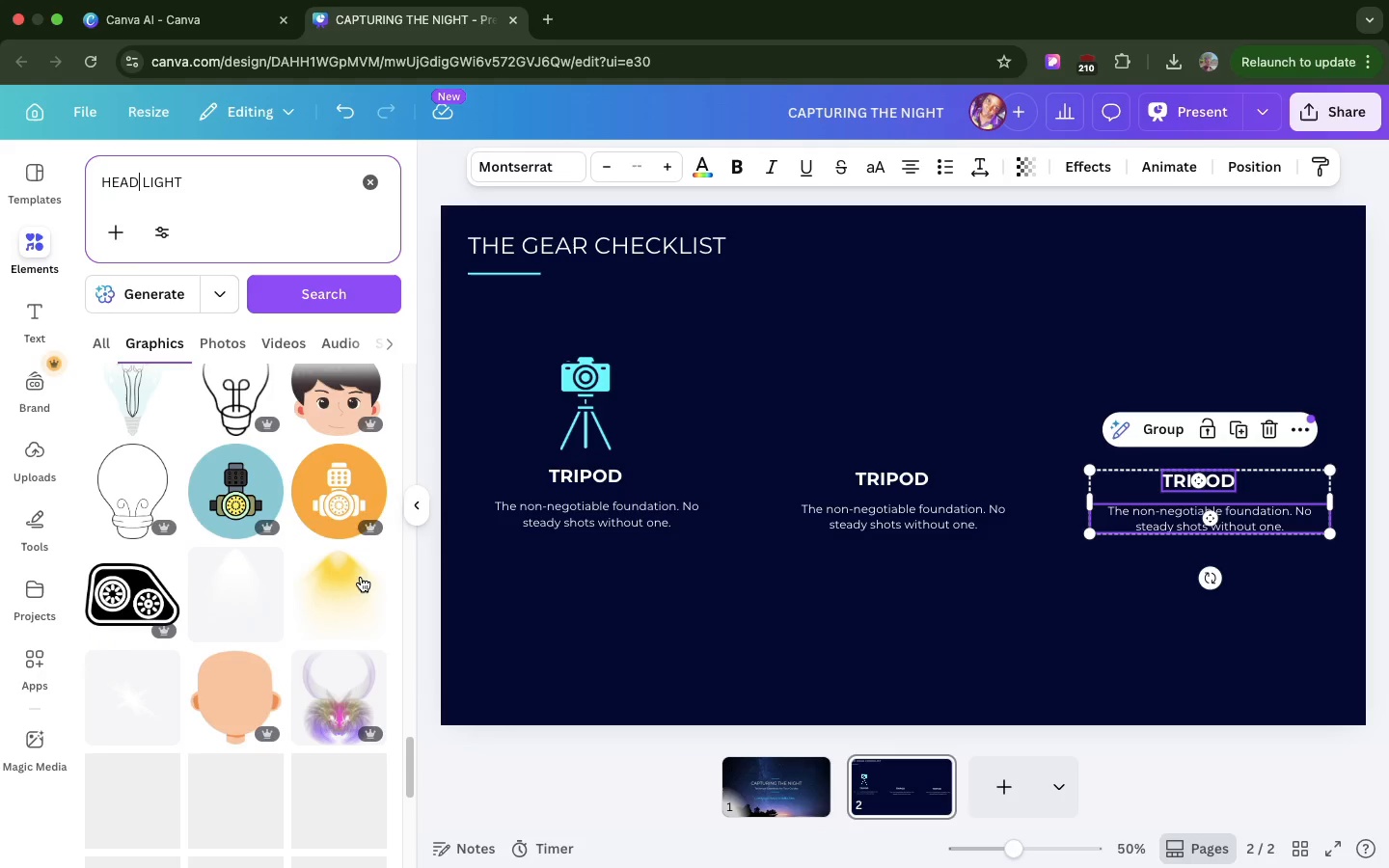 
scroll: coordinate [363, 565], scroll_direction: down, amount: 26.0
 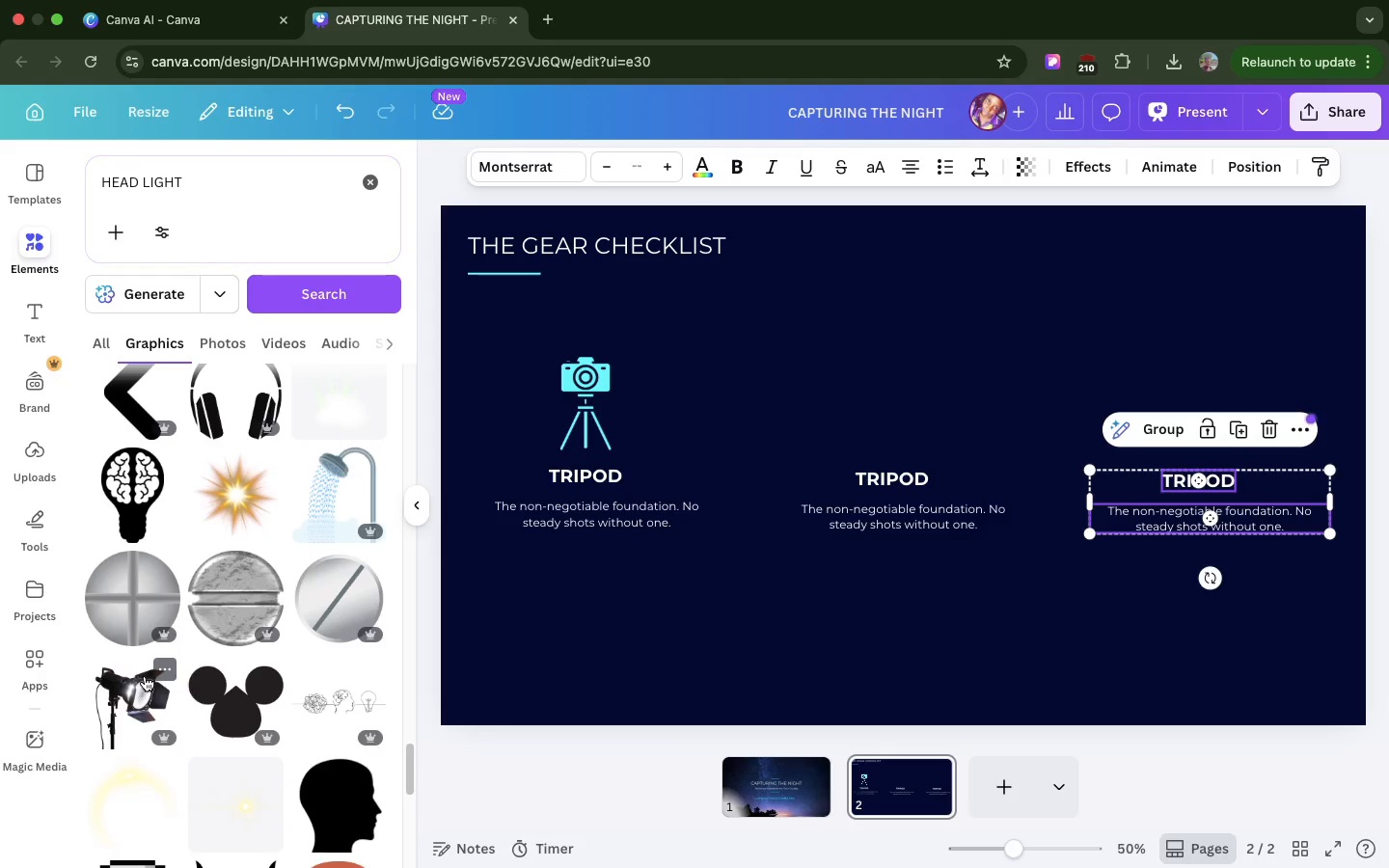 
left_click_drag(start_coordinate=[145, 676], to_coordinate=[504, 518])
 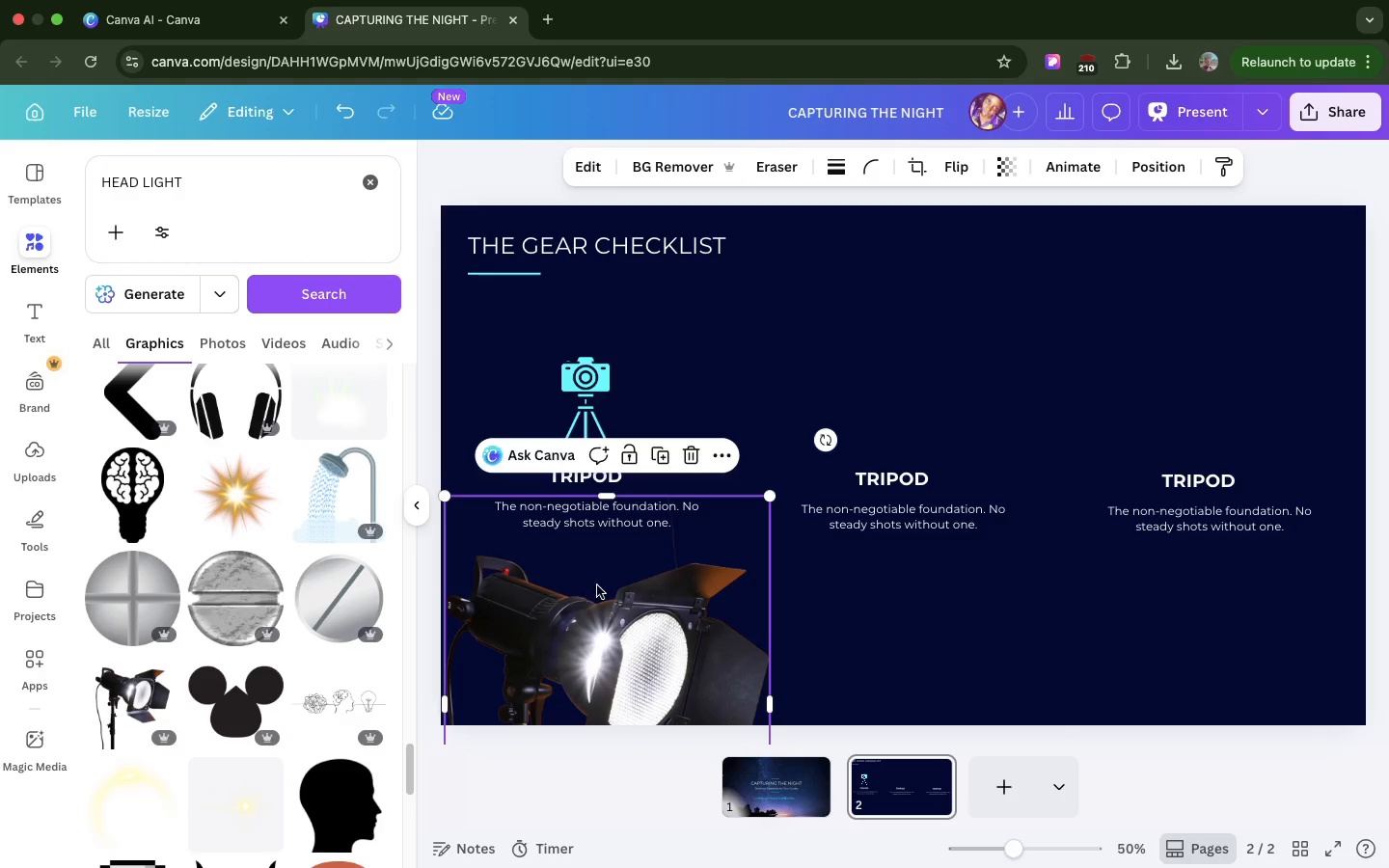 
left_click_drag(start_coordinate=[580, 596], to_coordinate=[691, 536])
 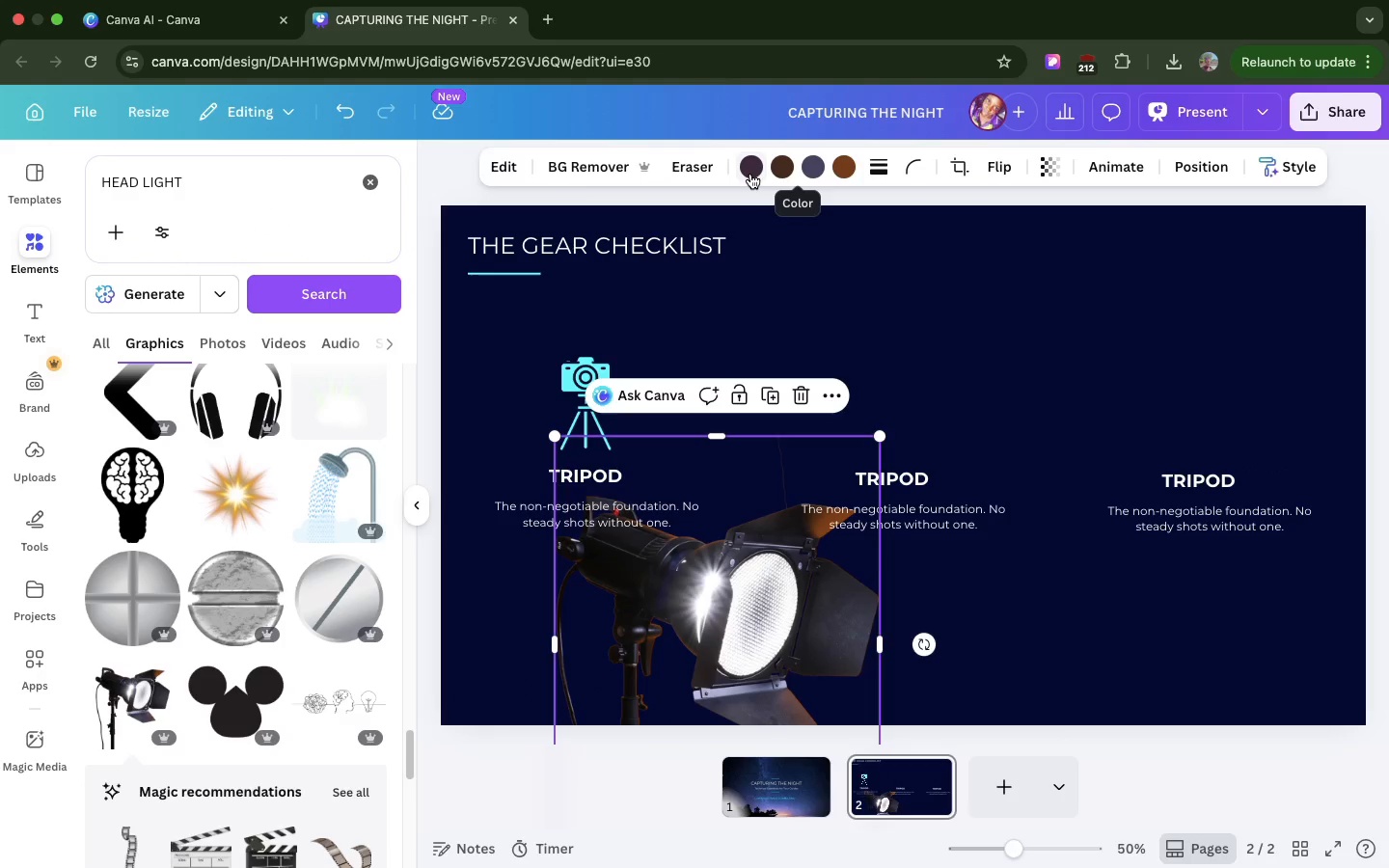 
left_click([750, 174])
 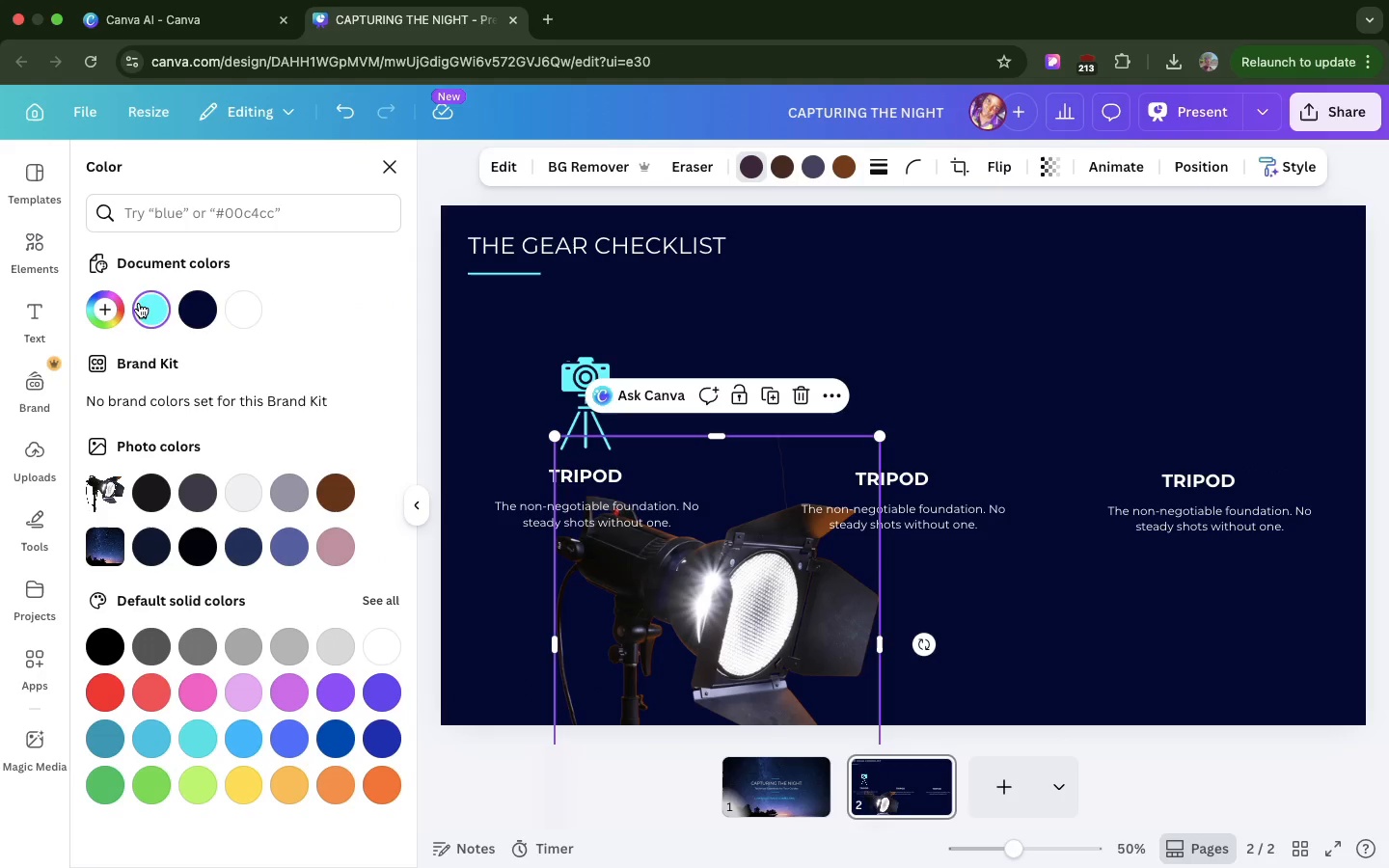 
left_click([138, 303])
 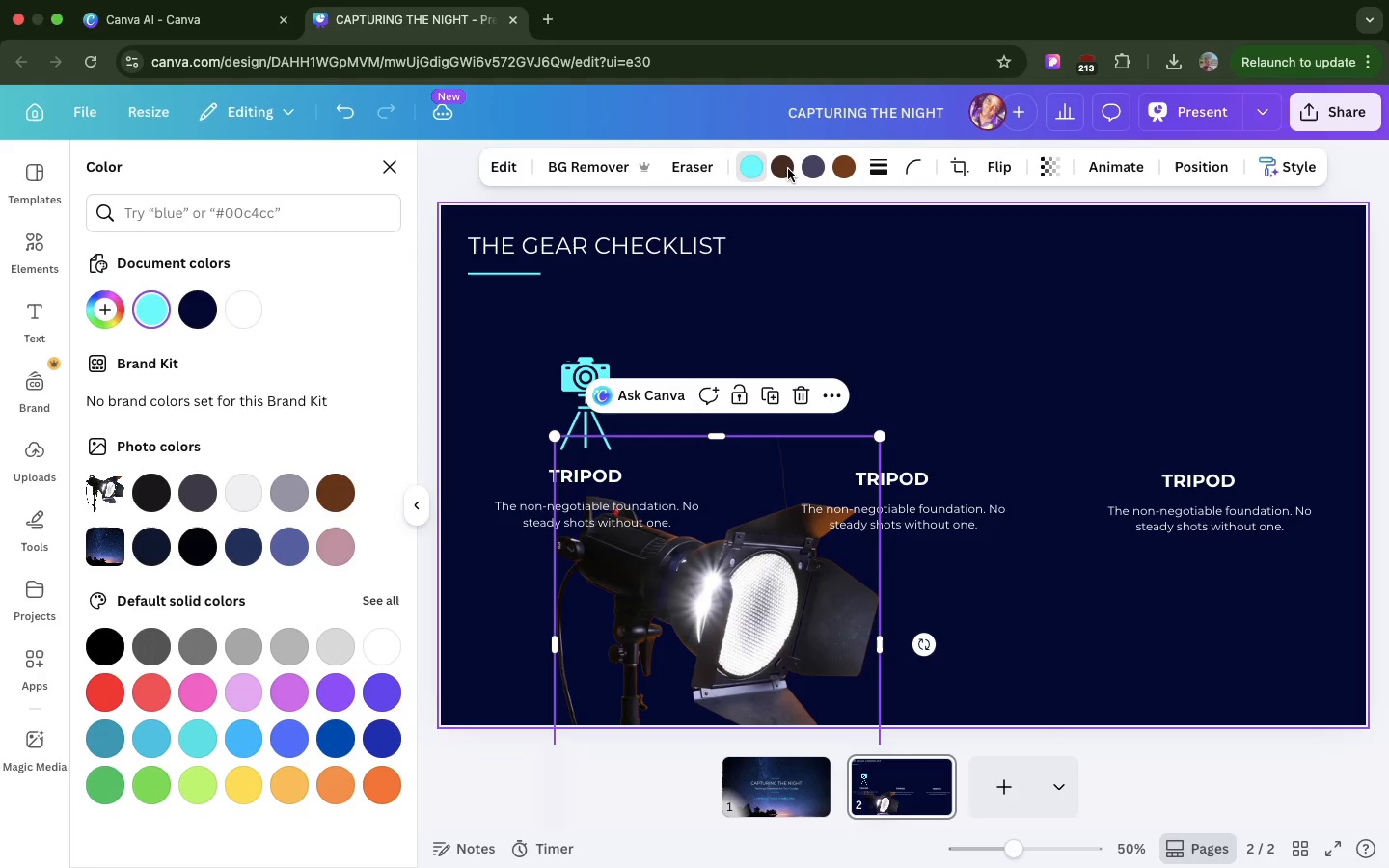 
left_click([788, 169])
 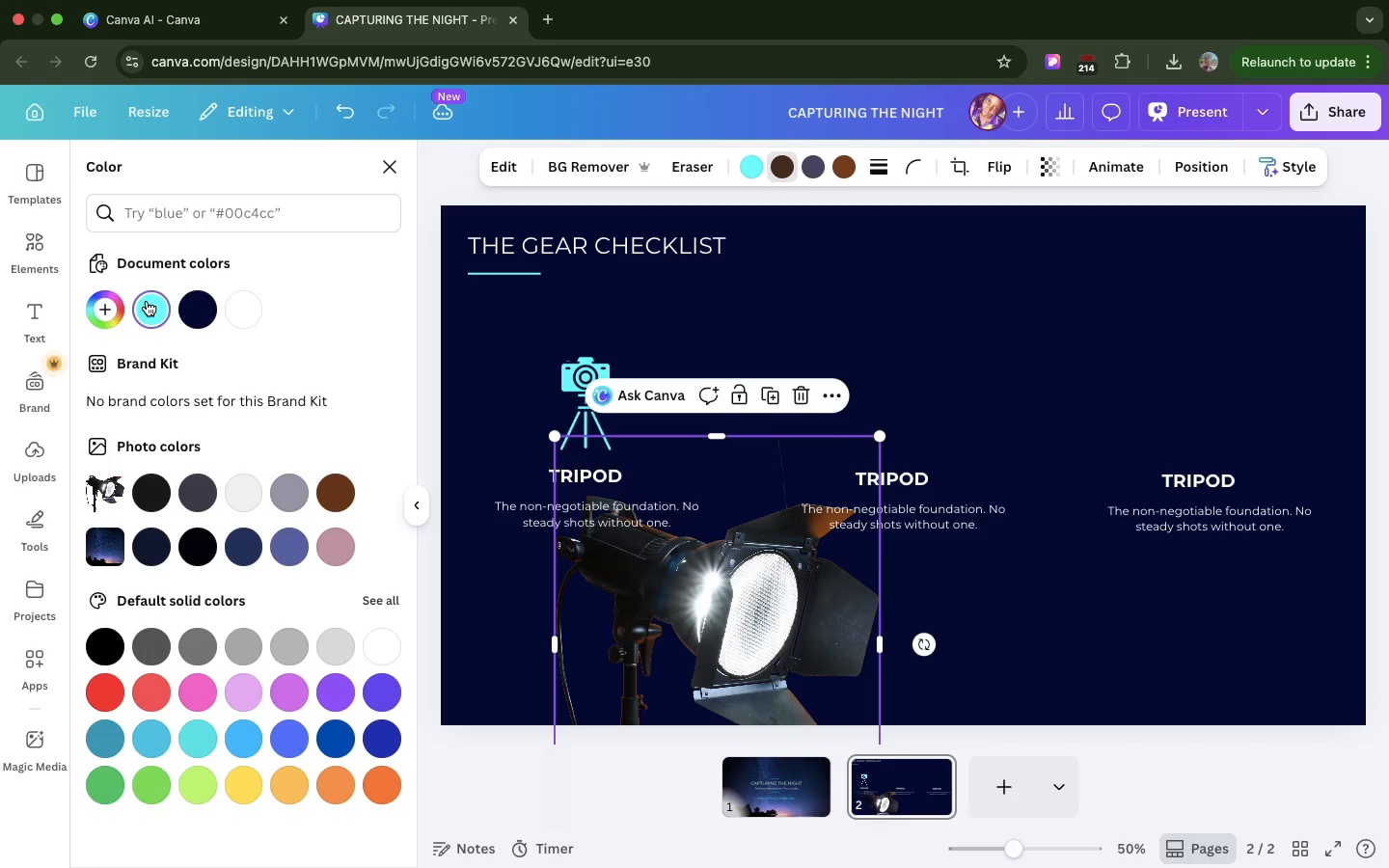 
left_click([147, 301])
 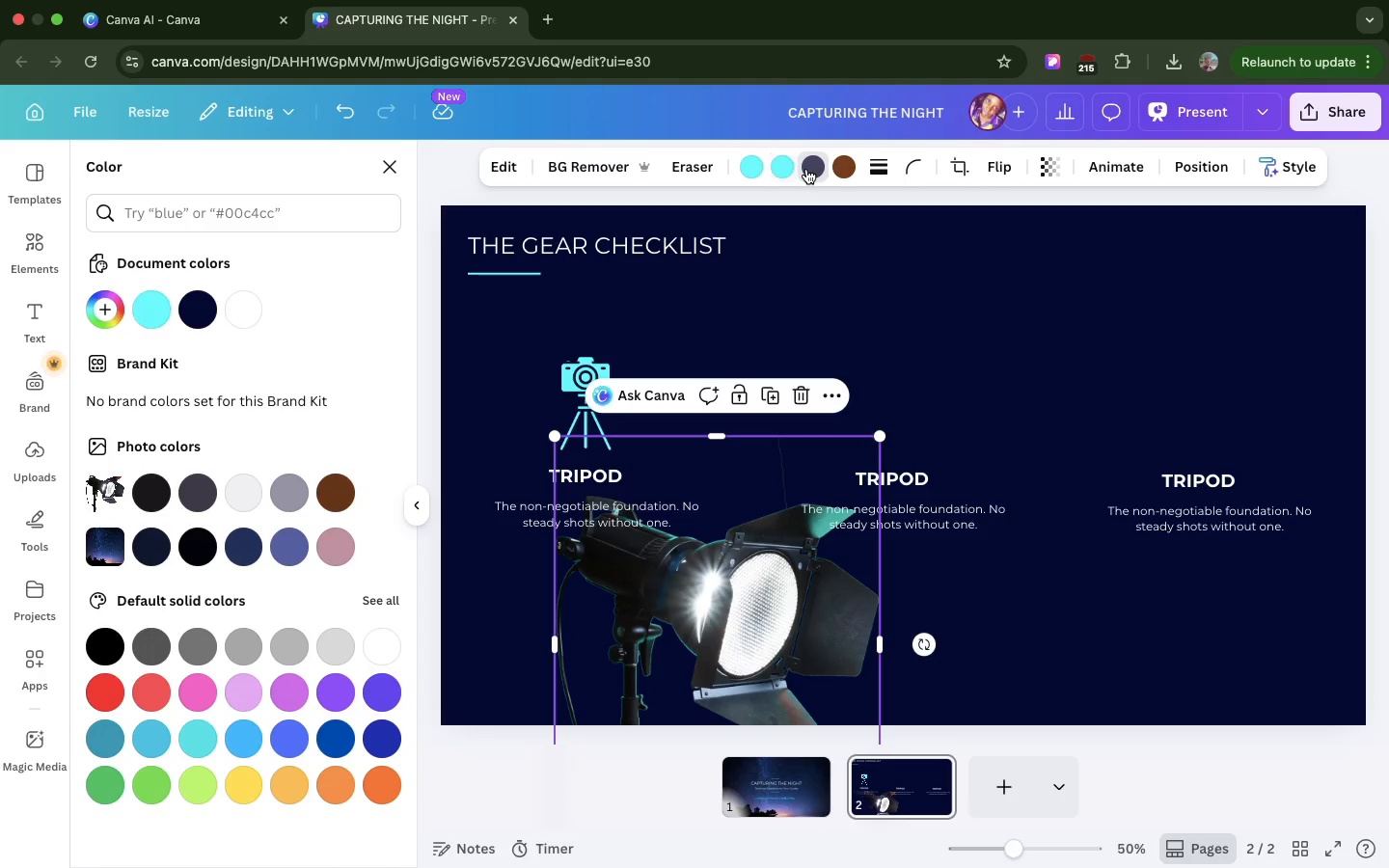 
left_click([806, 169])
 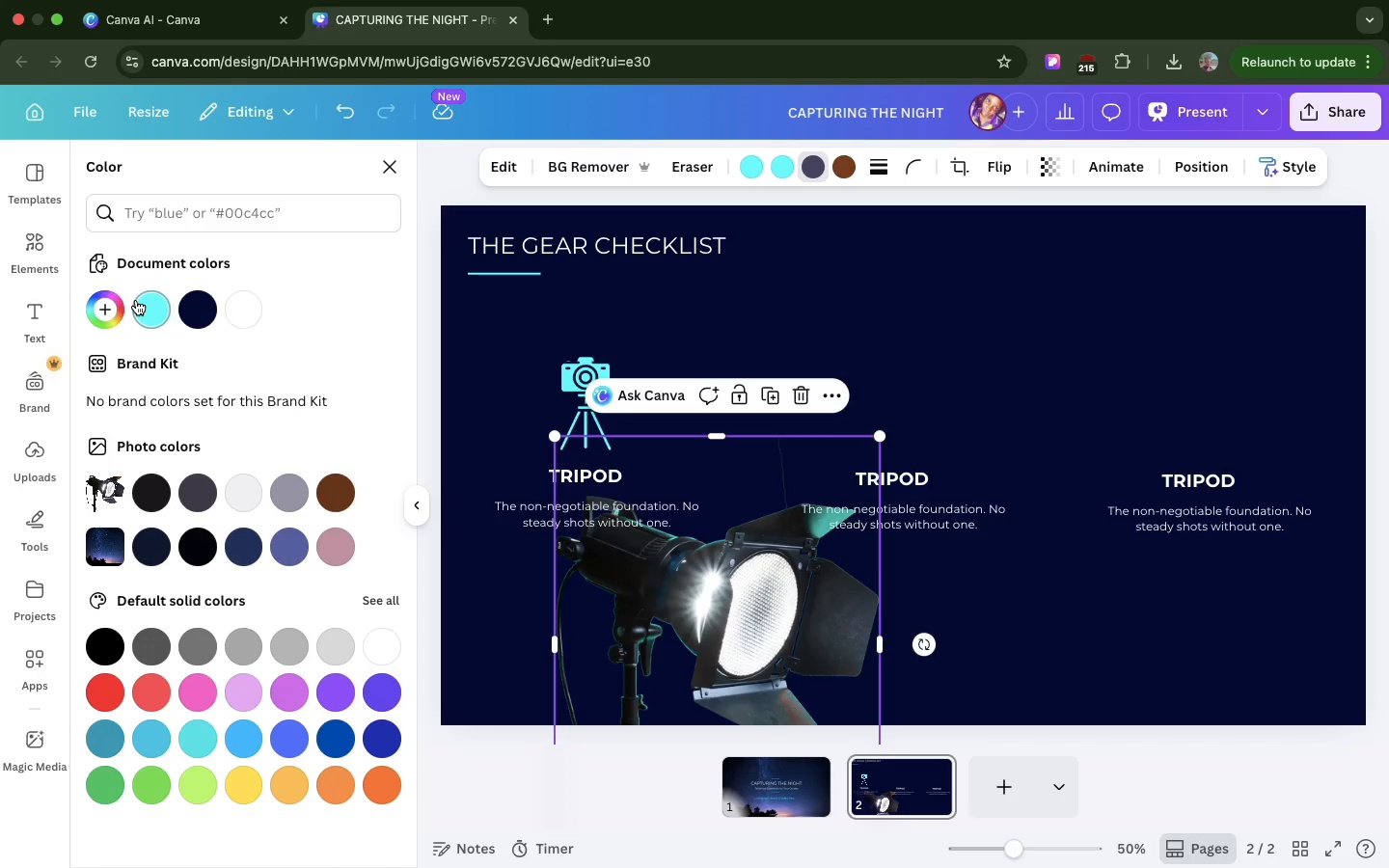 
left_click([136, 300])
 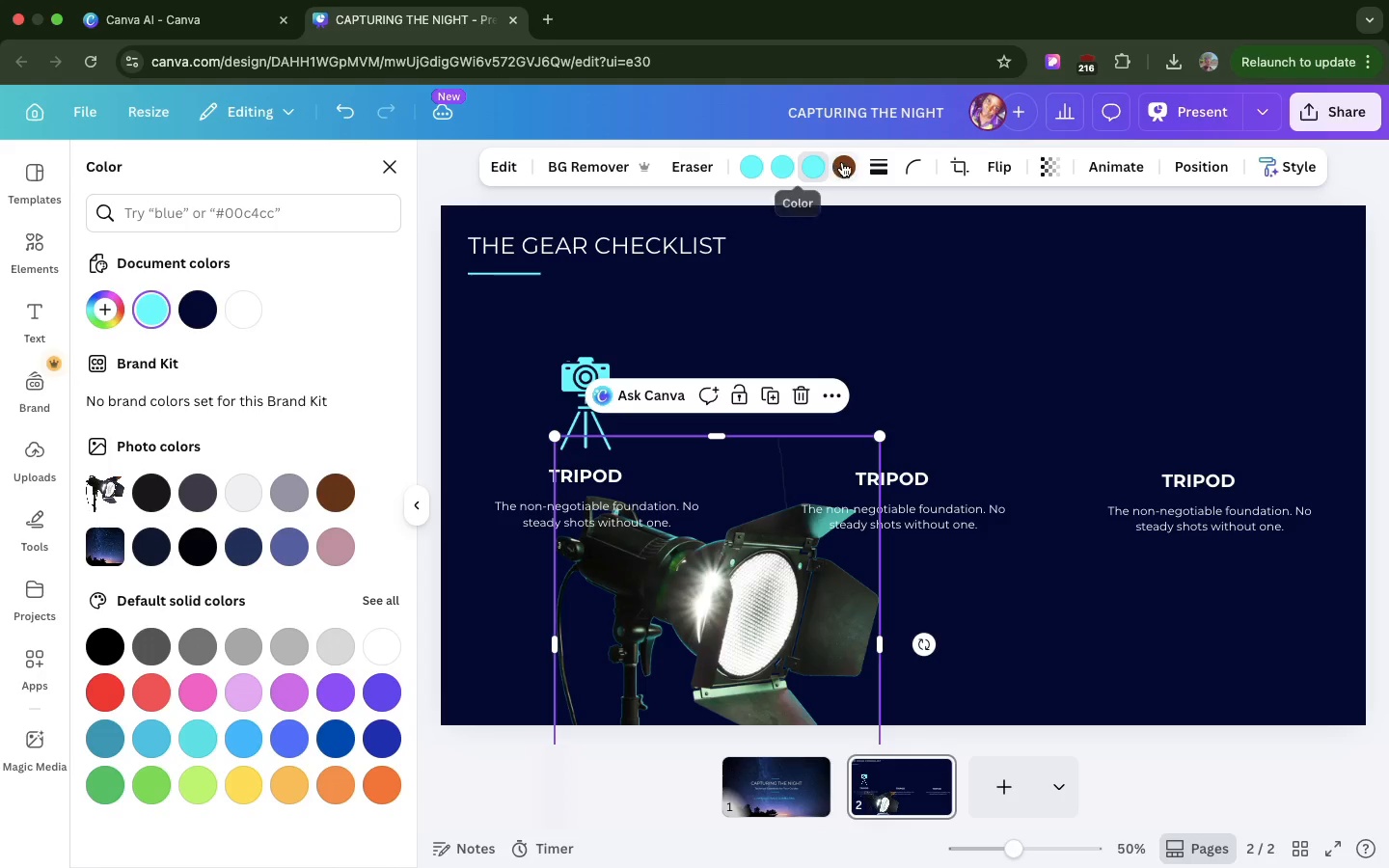 
left_click([842, 162])
 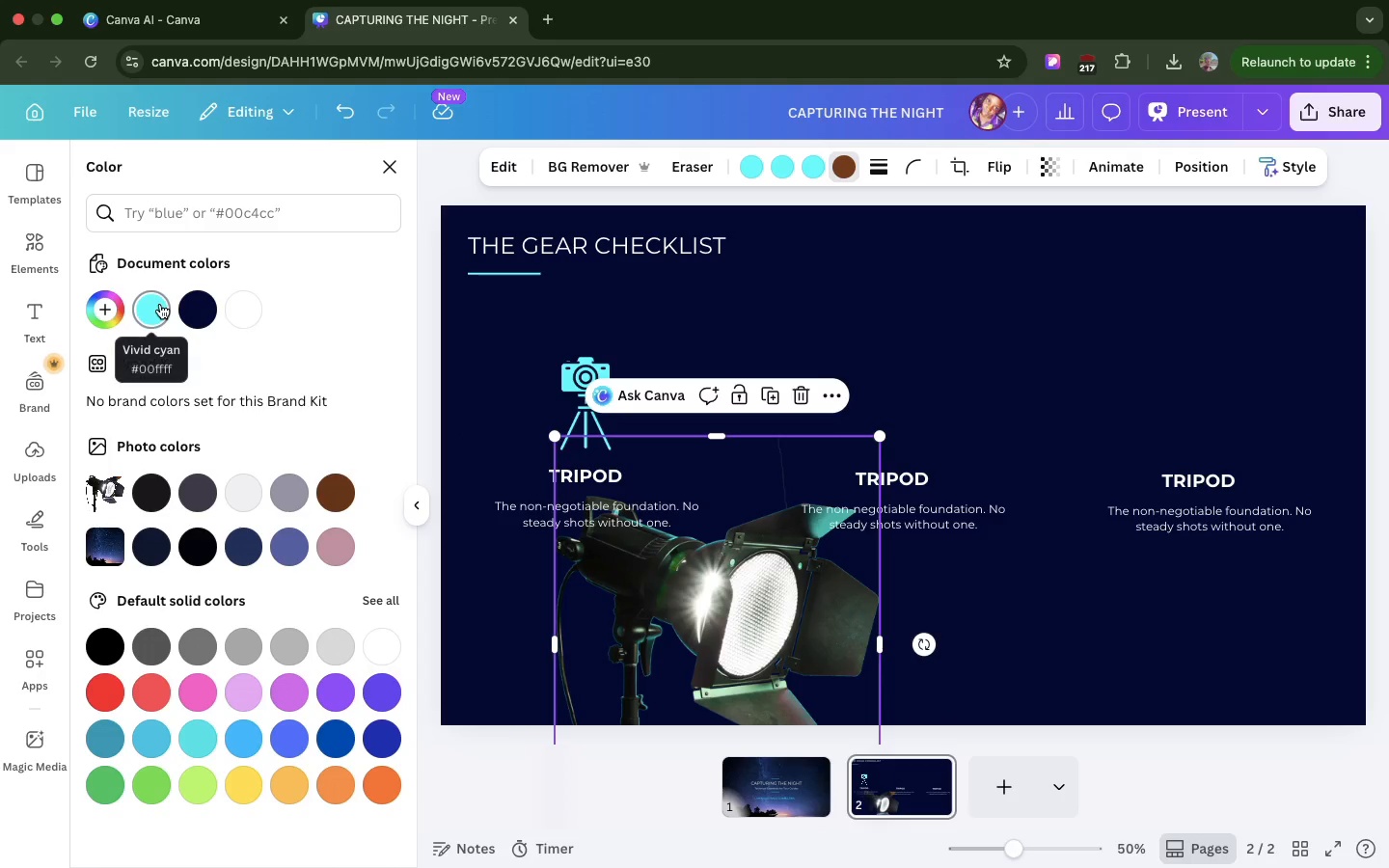 
left_click([160, 304])
 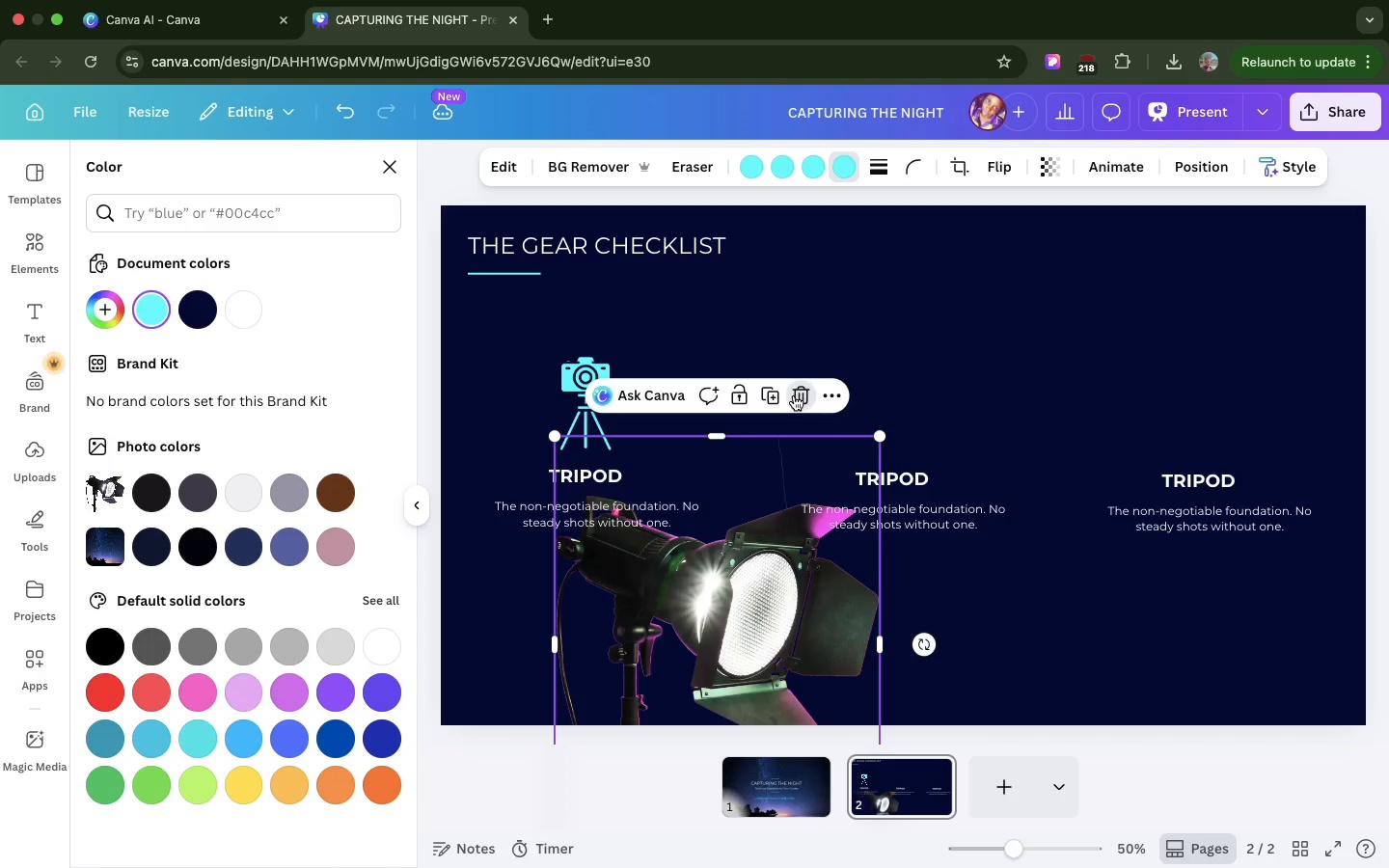 
wait(8.21)
 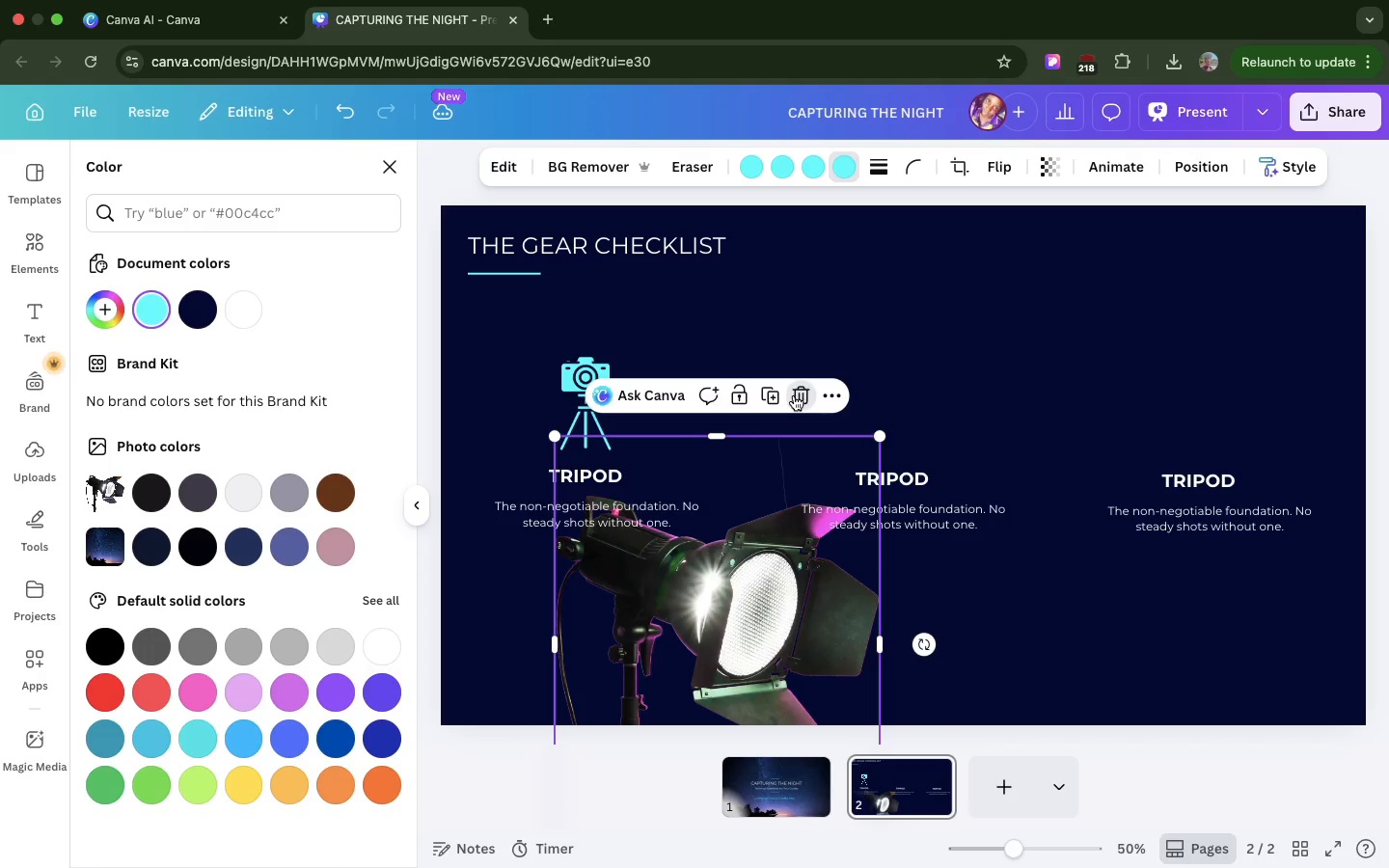 
scroll: coordinate [338, 466], scroll_direction: up, amount: 23.0
 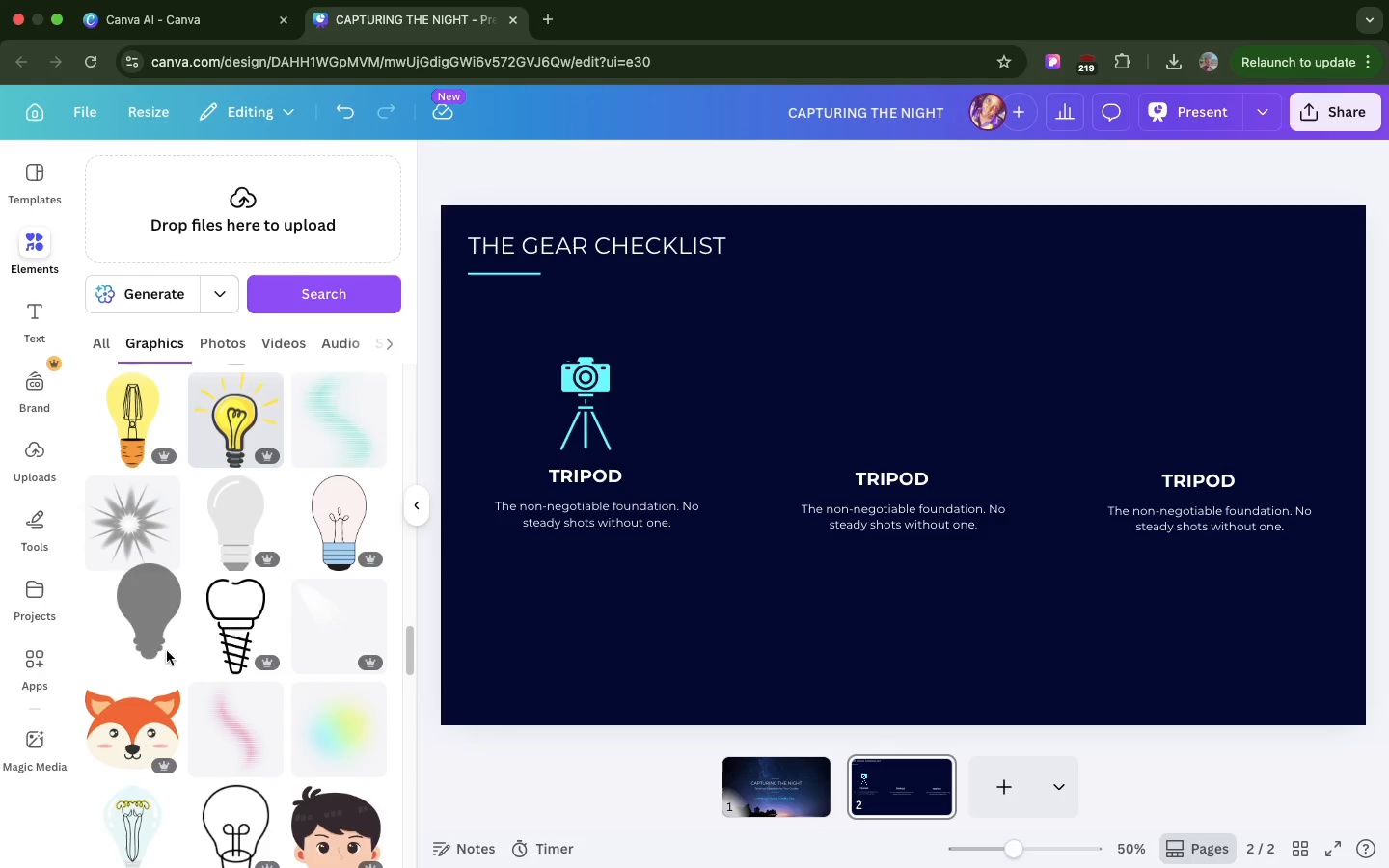 
left_click_drag(start_coordinate=[149, 668], to_coordinate=[850, 407])
 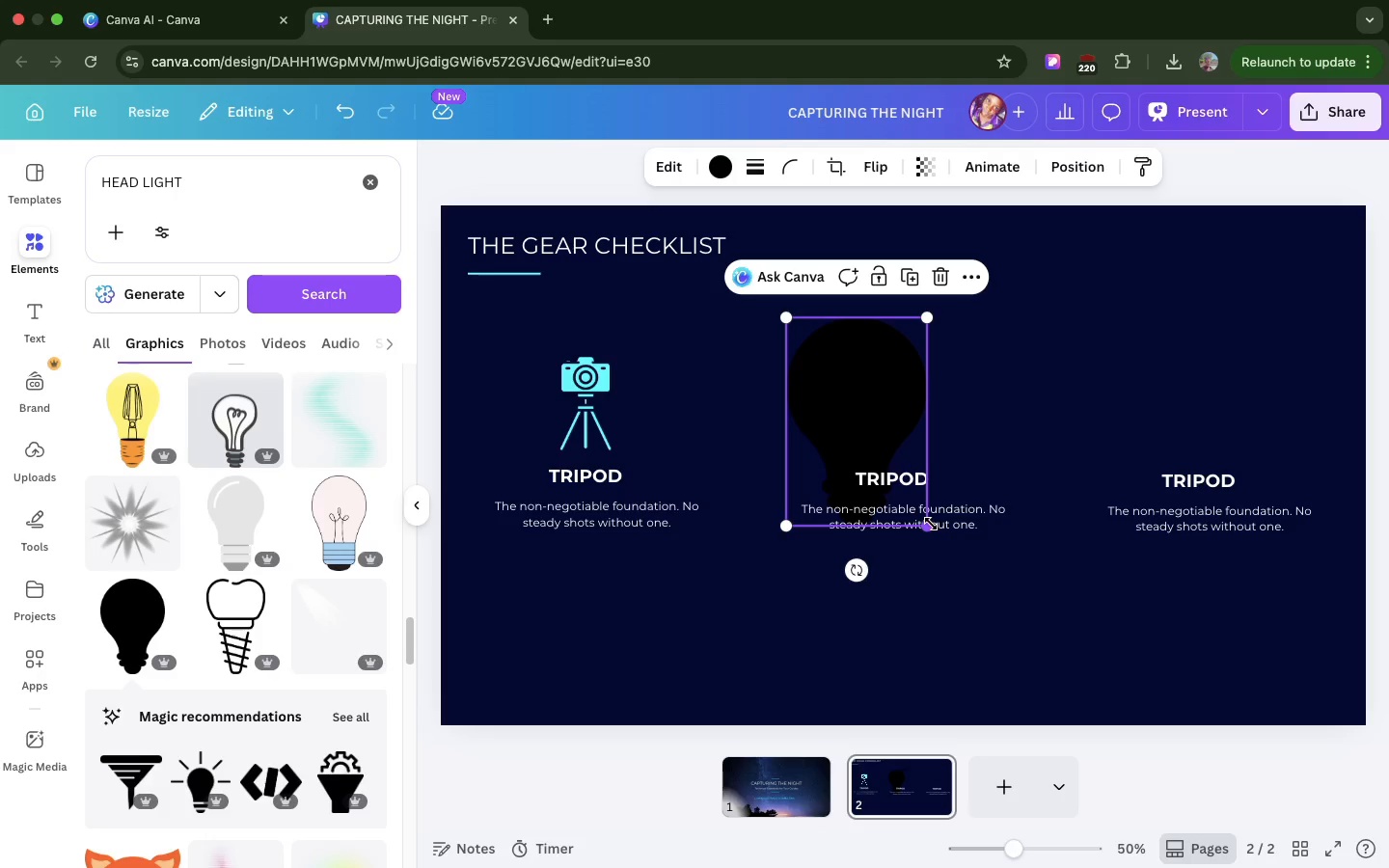 
left_click_drag(start_coordinate=[931, 524], to_coordinate=[849, 398])
 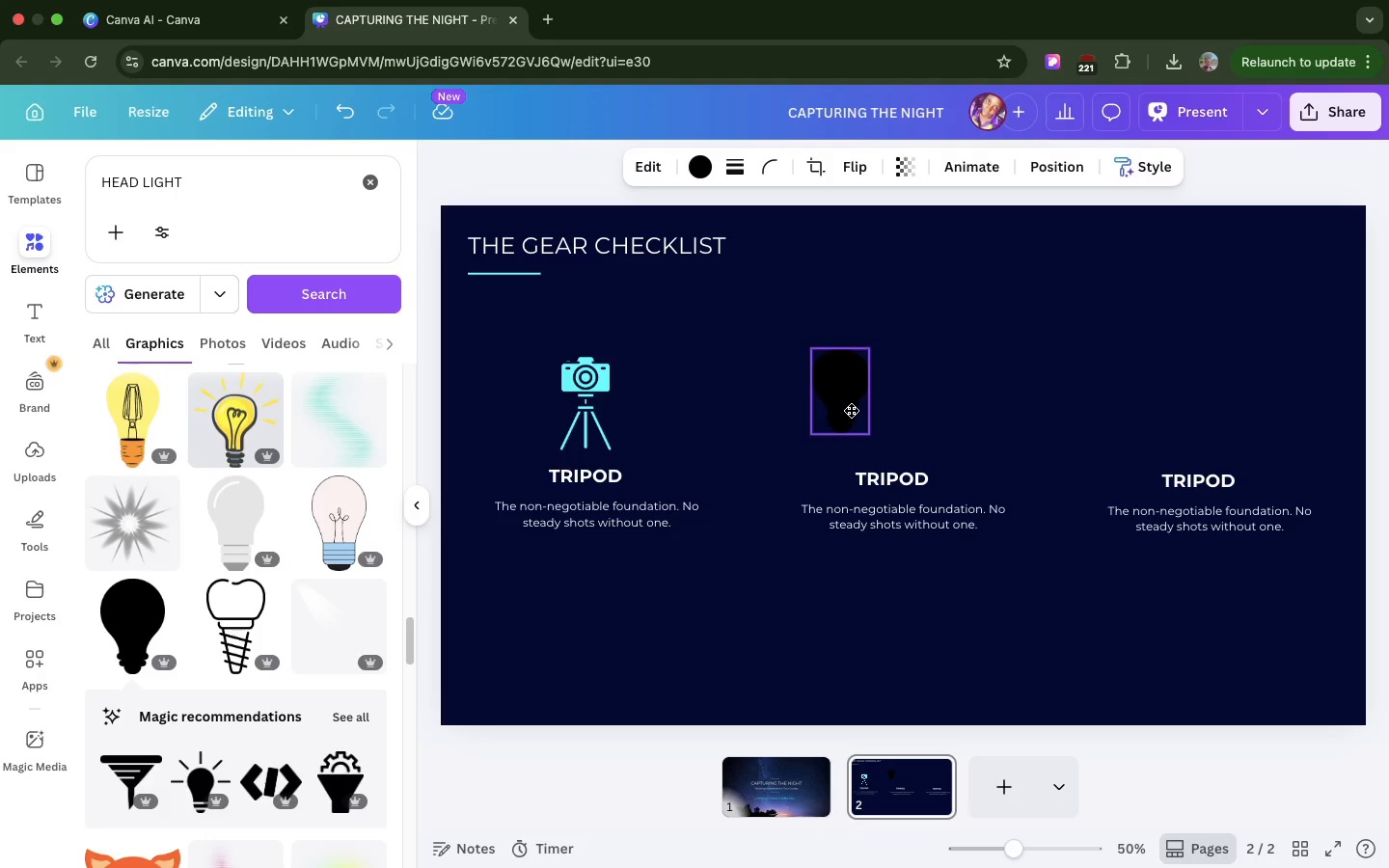 
left_click_drag(start_coordinate=[825, 378], to_coordinate=[899, 421])
 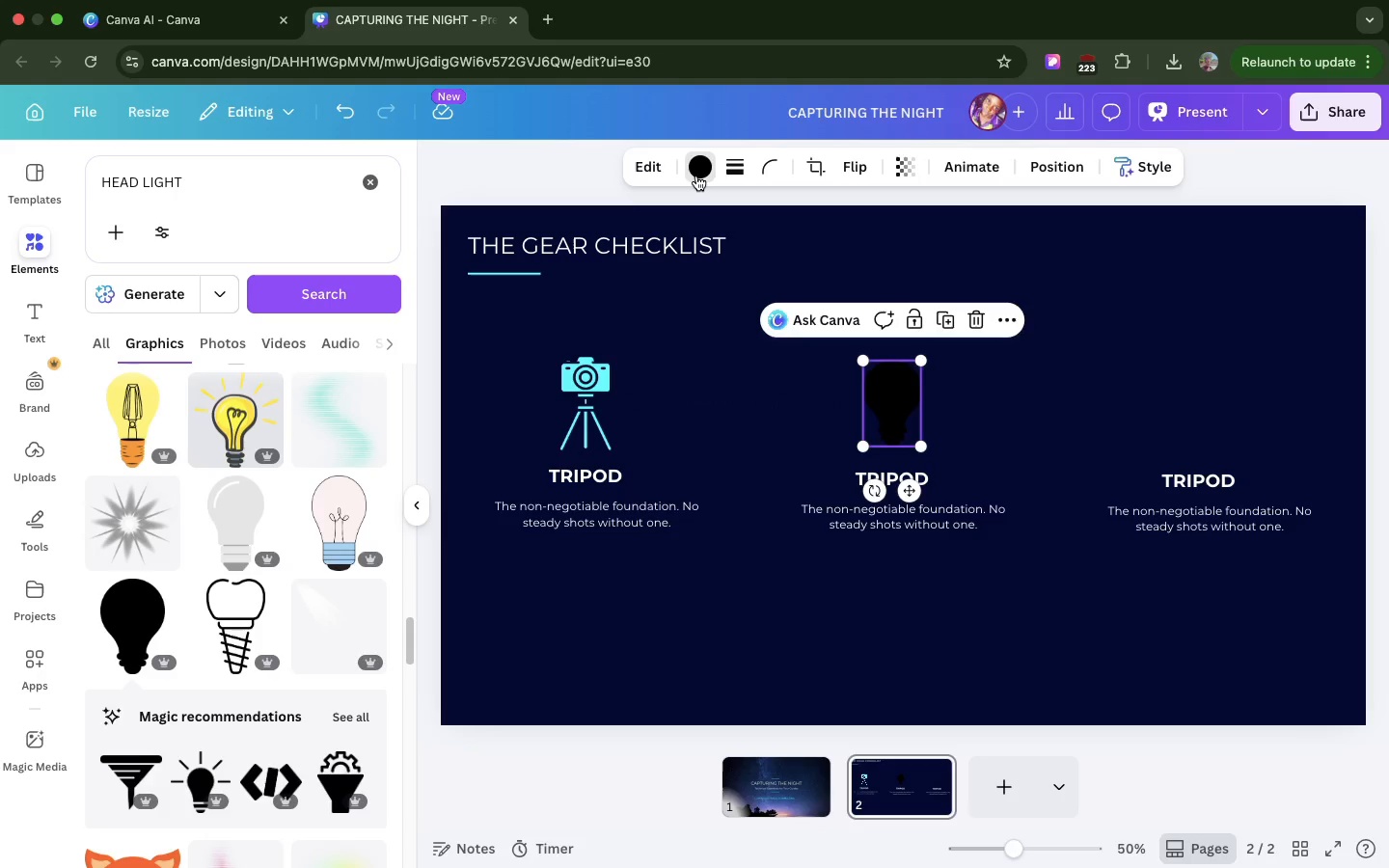 
left_click([696, 176])
 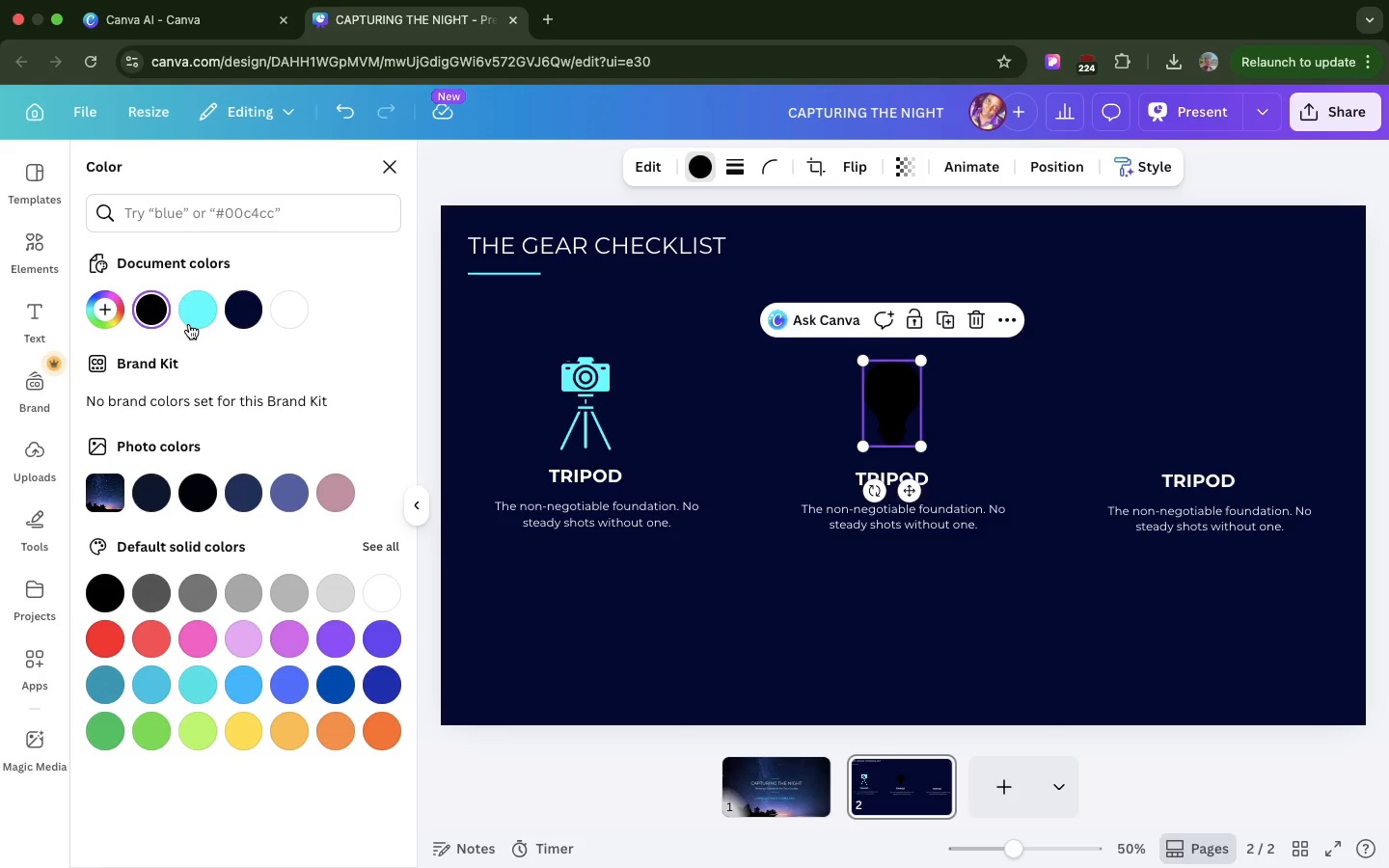 
left_click([189, 324])
 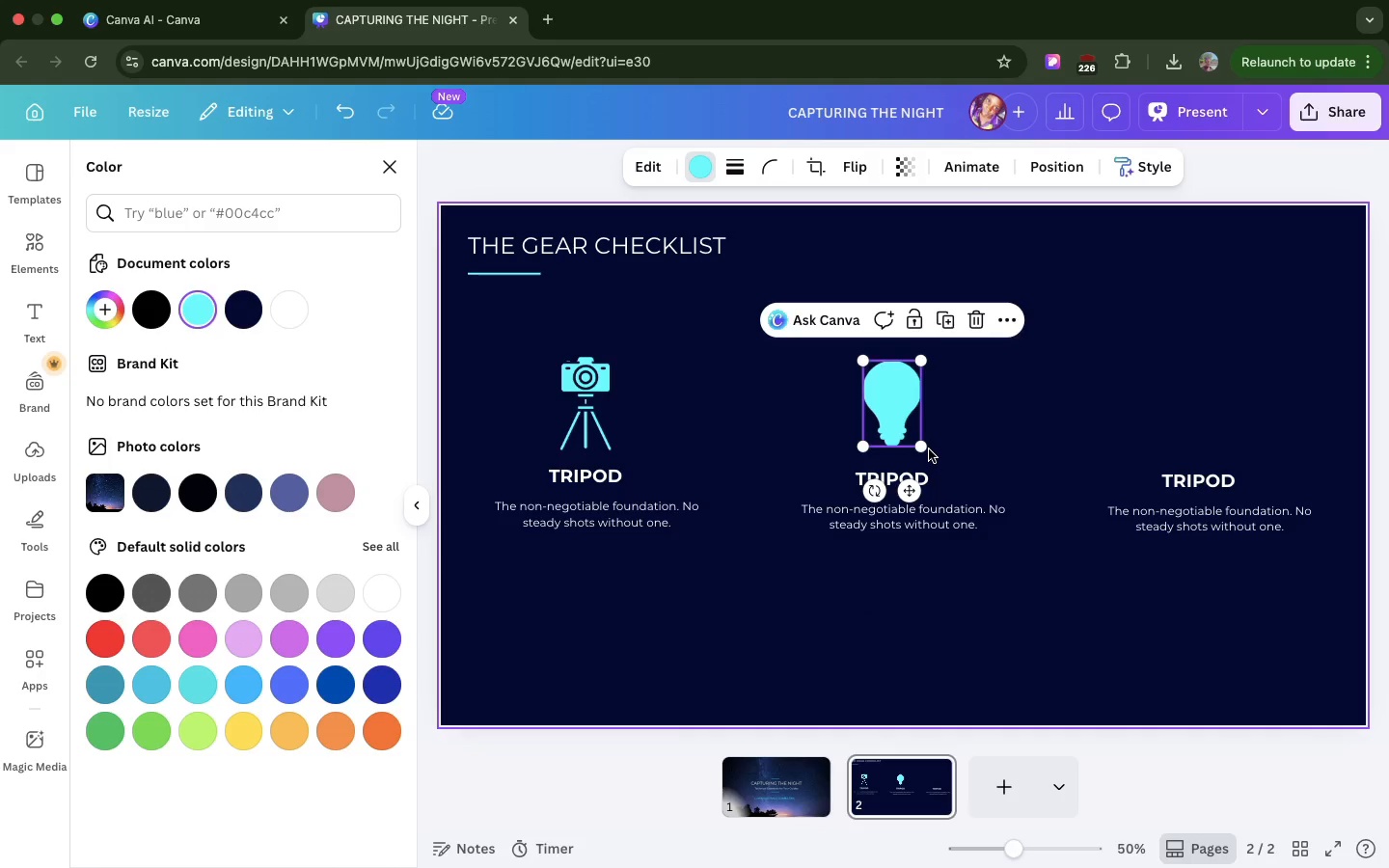 
wait(6.98)
 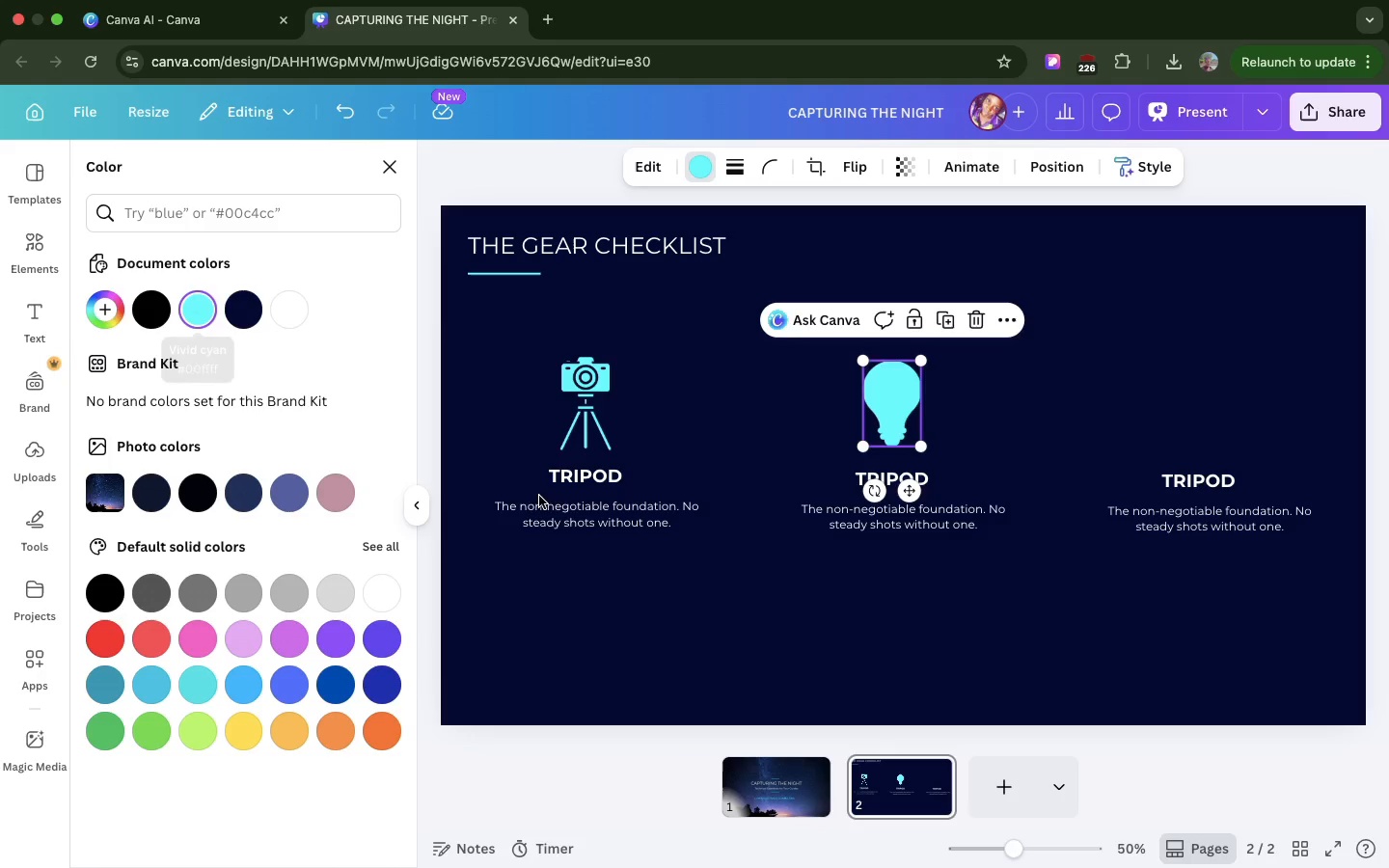 
left_click([915, 440])
 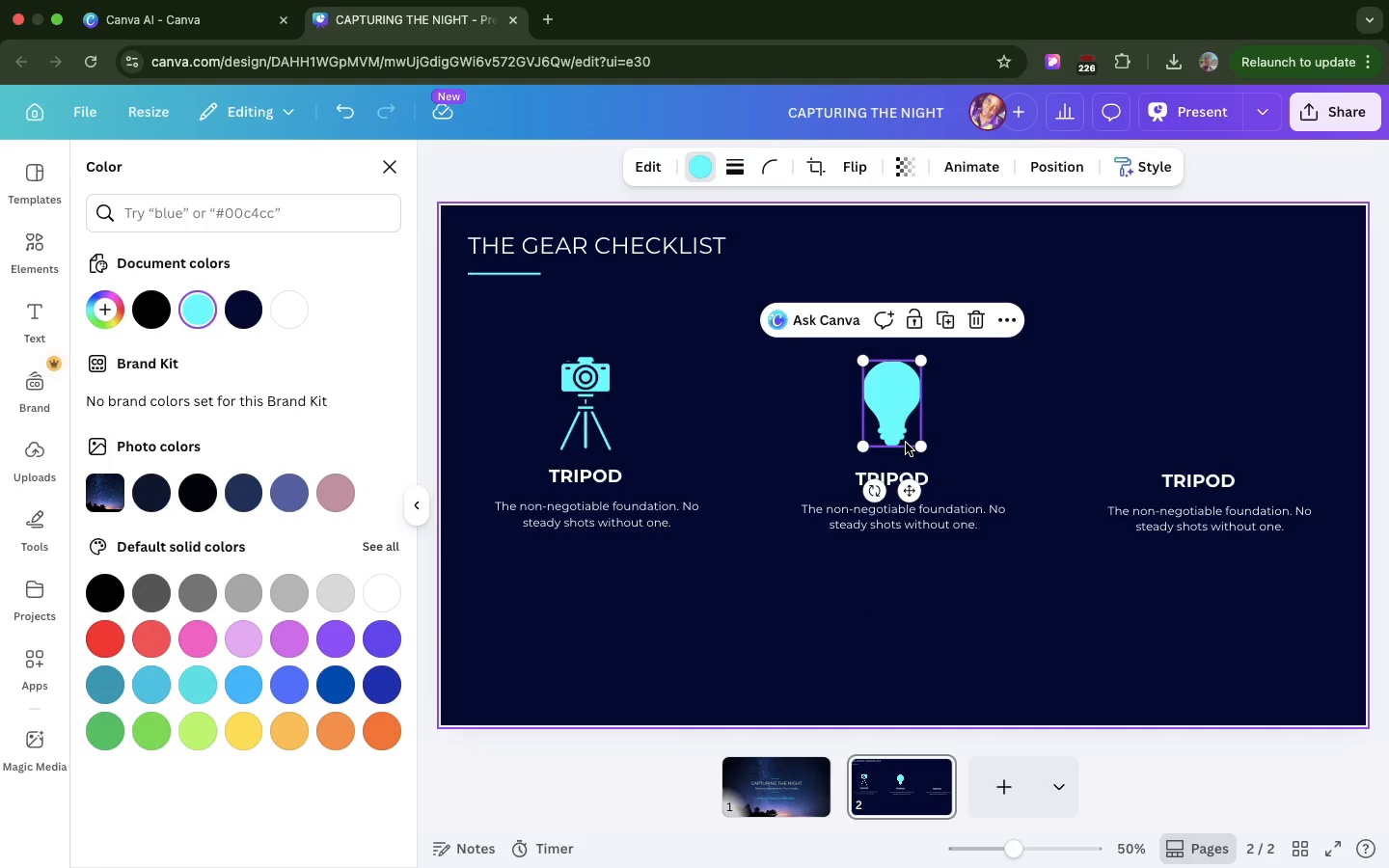 
left_click([948, 484])
 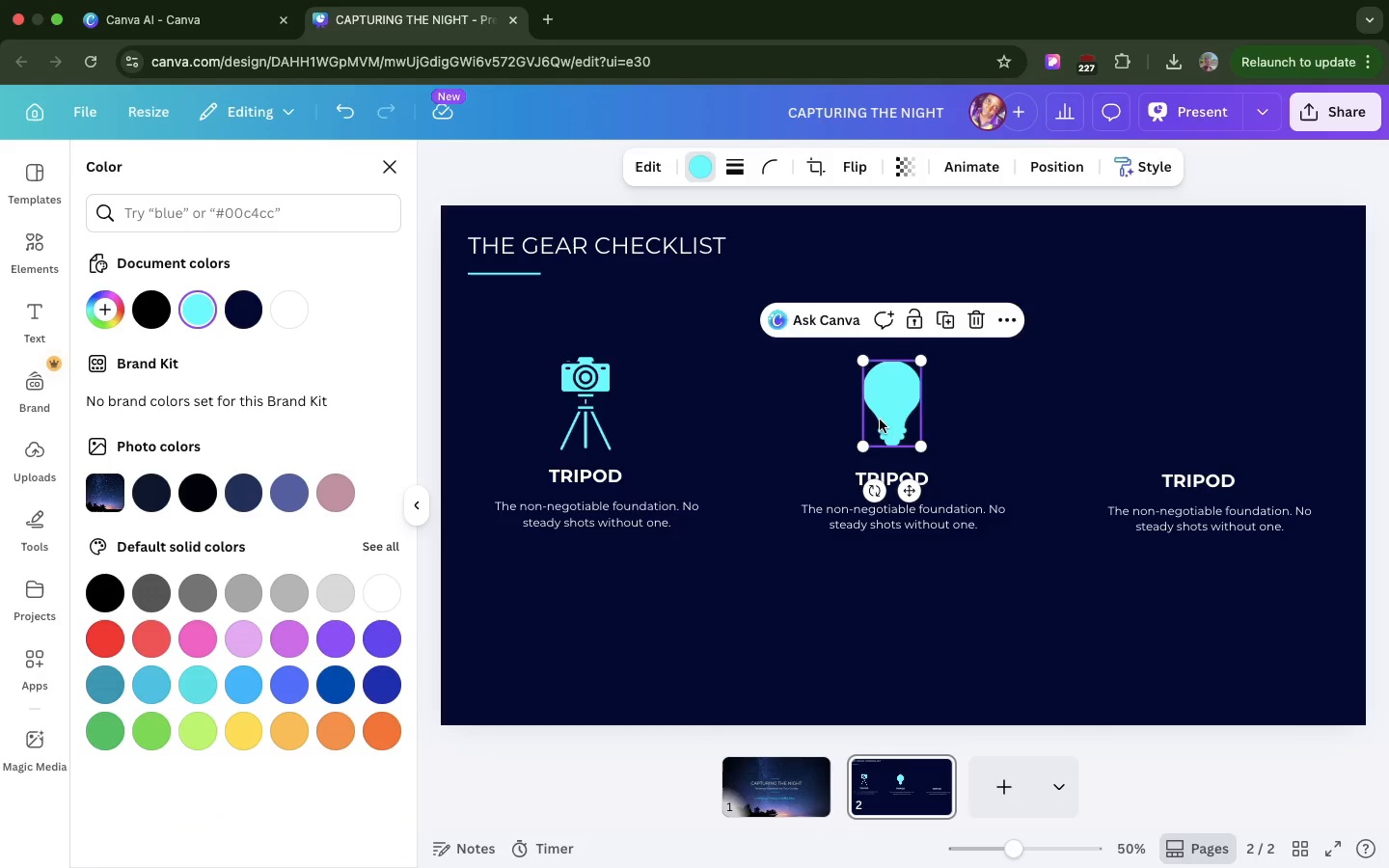 
left_click([880, 420])
 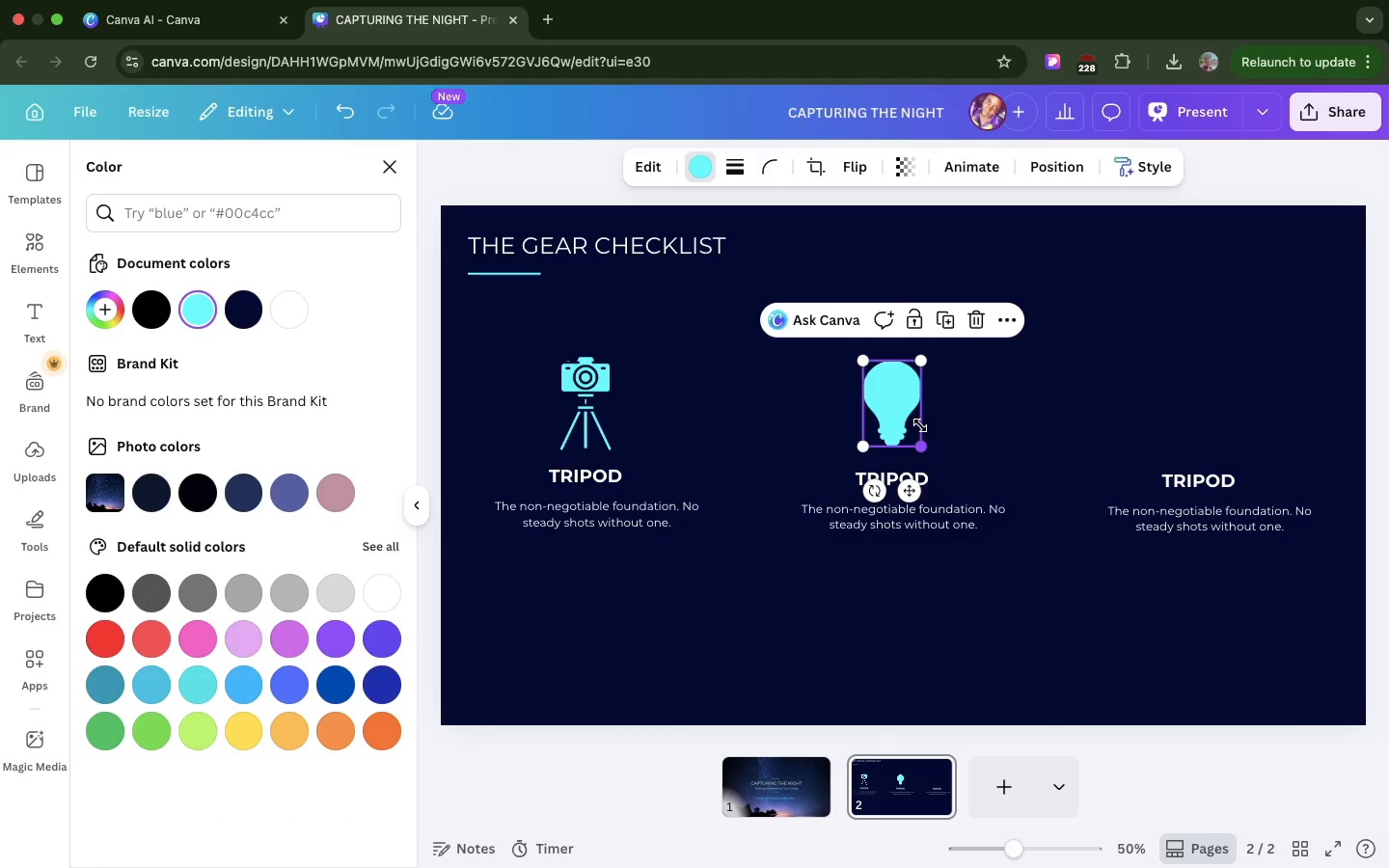 
left_click_drag(start_coordinate=[921, 445], to_coordinate=[917, 429])
 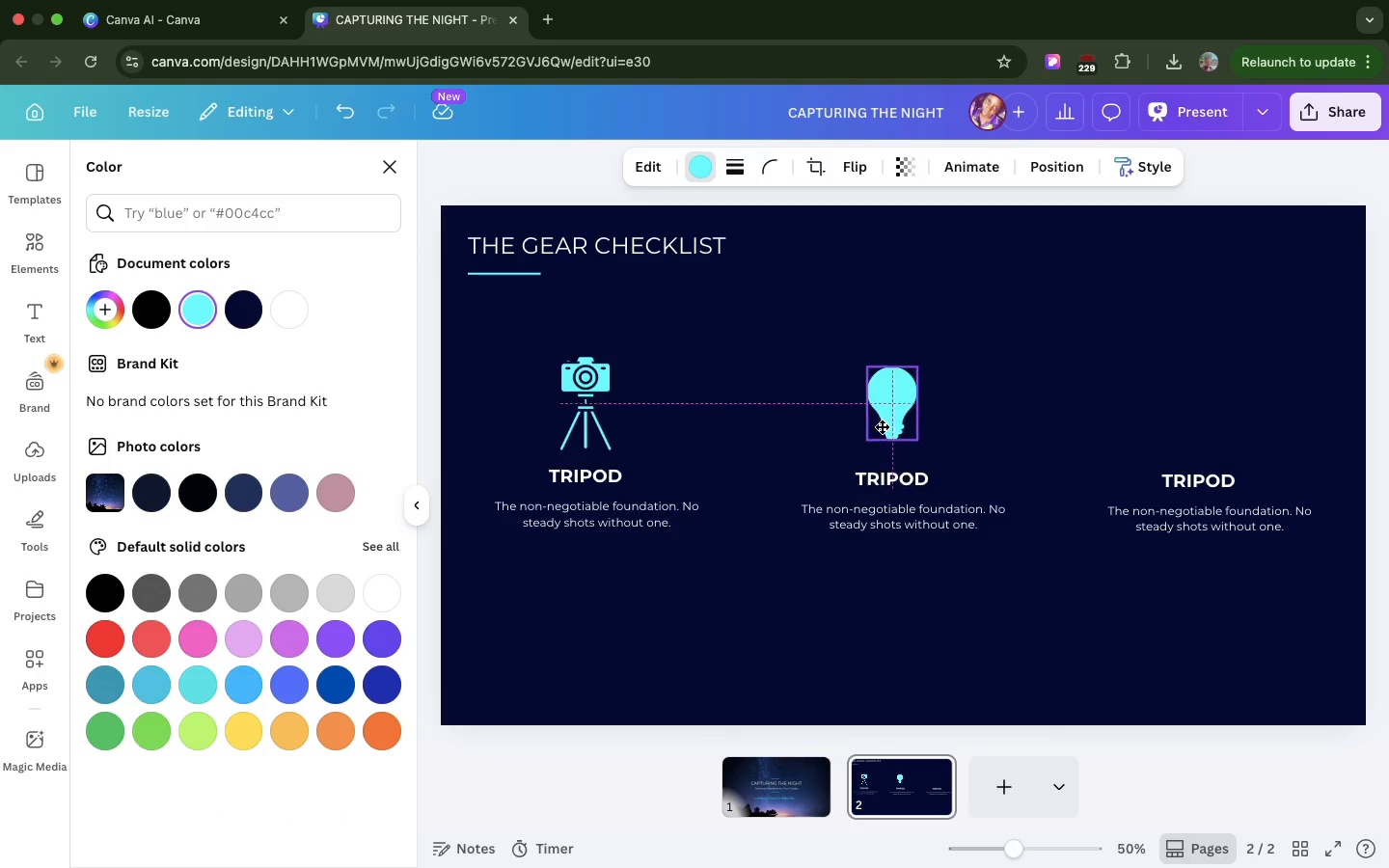 
left_click_drag(start_coordinate=[874, 419], to_coordinate=[884, 427])
 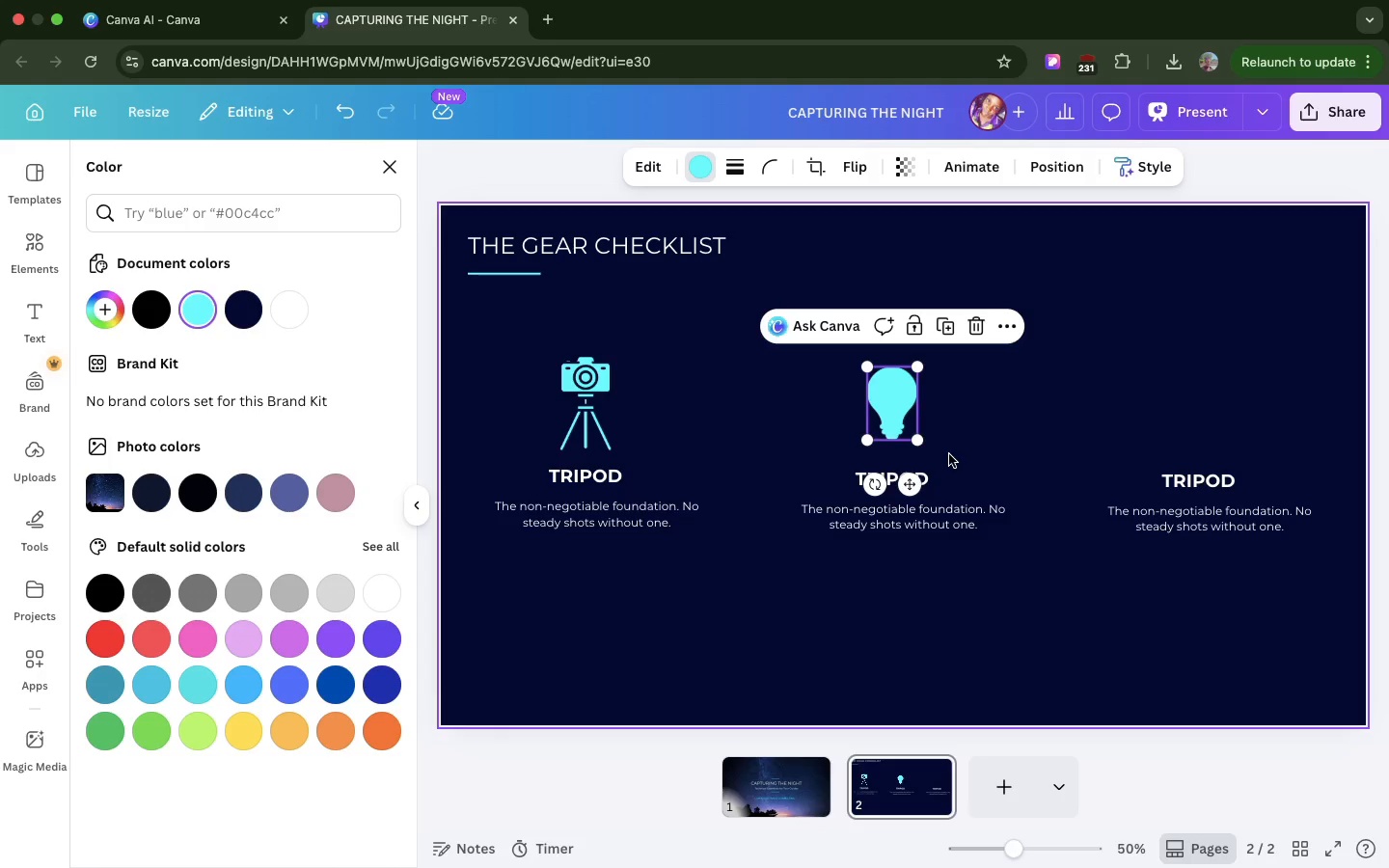 
wait(6.94)
 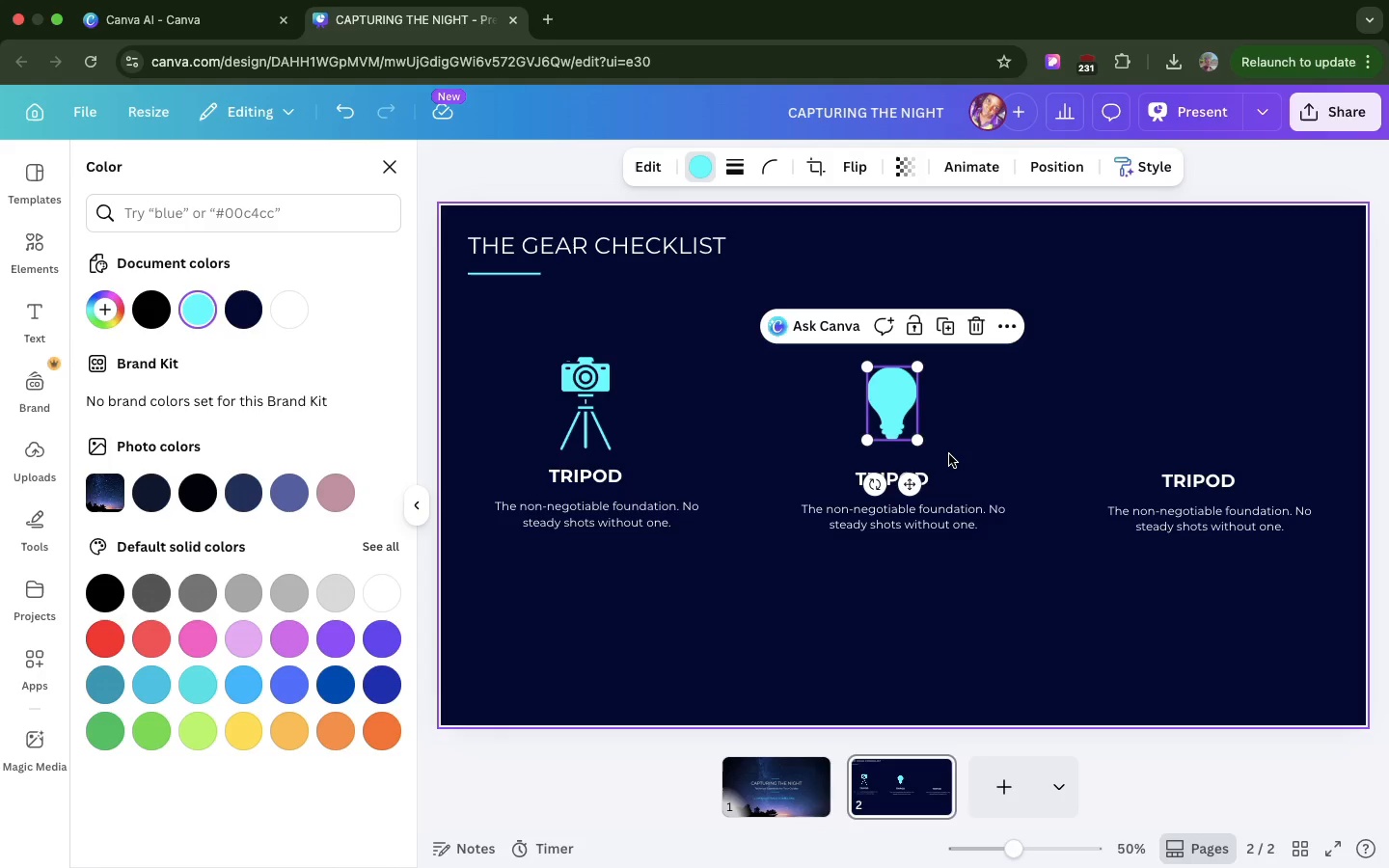 
double_click([927, 529])
 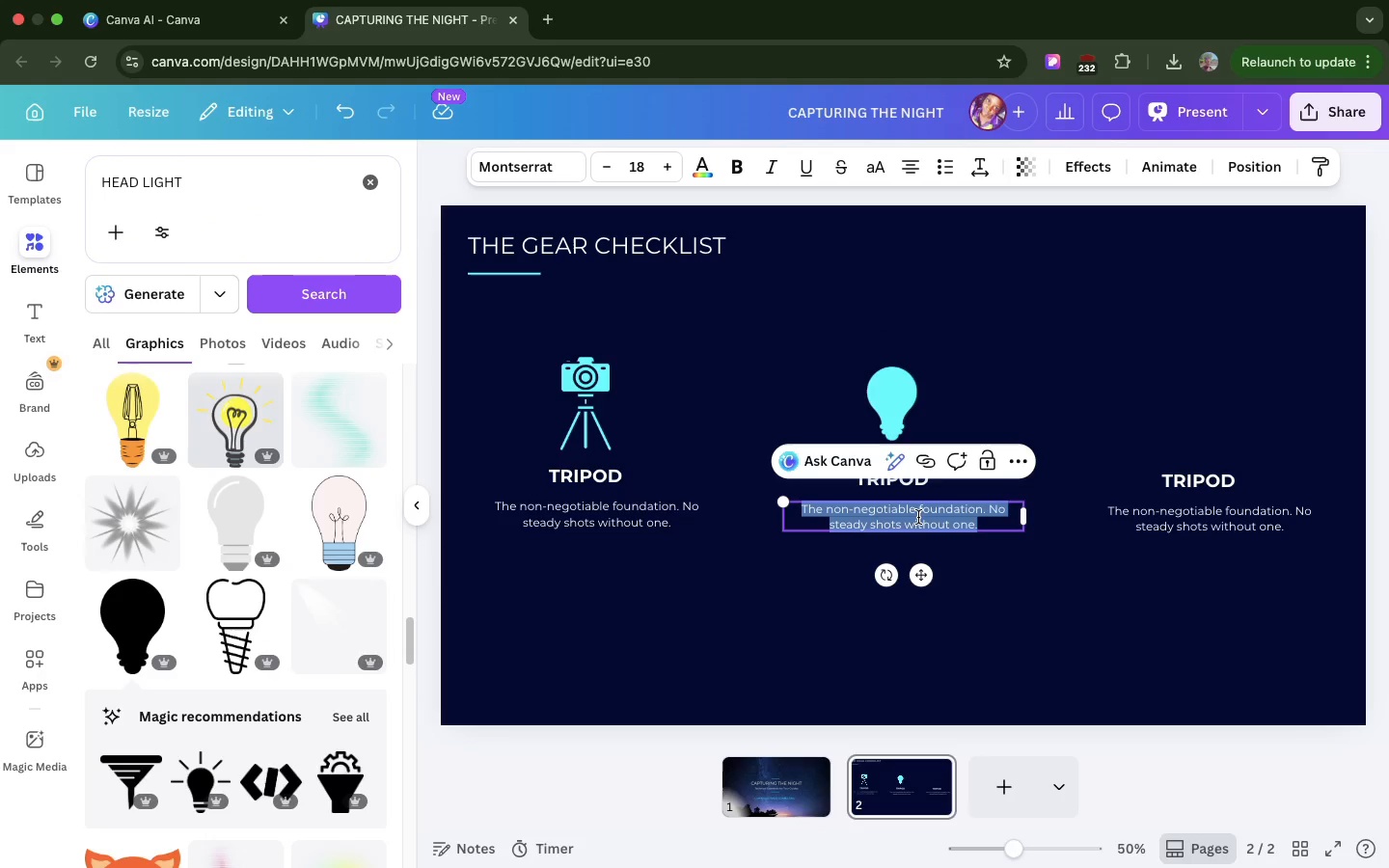 
key(Meta+V)
 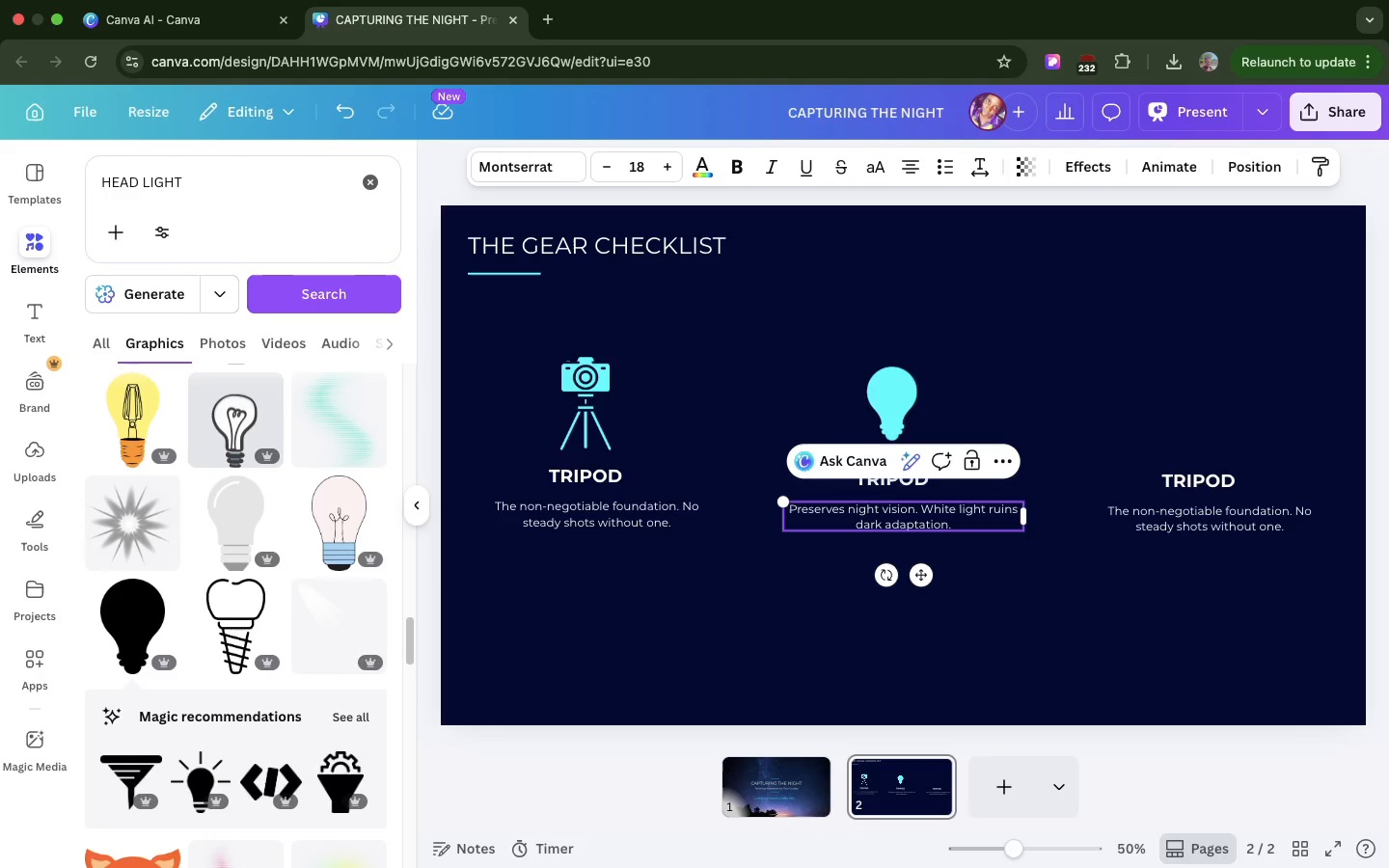 
key(Backspace)
 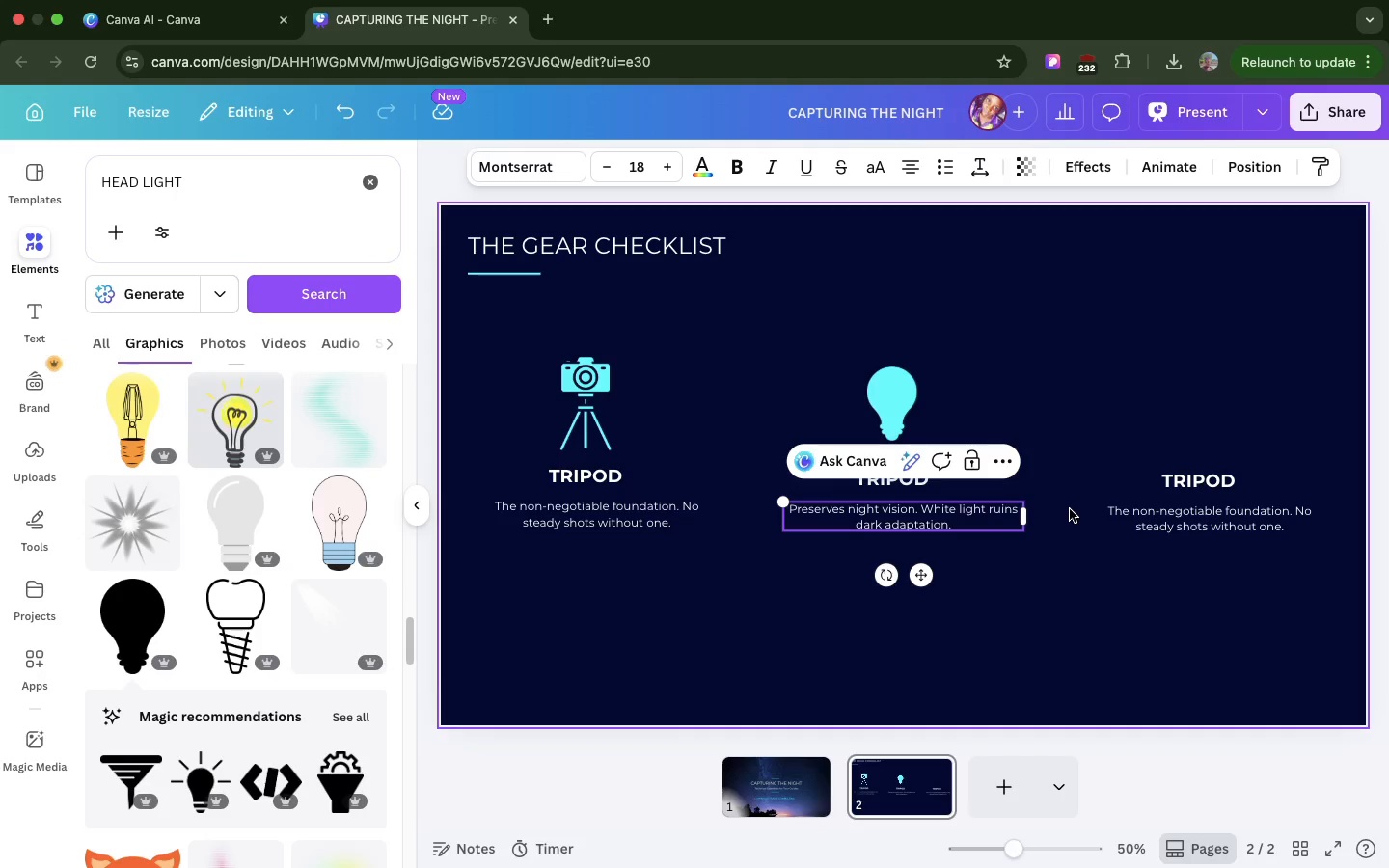 
wait(9.52)
 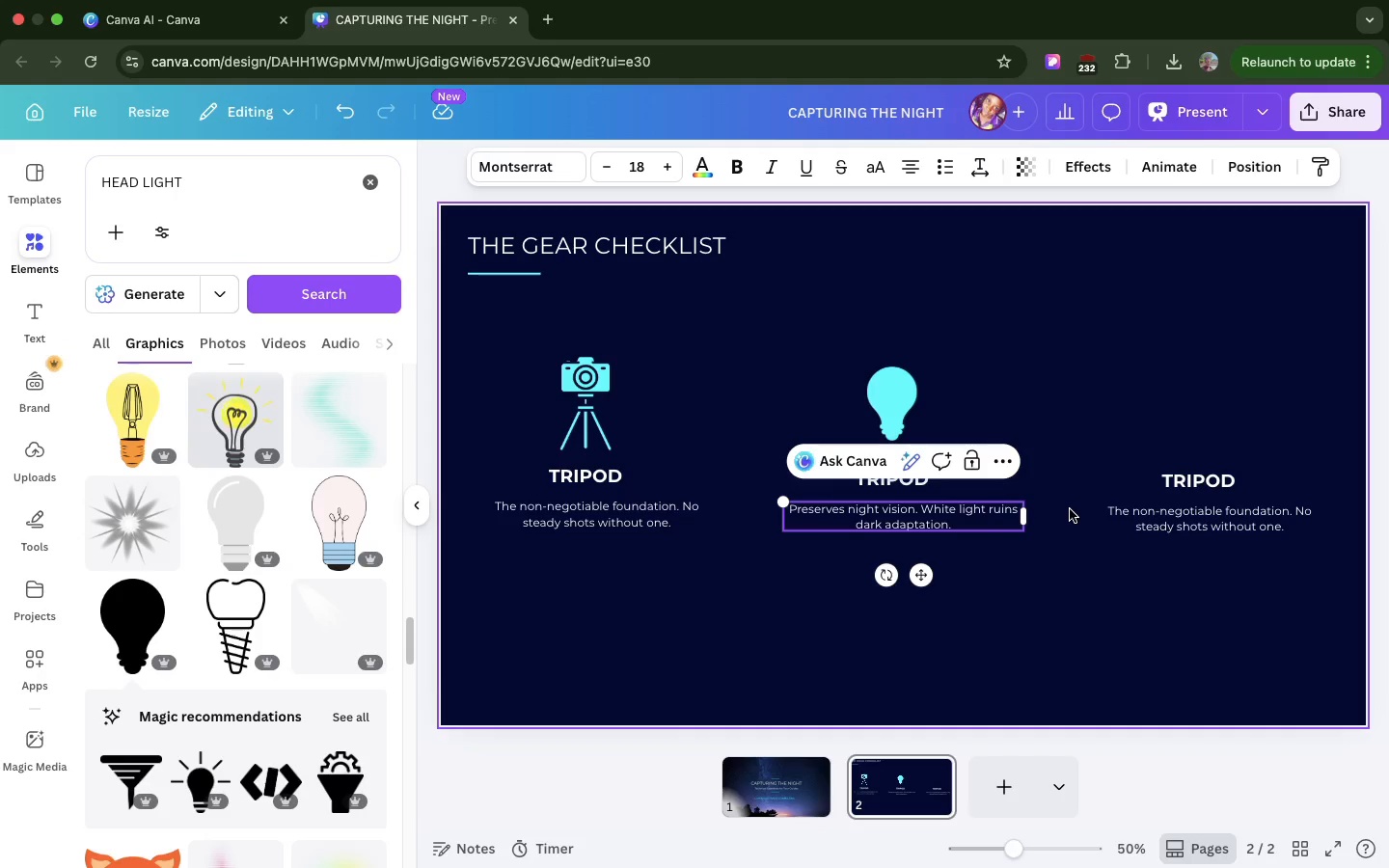 
left_click([672, 345])
 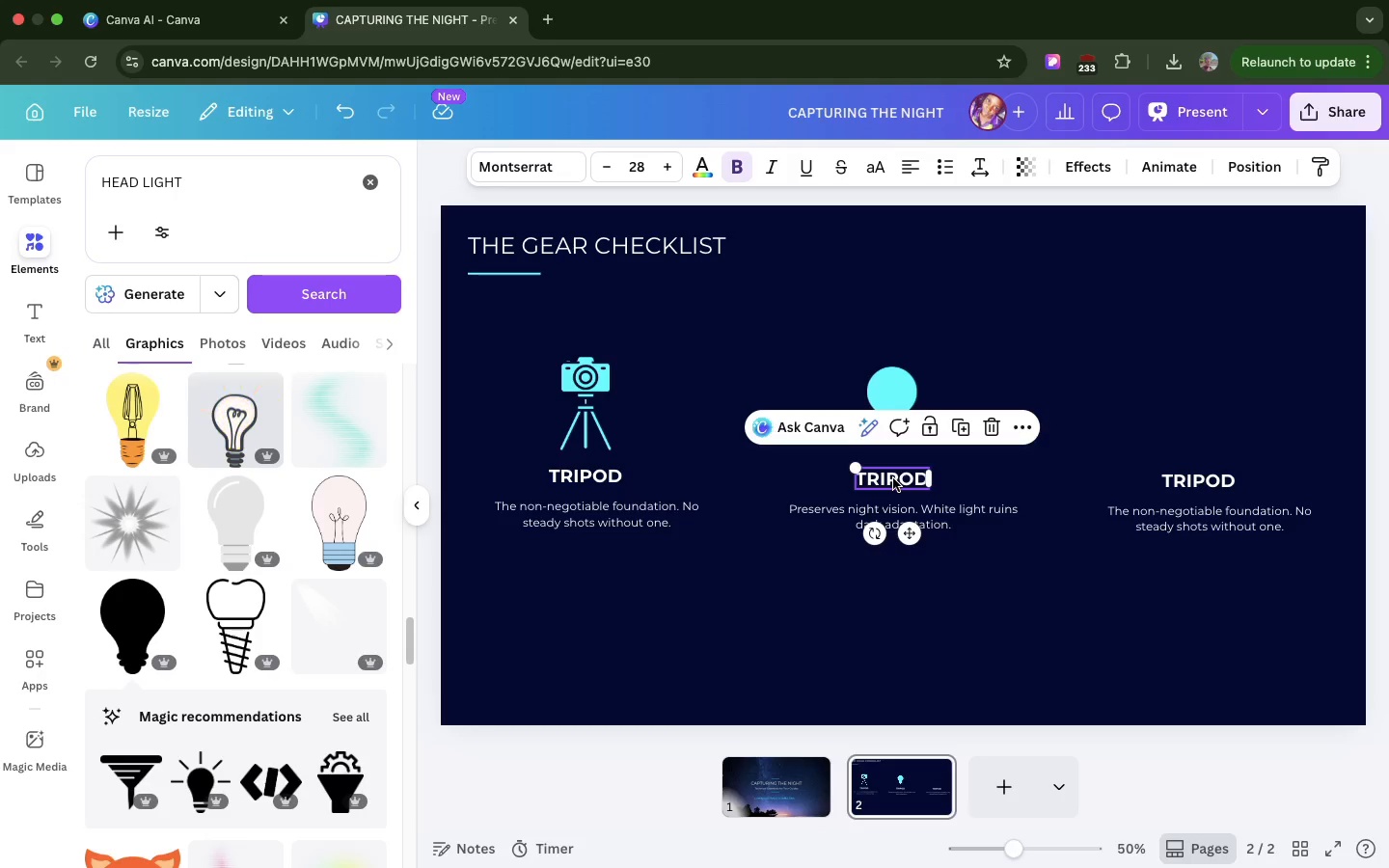 
double_click([893, 478])
 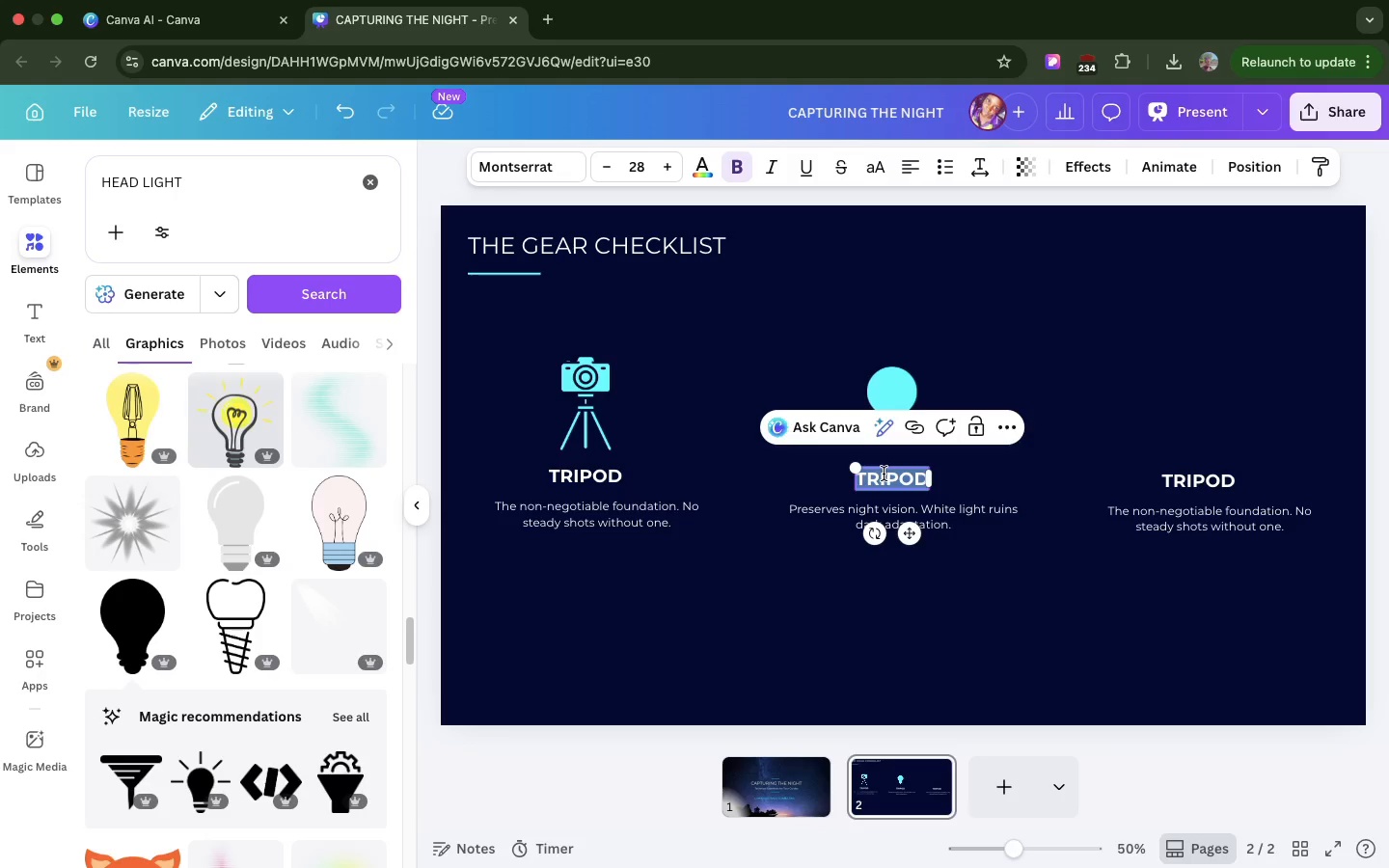 
key(Meta+V)
 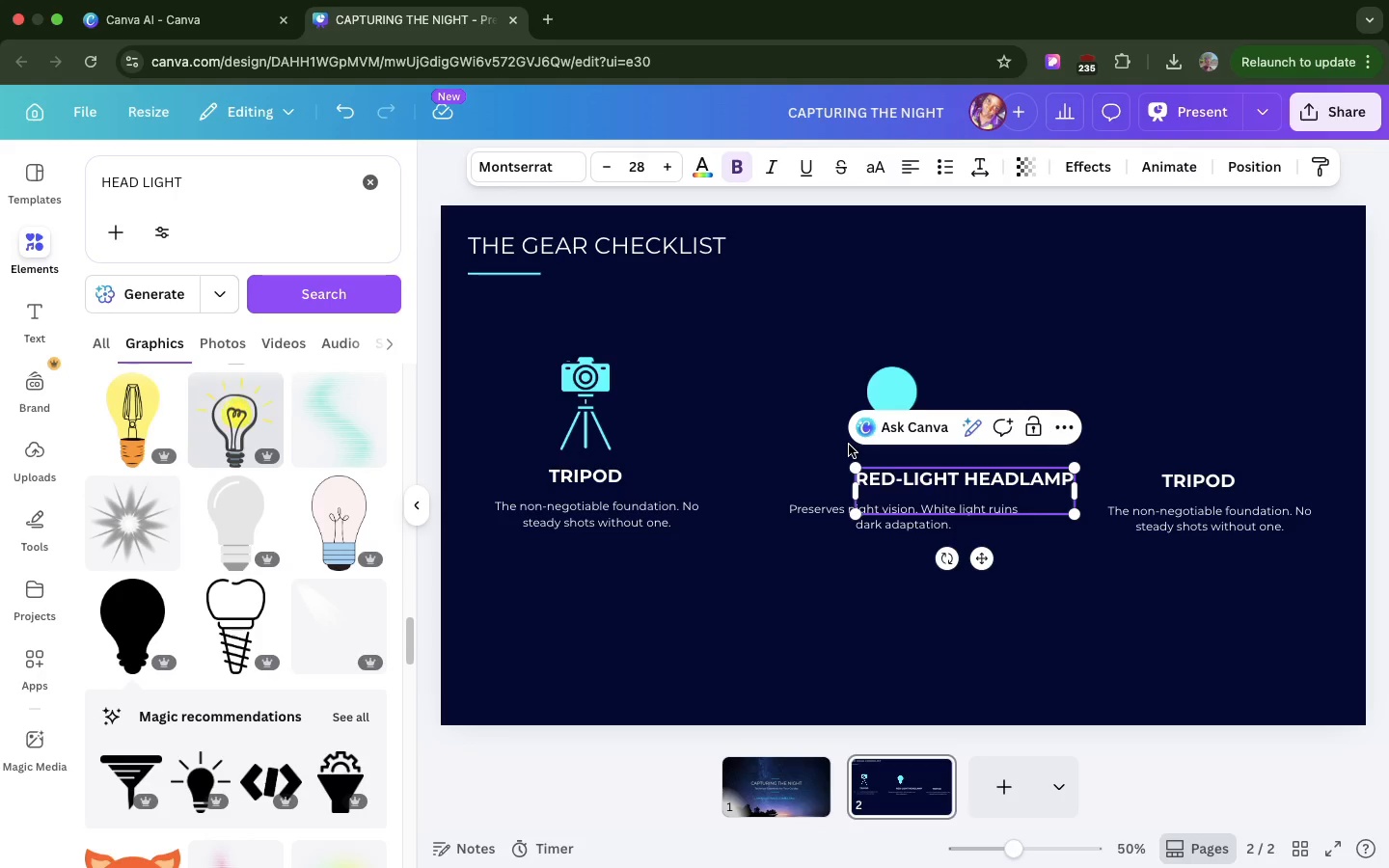 
wait(5.1)
 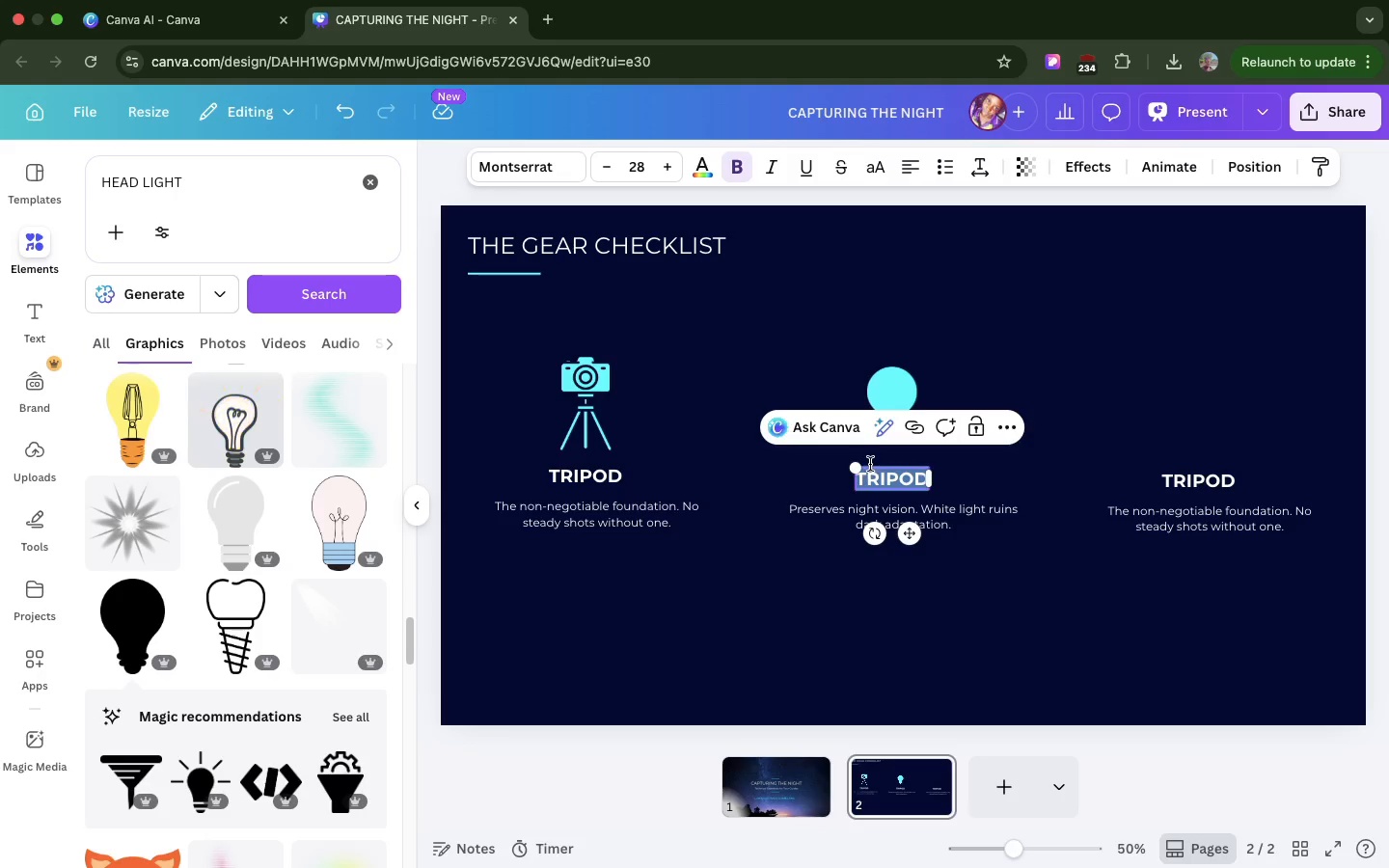 
key(Backspace)
 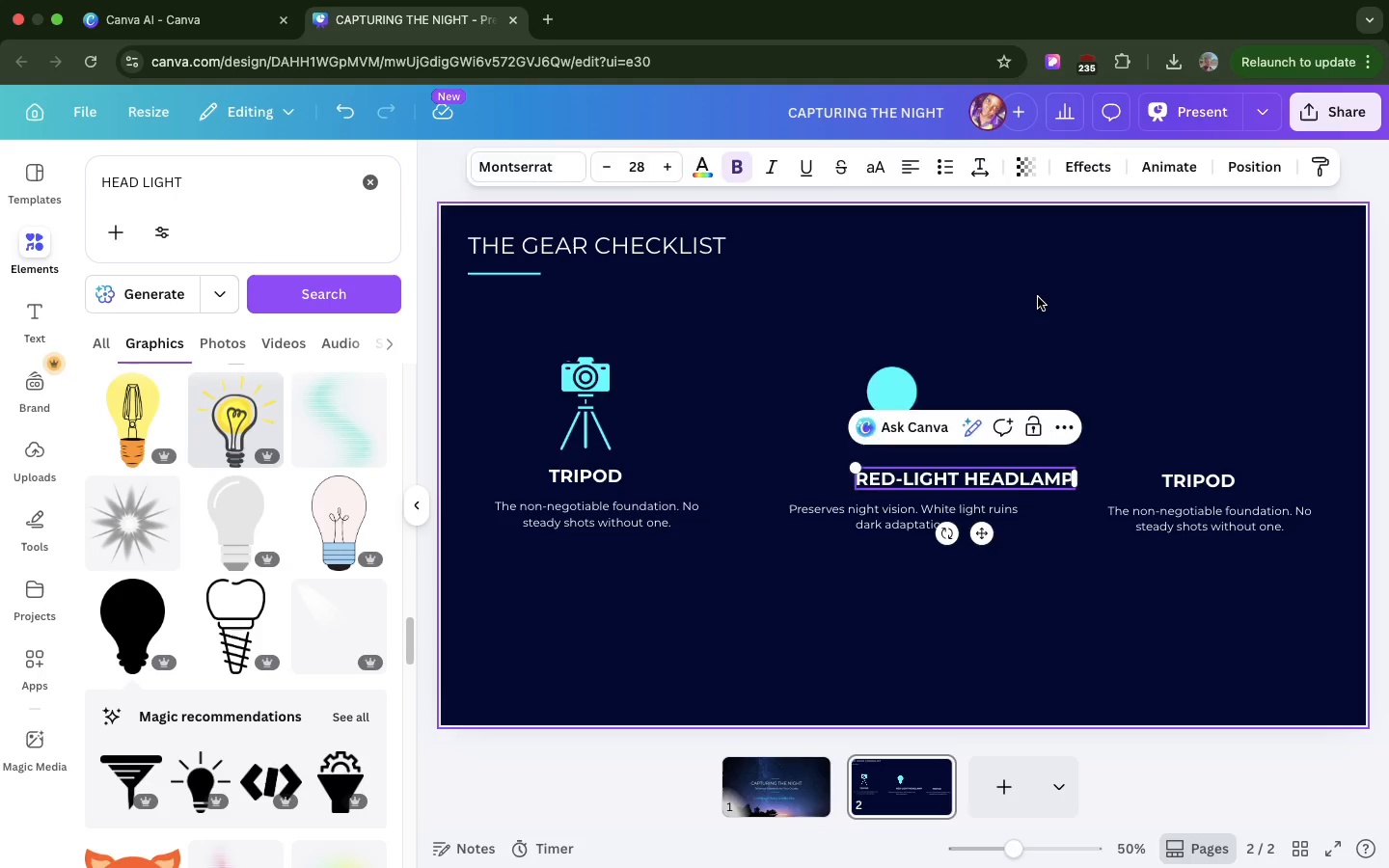 
left_click([1038, 297])
 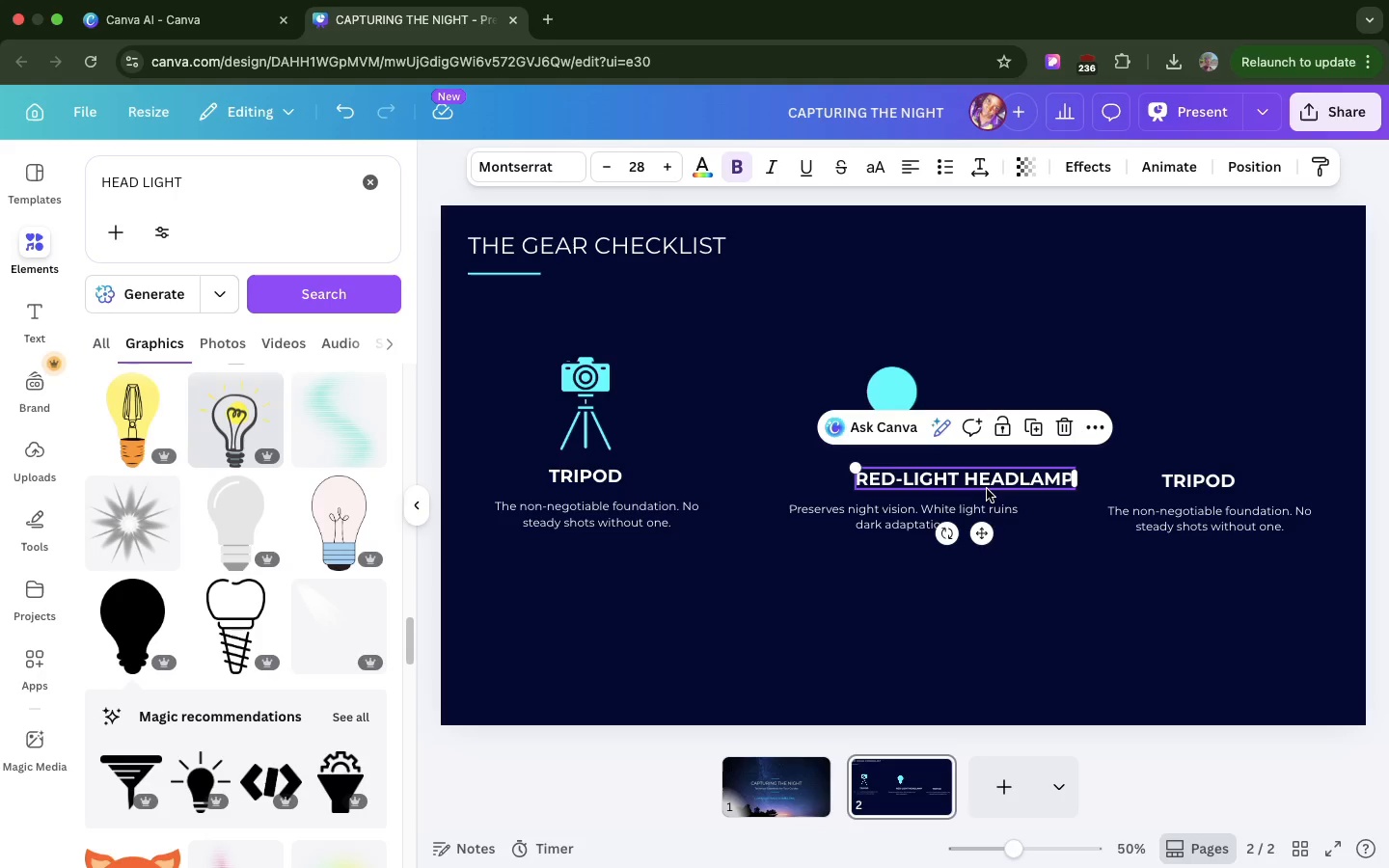 
left_click_drag(start_coordinate=[987, 489], to_coordinate=[922, 487])
 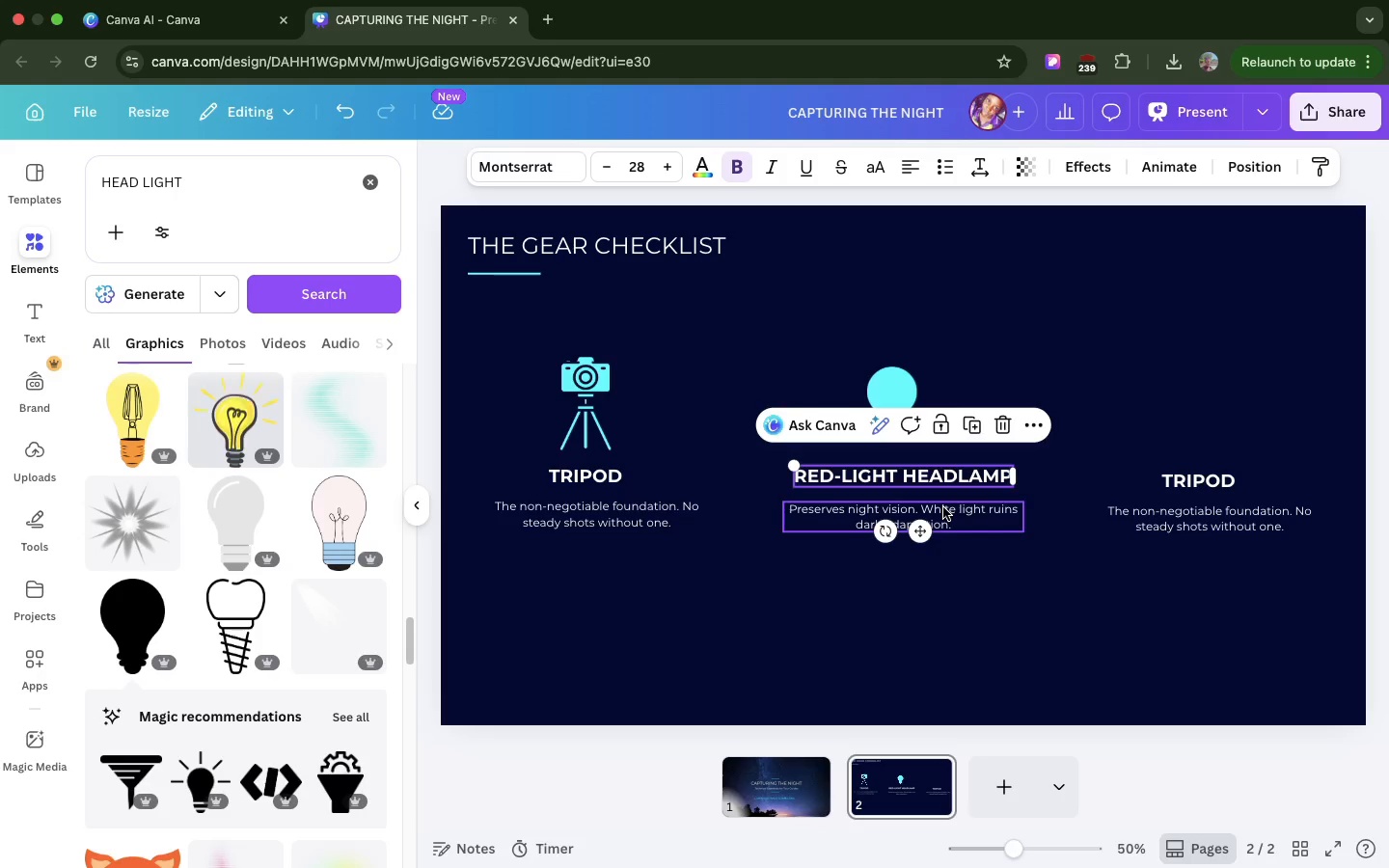 
left_click([943, 507])
 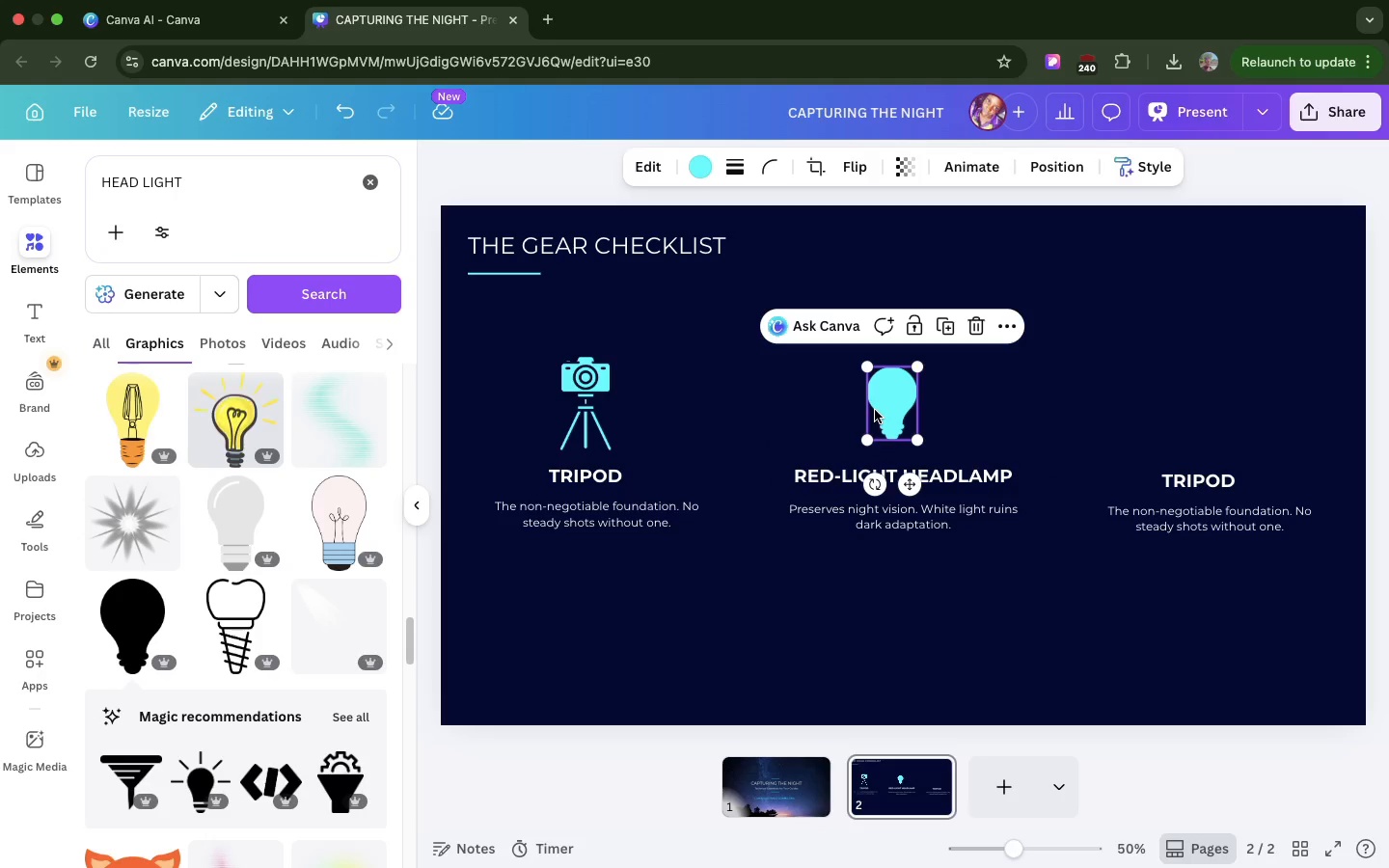 
left_click_drag(start_coordinate=[875, 410], to_coordinate=[885, 402])
 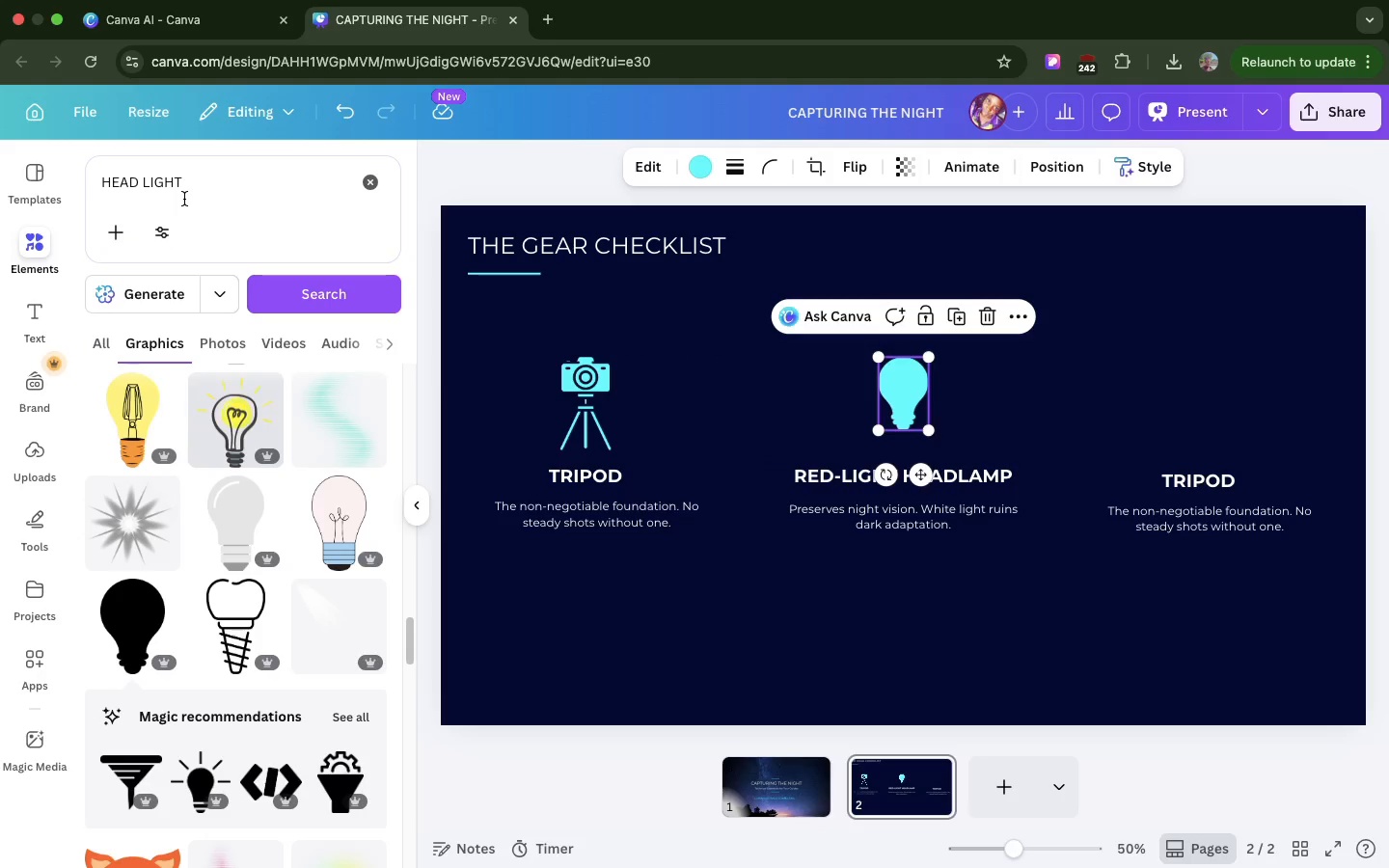 
double_click([184, 199])
 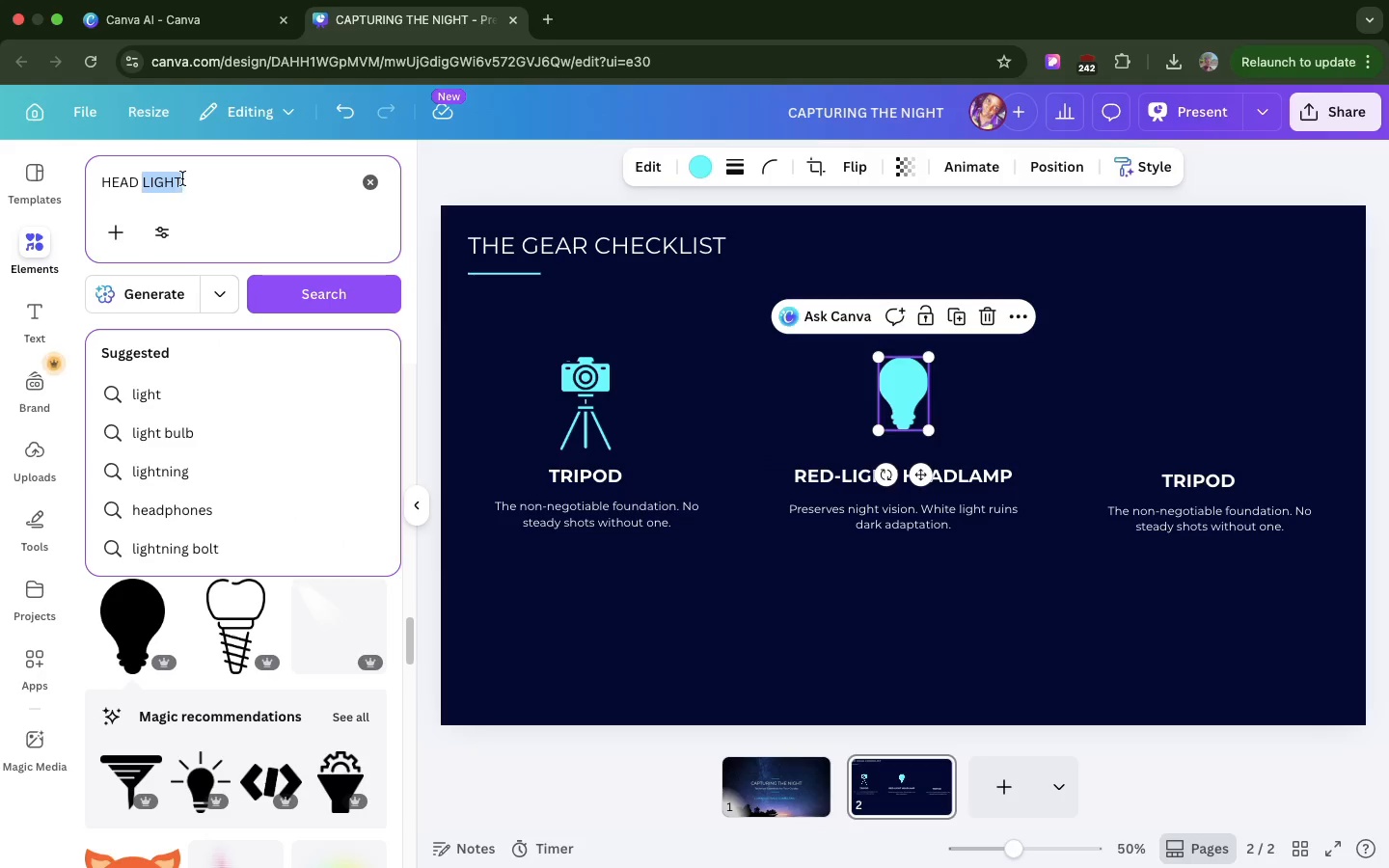 
double_click([184, 196])
 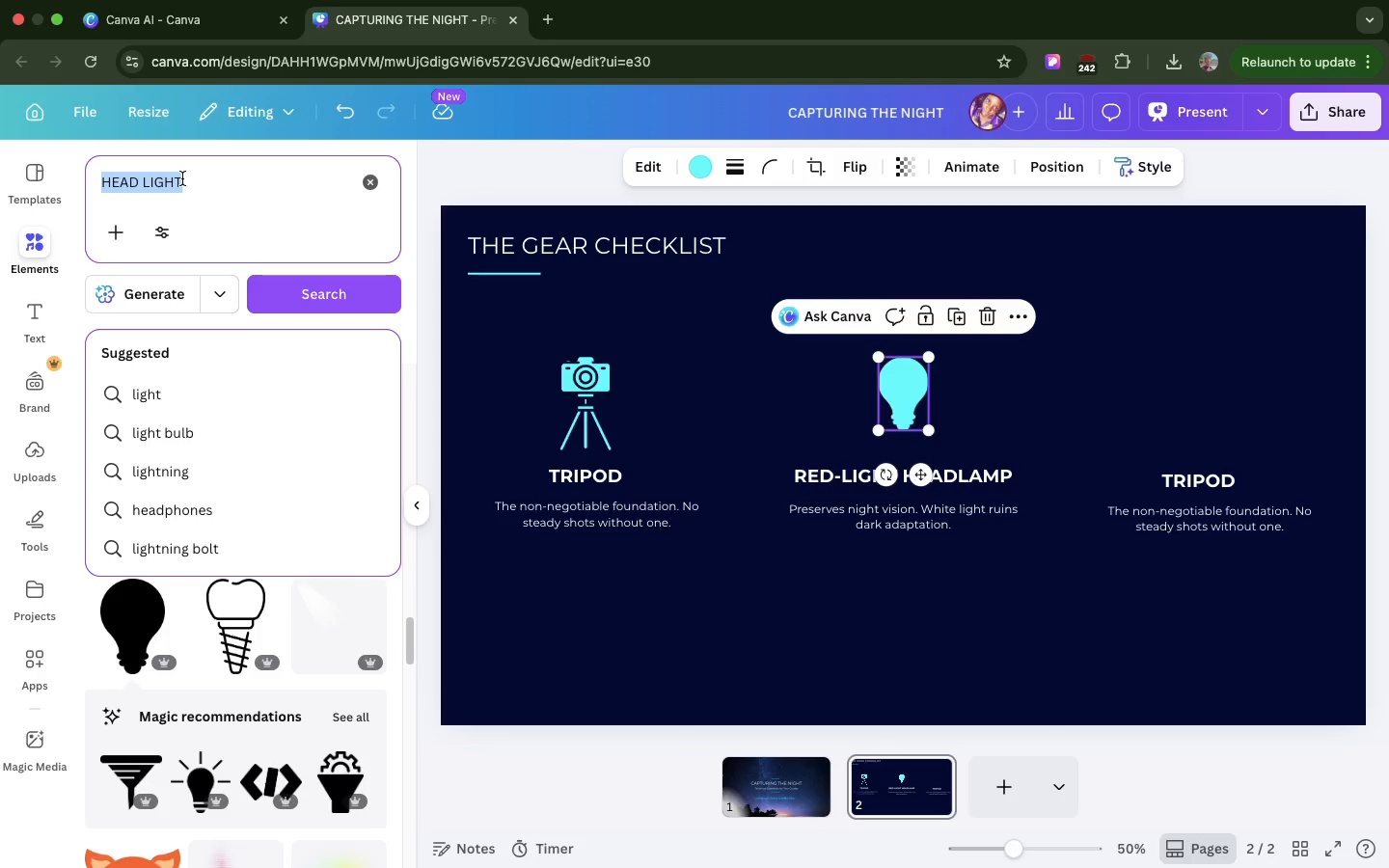 
double_click([182, 178])
 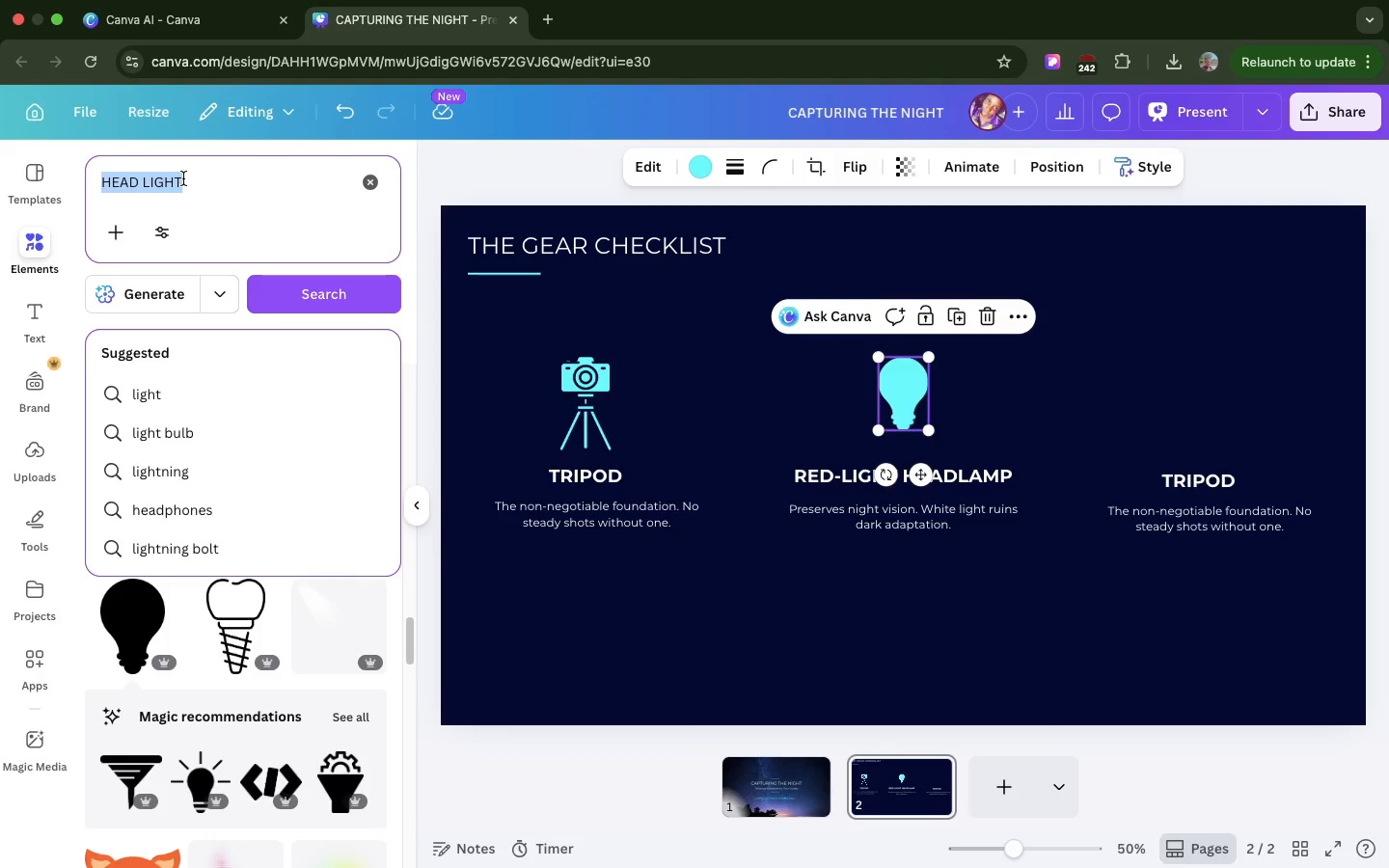 
triple_click([182, 178])
 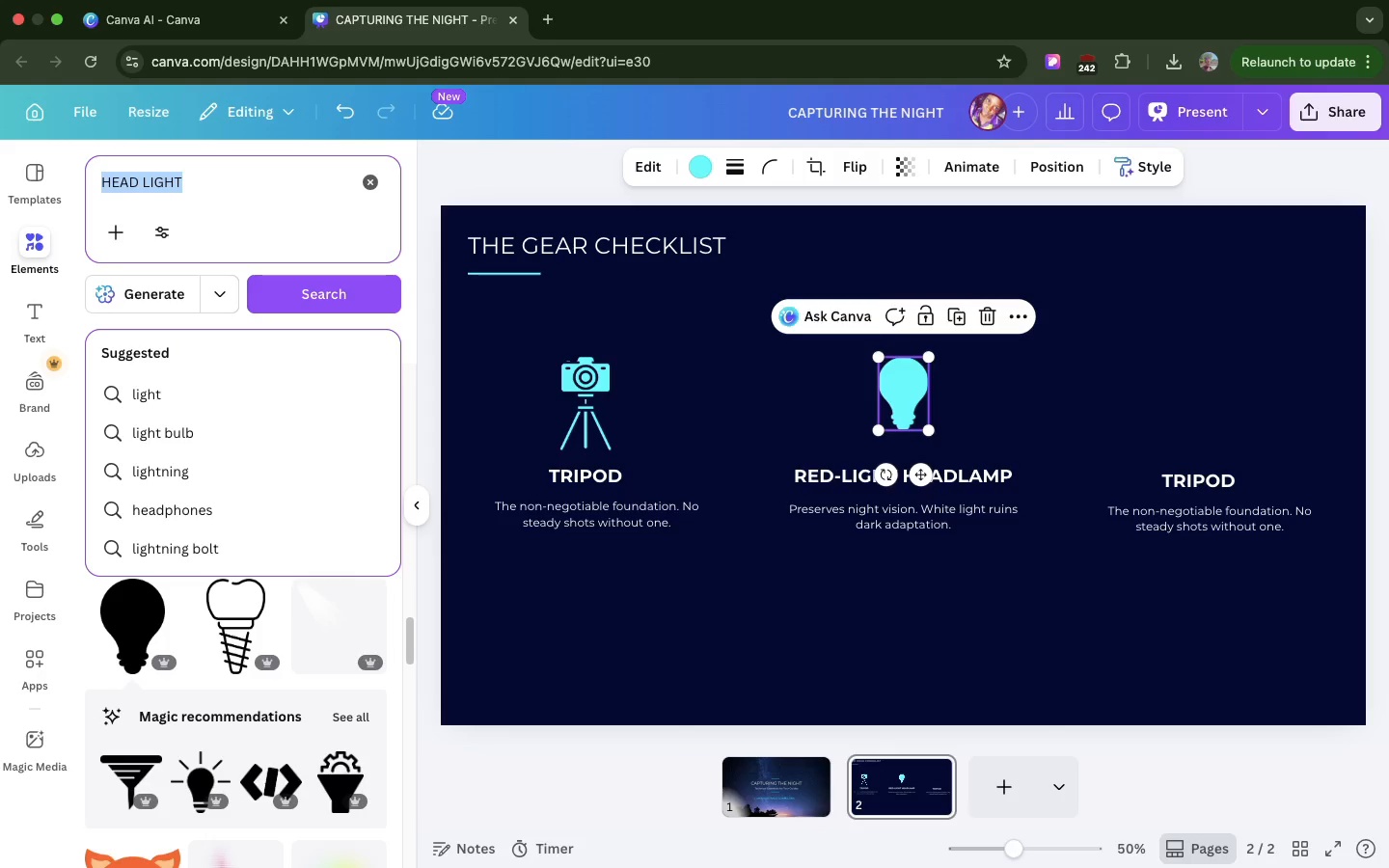 
type(POWERBANK)
 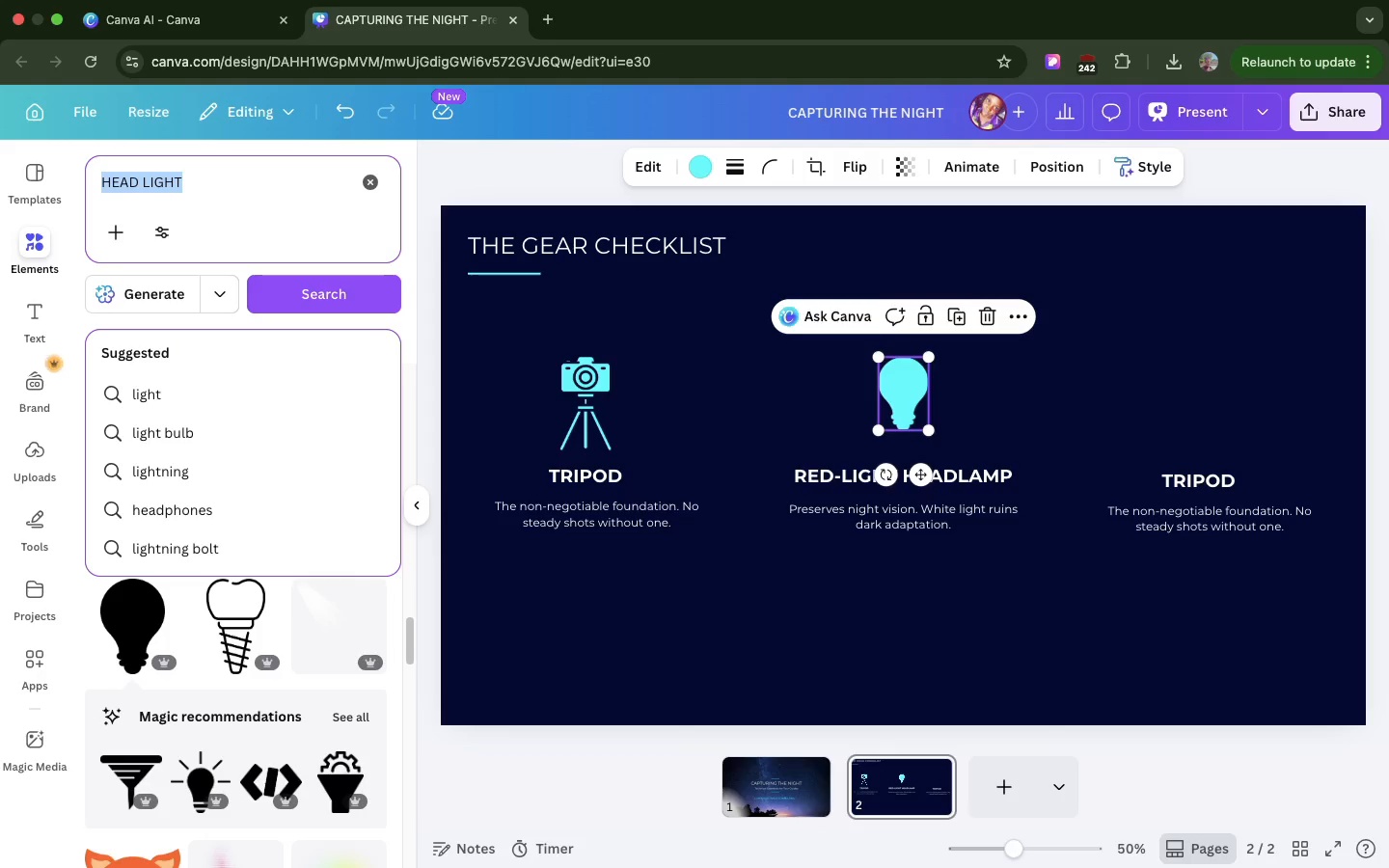 
key(Enter)
 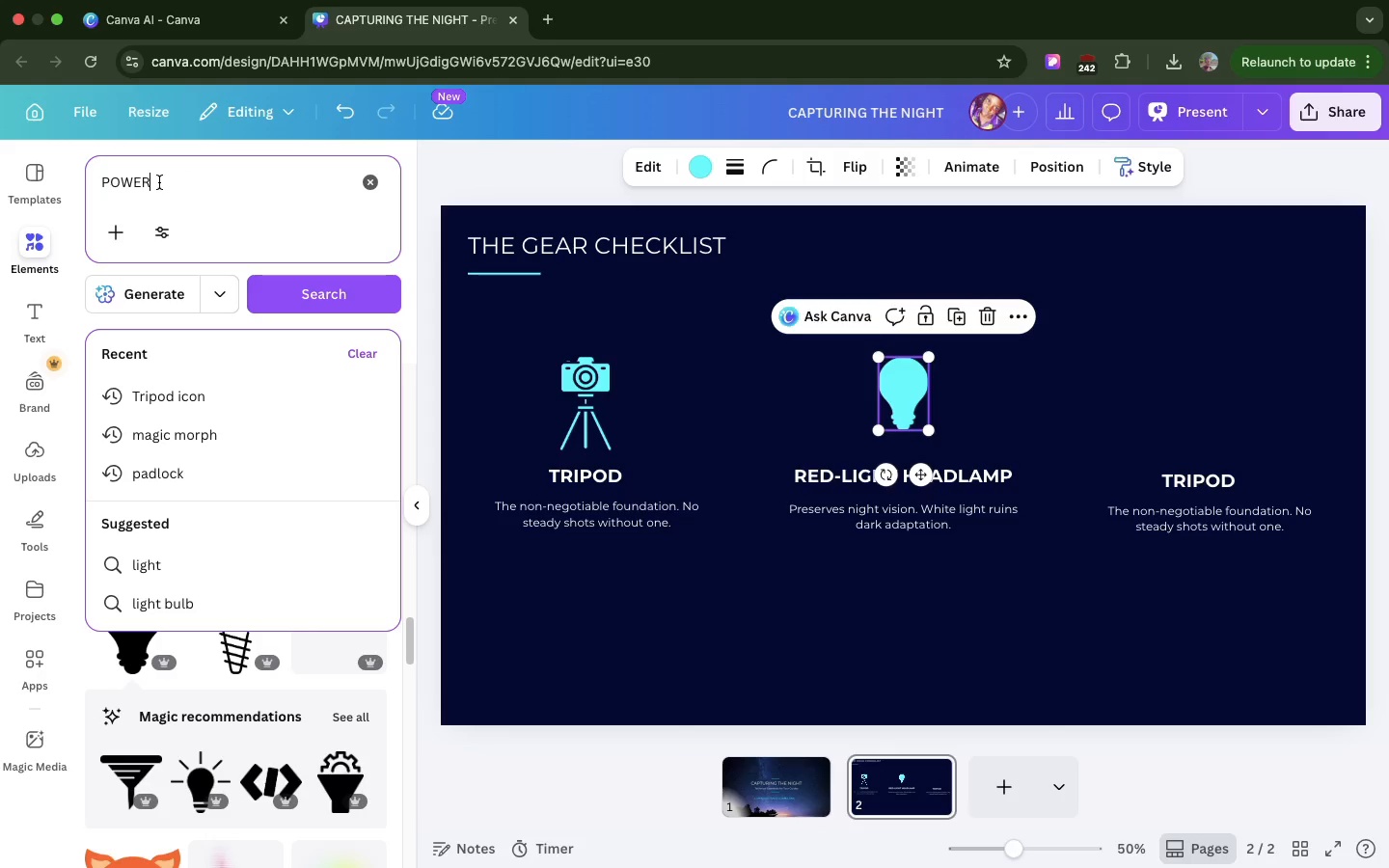 
key(Space)
 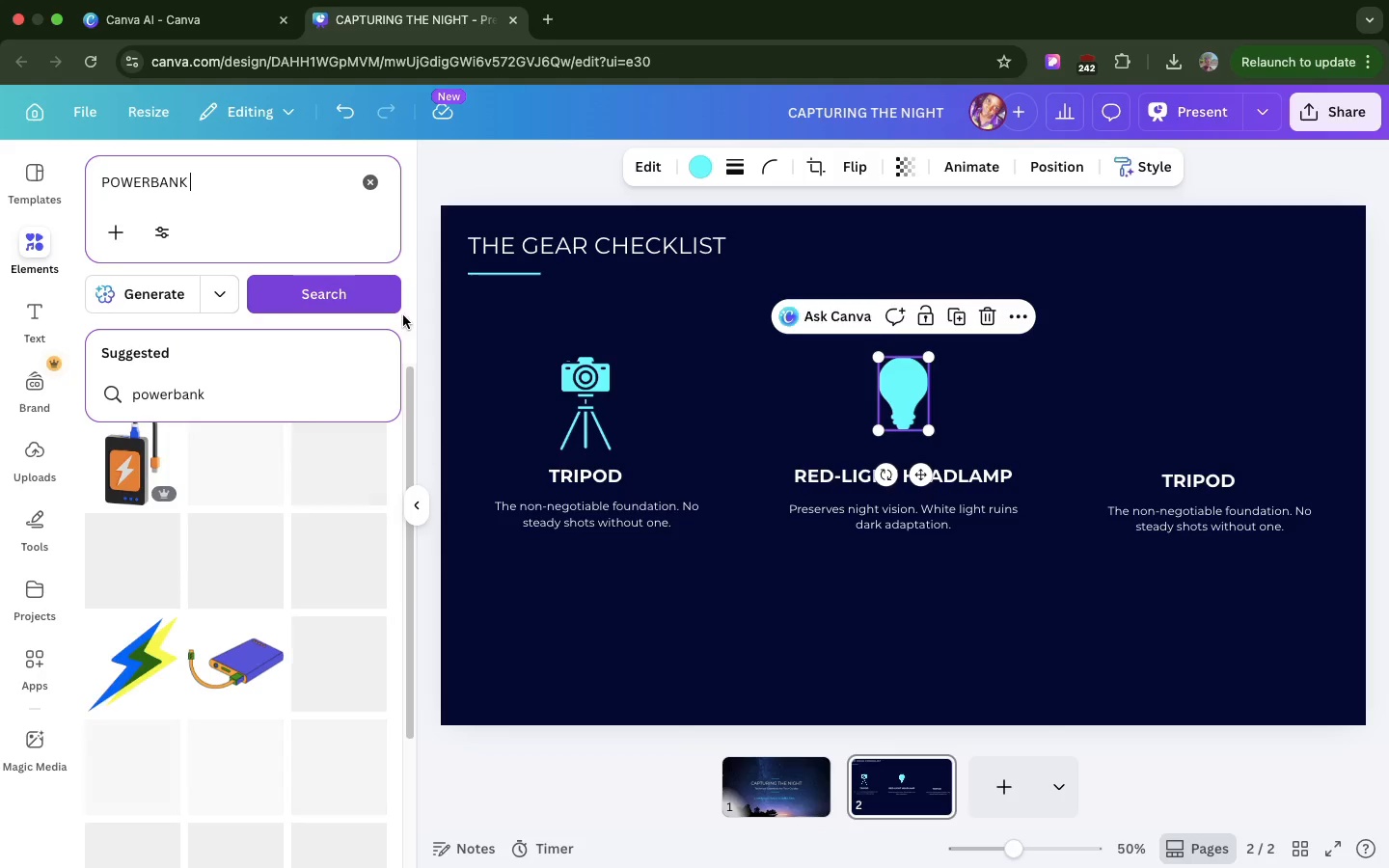 
mouse_move([368, 301])
 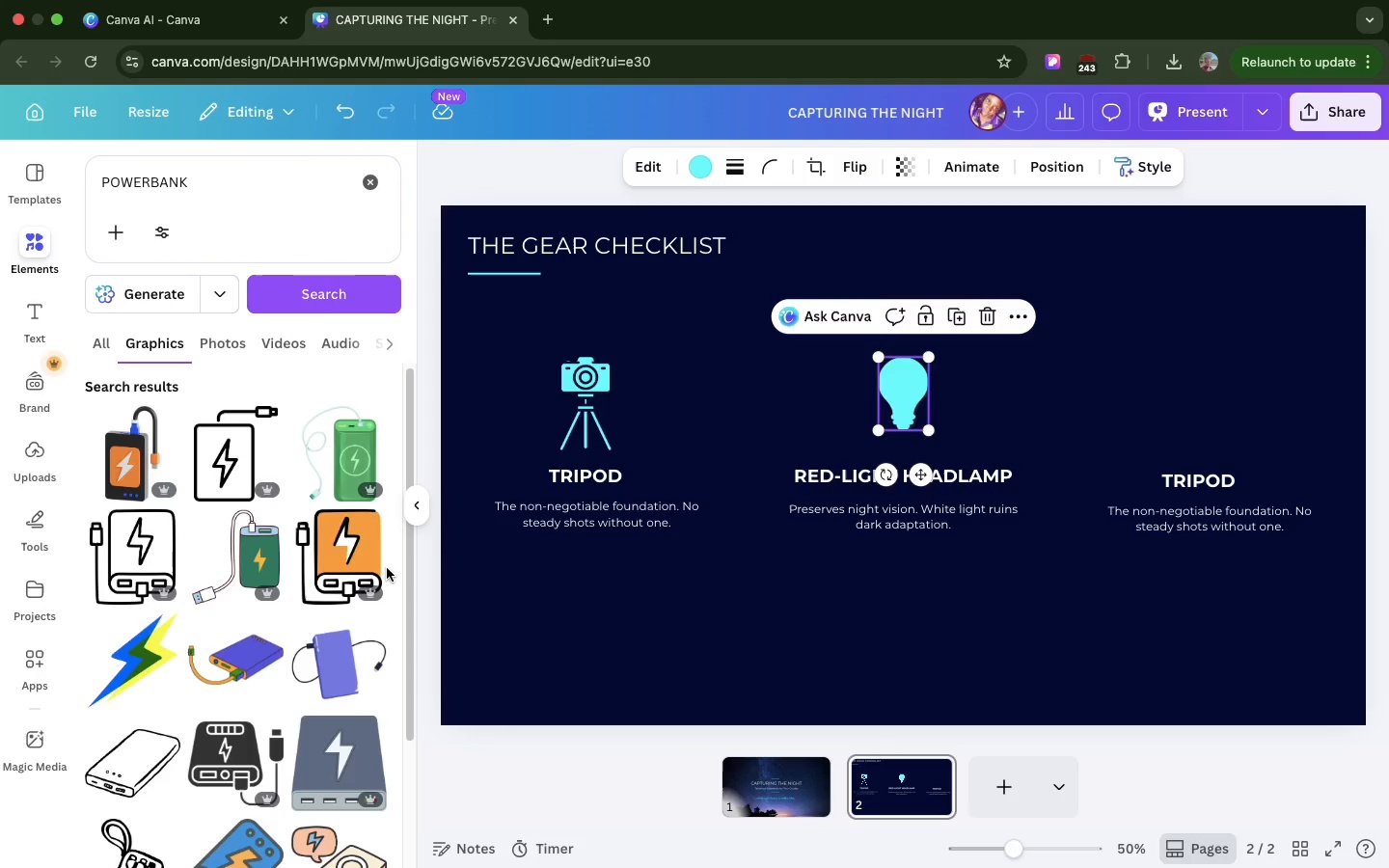 
scroll: coordinate [390, 549], scroll_direction: down, amount: 9.0
 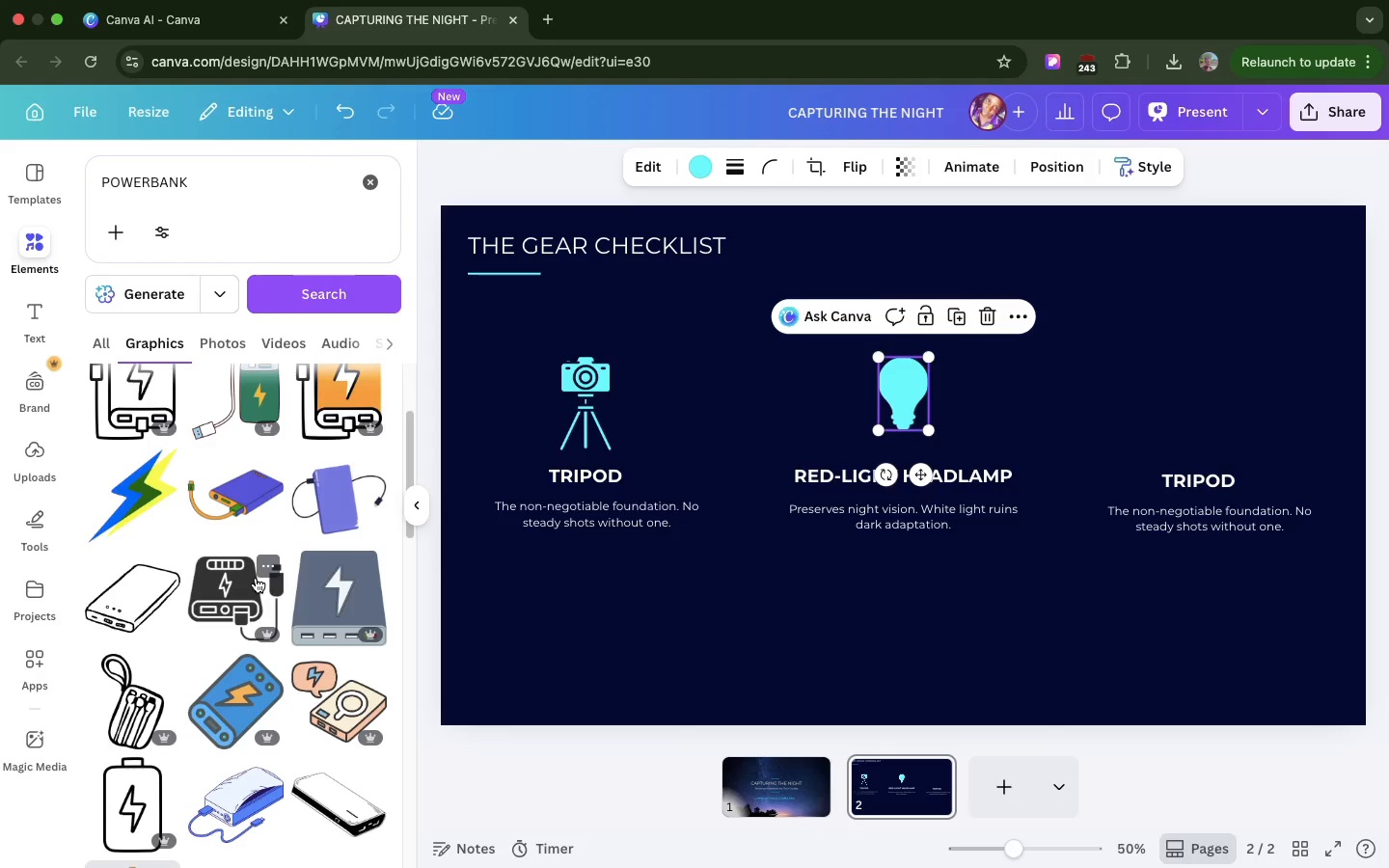 
left_click_drag(start_coordinate=[256, 578], to_coordinate=[817, 491])
 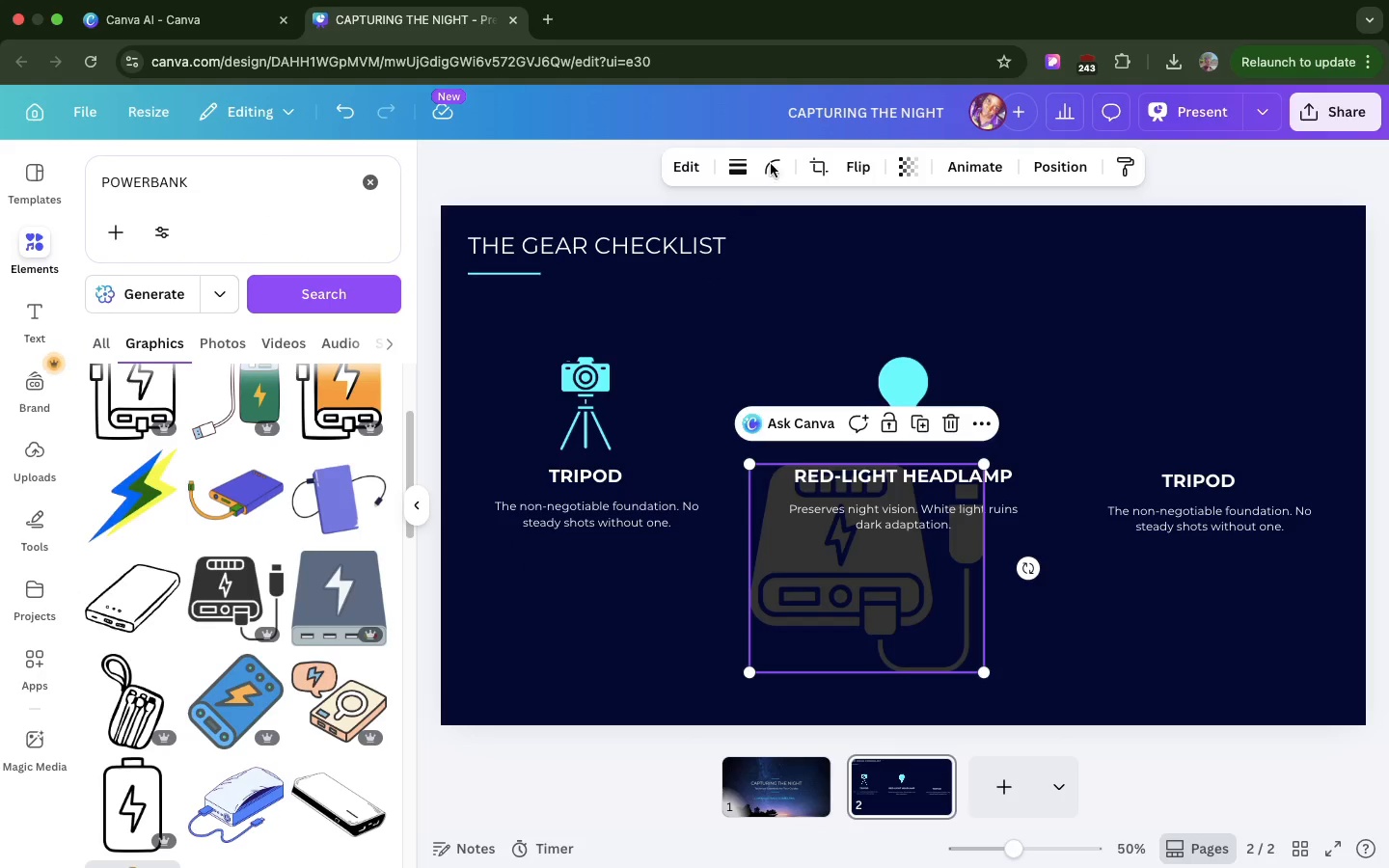 
mouse_move([753, 156])
 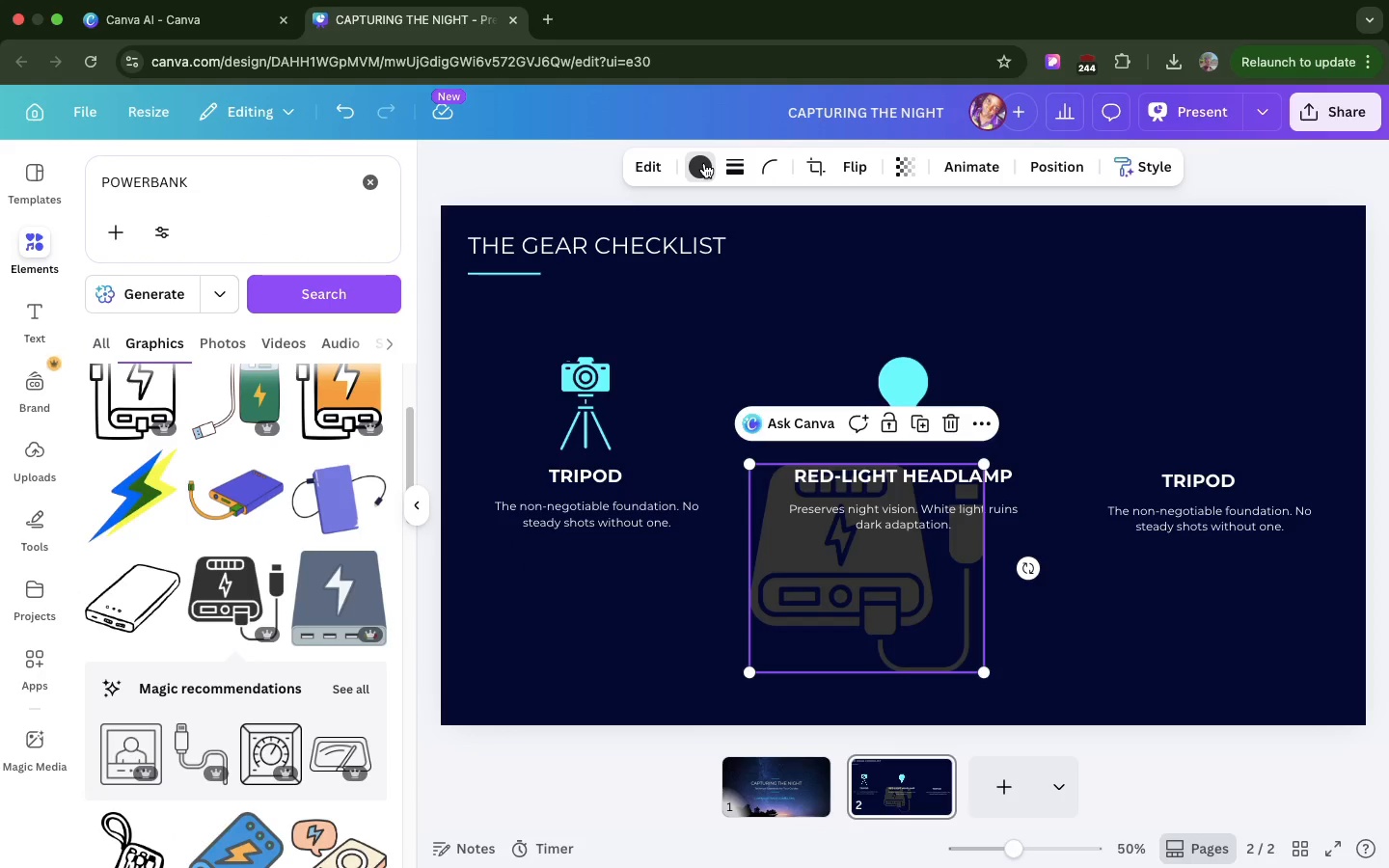 
left_click([704, 163])
 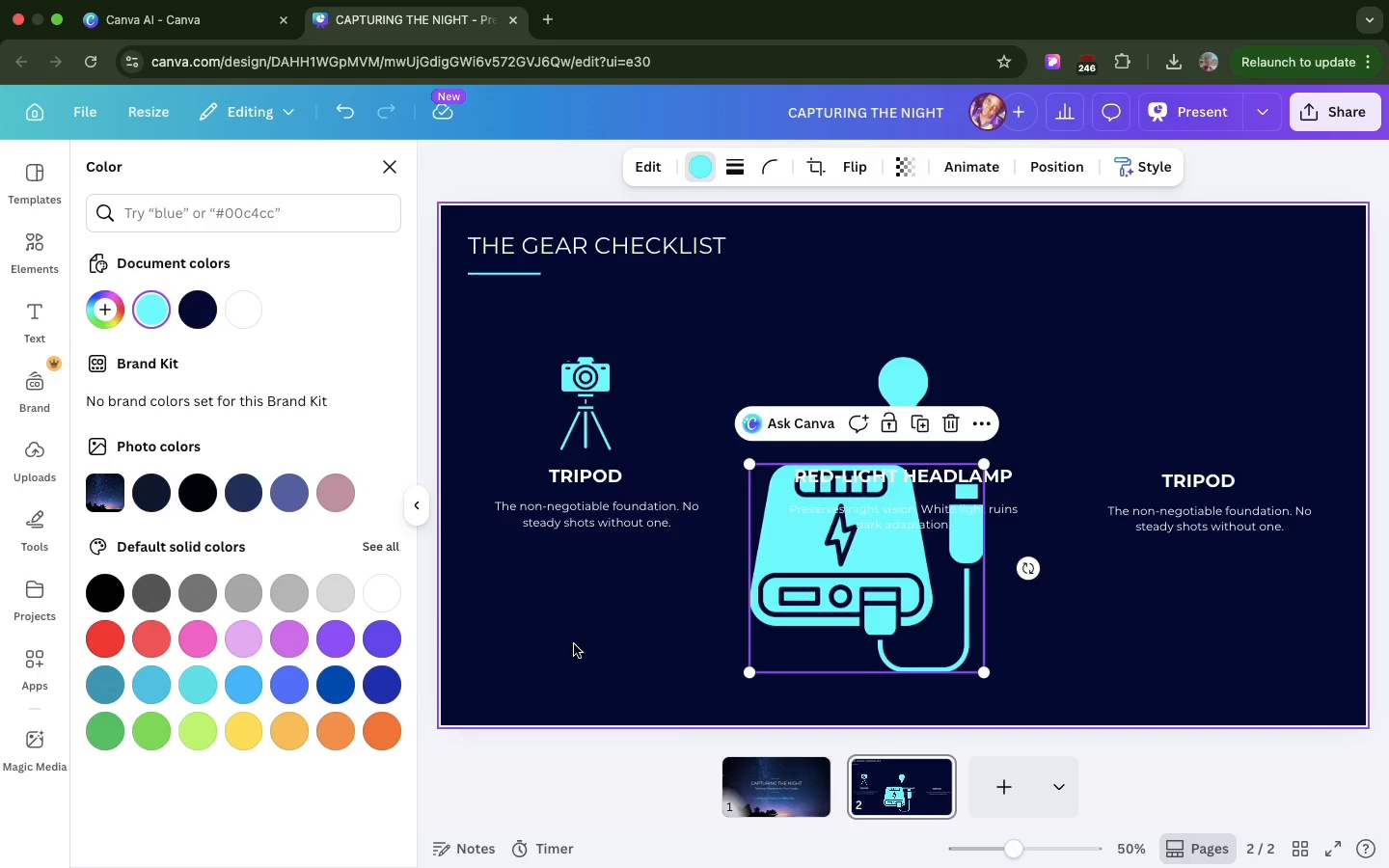 
wait(10.7)
 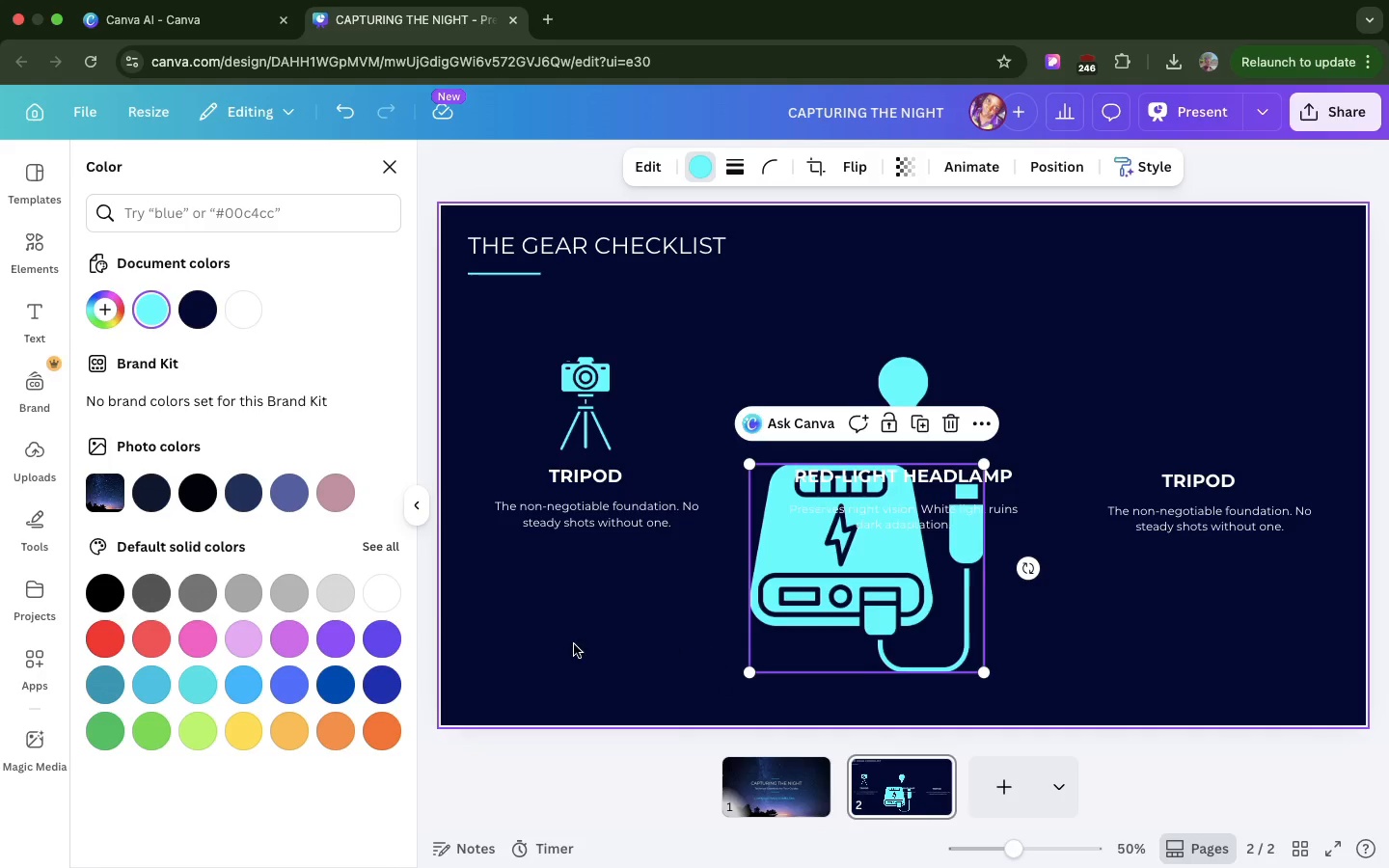 
left_click([983, 660])
 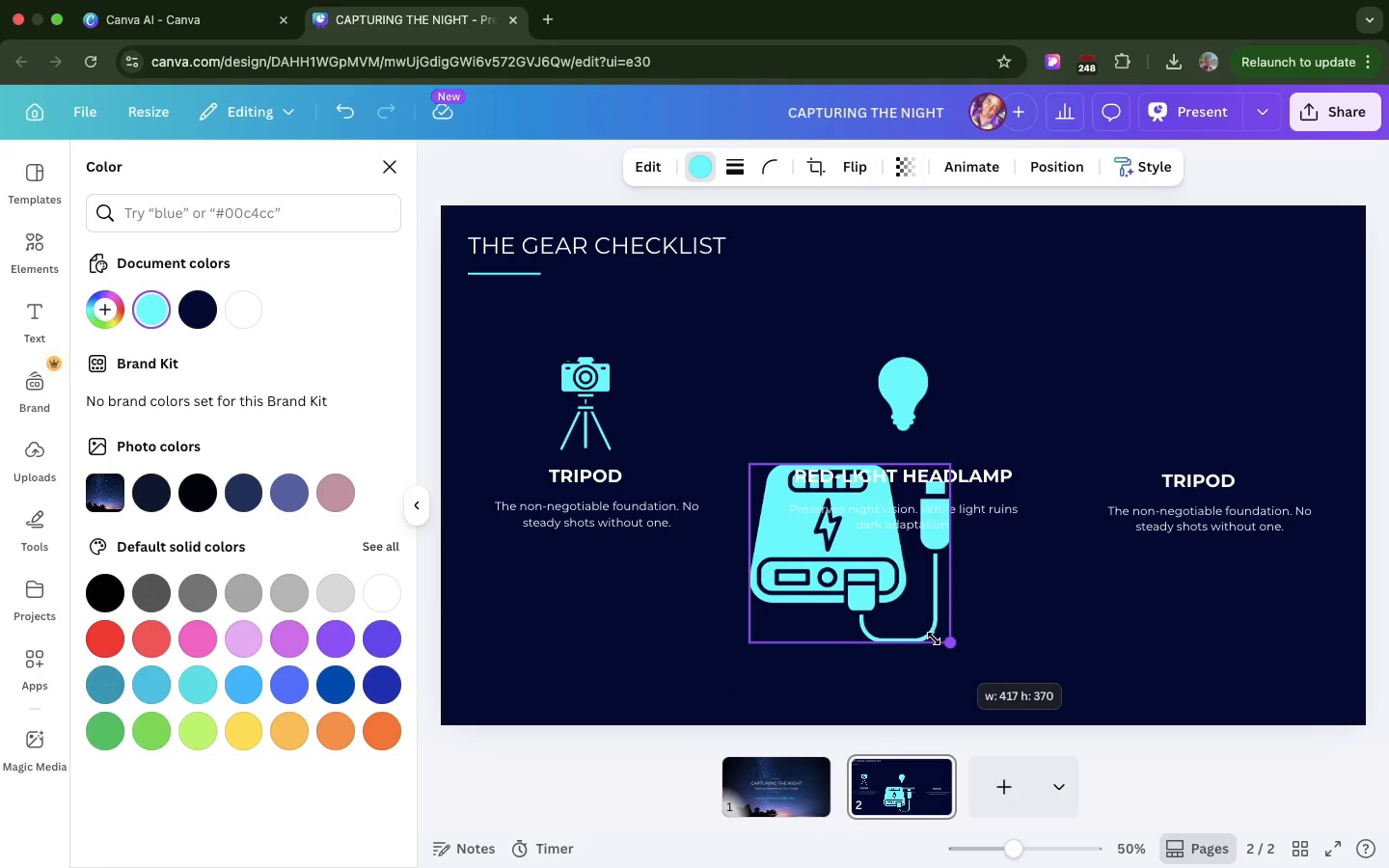 
left_click_drag(start_coordinate=[983, 674], to_coordinate=[801, 483])
 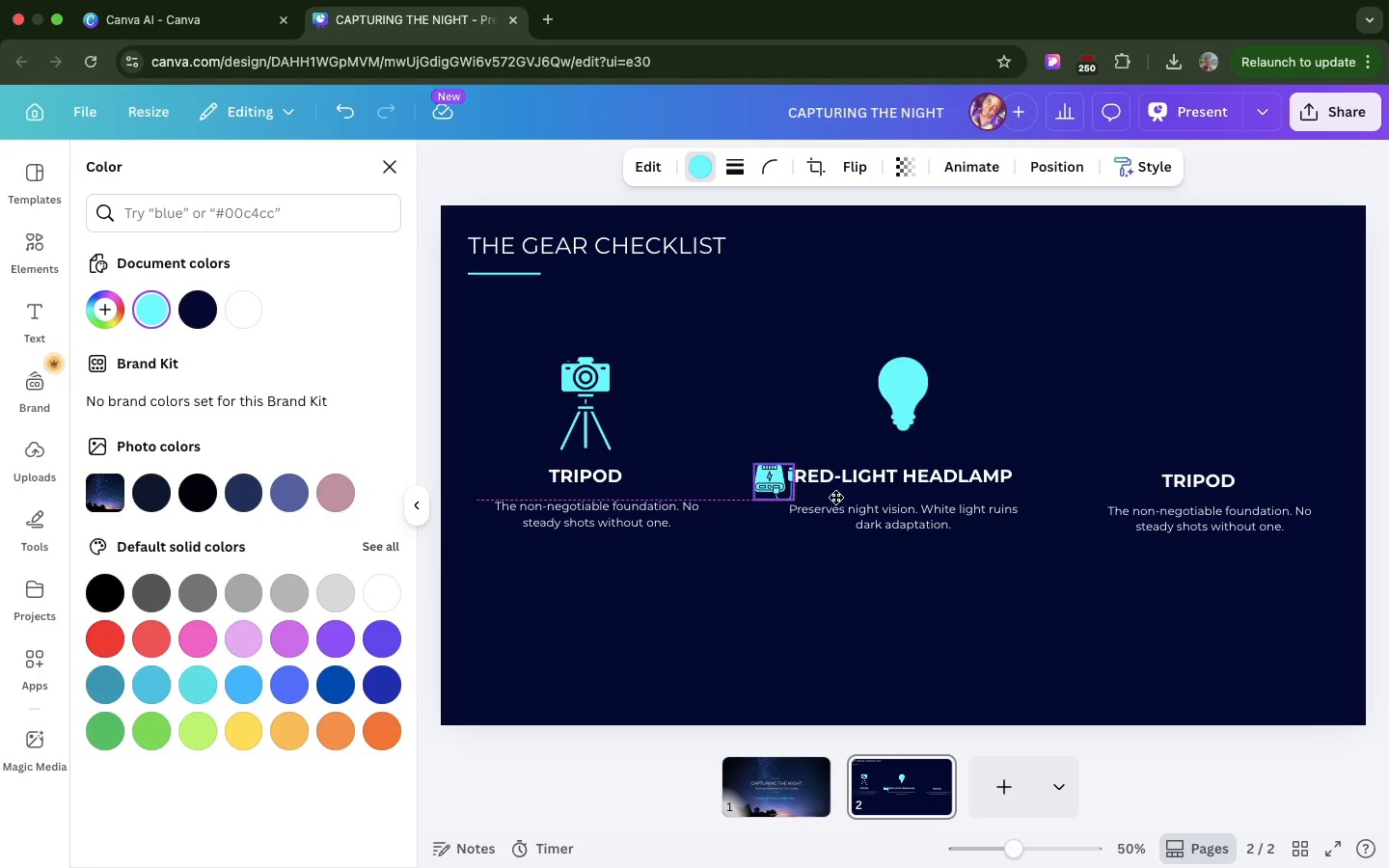 
left_click_drag(start_coordinate=[752, 476], to_coordinate=[866, 495])
 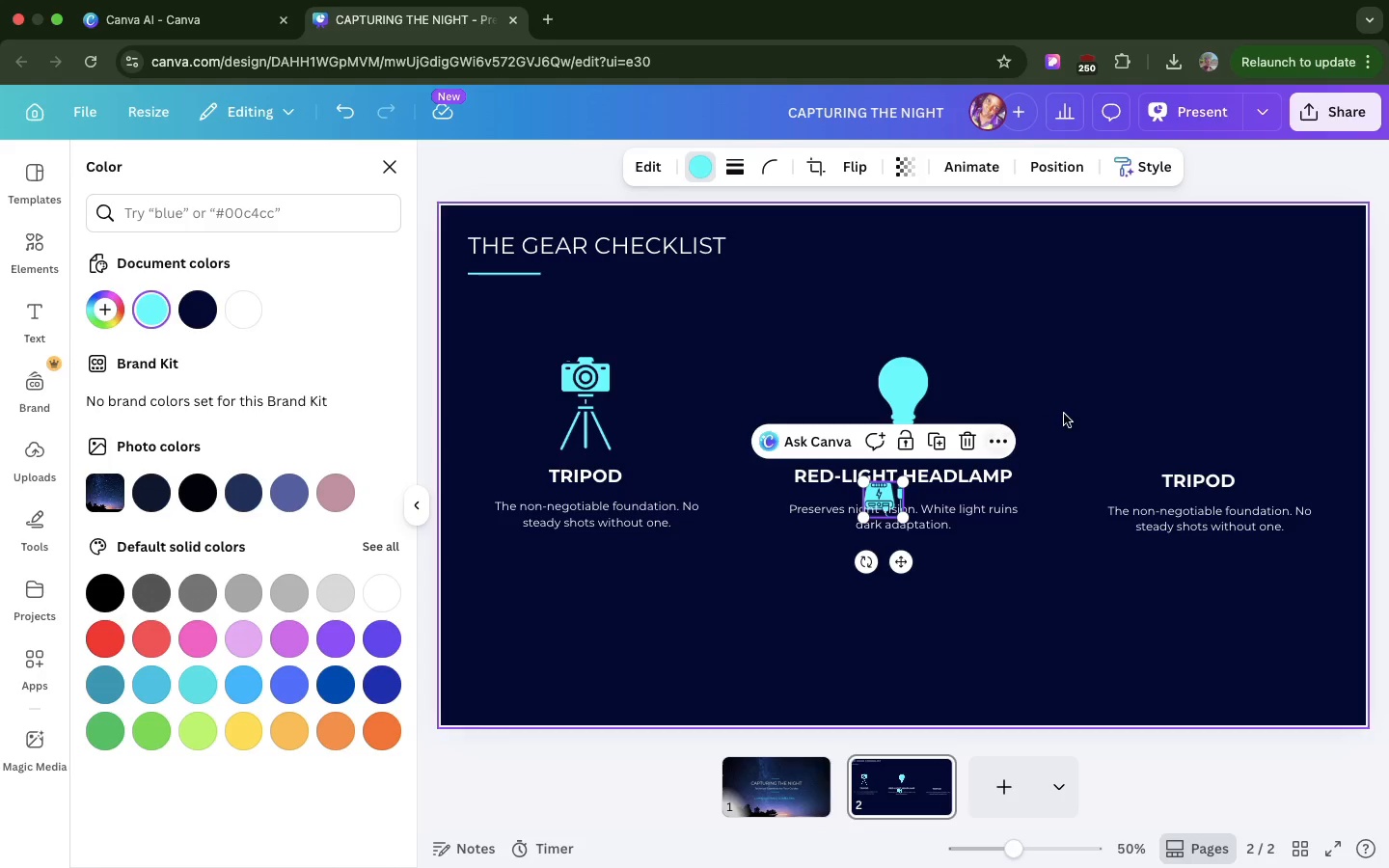 
left_click_drag(start_coordinate=[866, 495], to_coordinate=[1064, 414])
 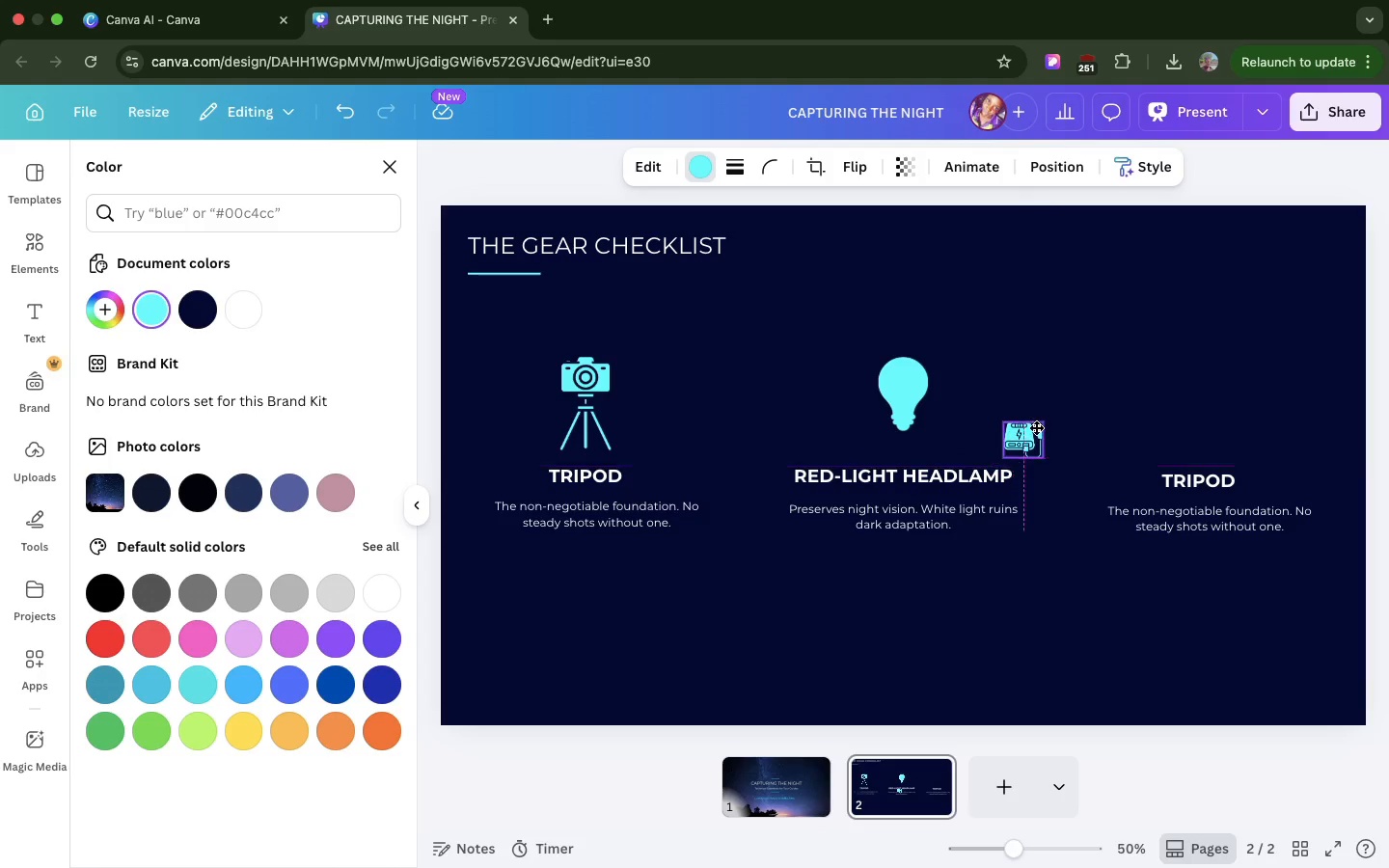 
left_click_drag(start_coordinate=[890, 491], to_coordinate=[1088, 426])
 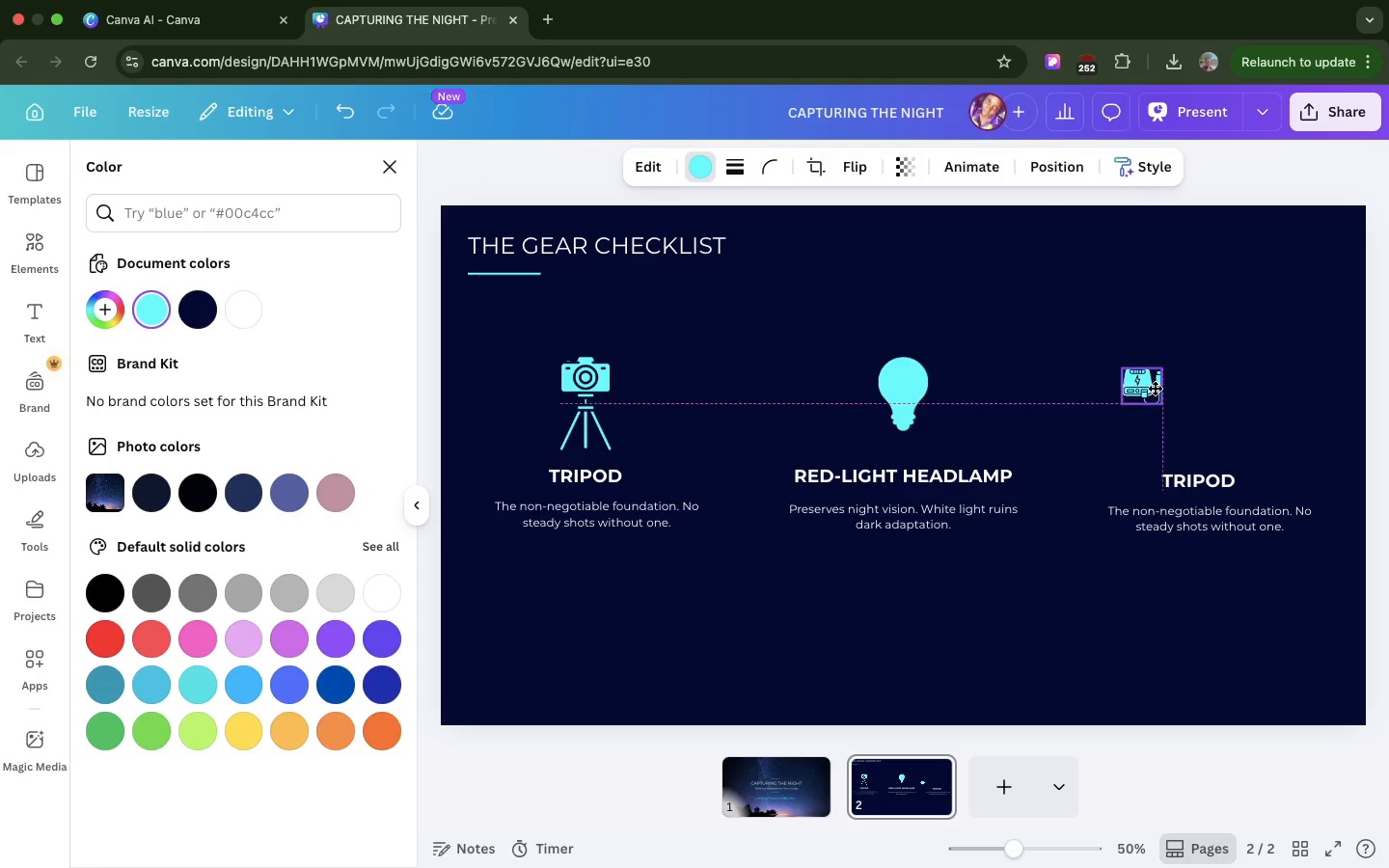 
left_click_drag(start_coordinate=[1095, 431], to_coordinate=[1206, 395])
 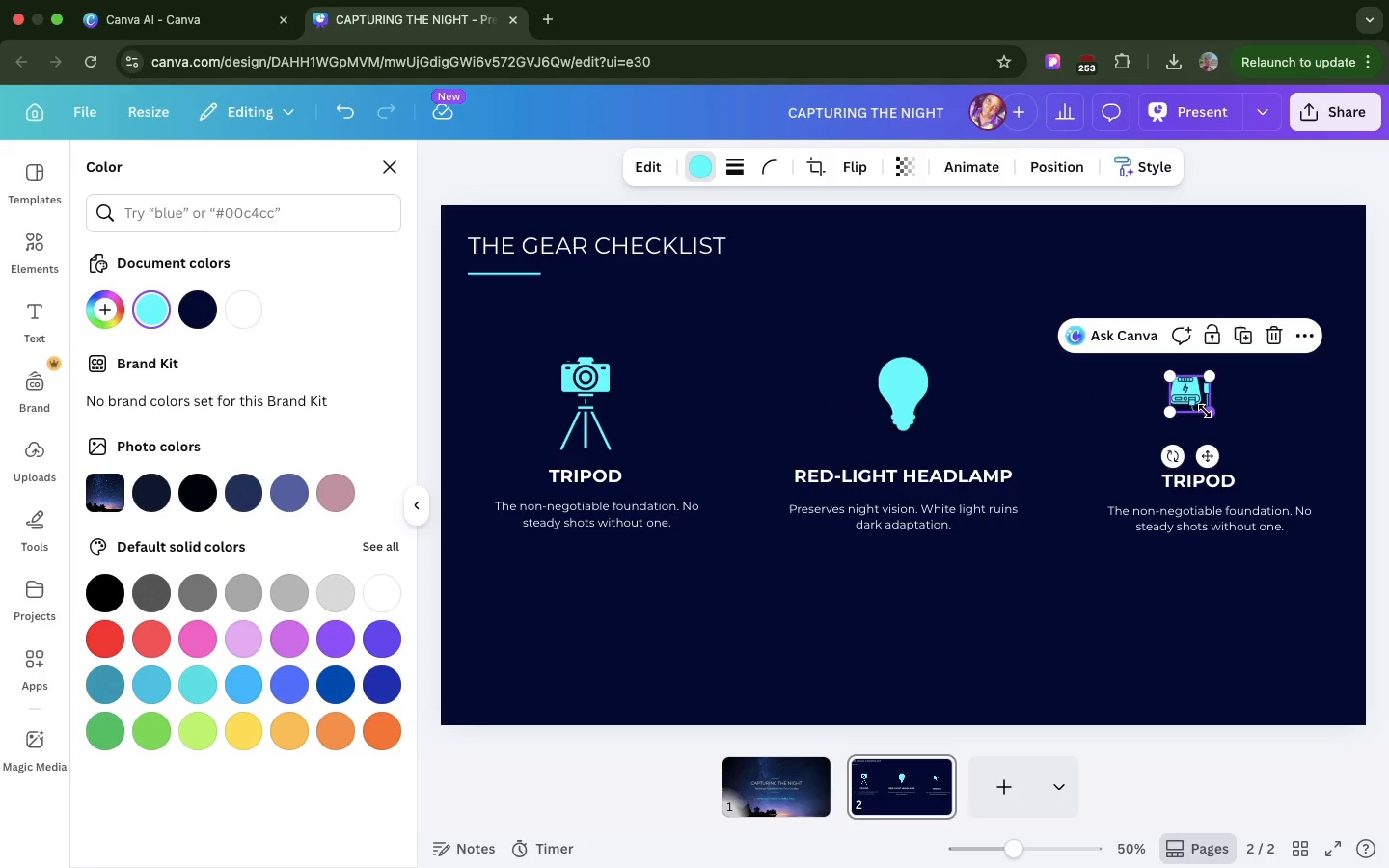 
left_click_drag(start_coordinate=[1205, 411], to_coordinate=[1228, 445])
 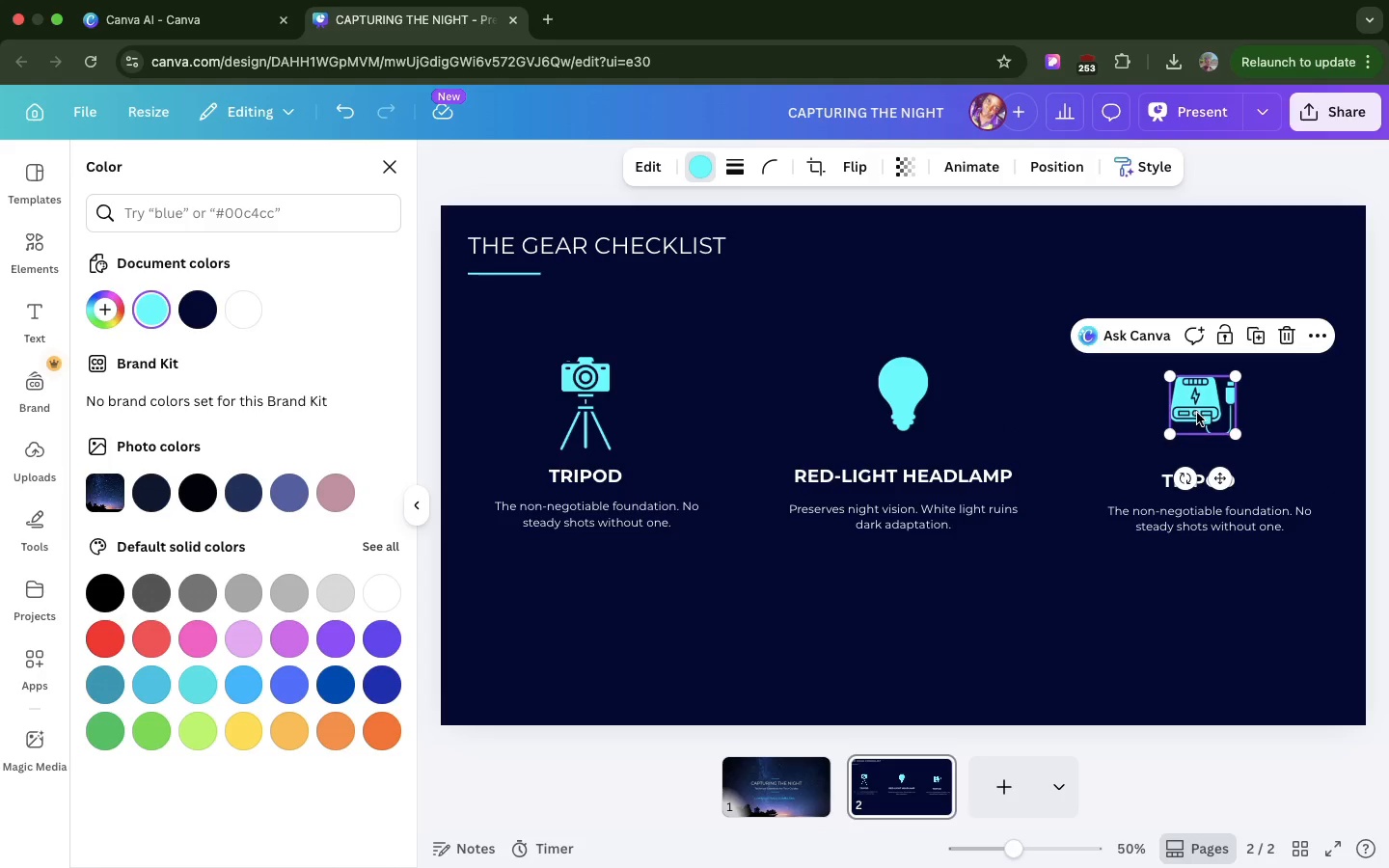 
left_click_drag(start_coordinate=[1185, 409], to_coordinate=[1192, 407])
 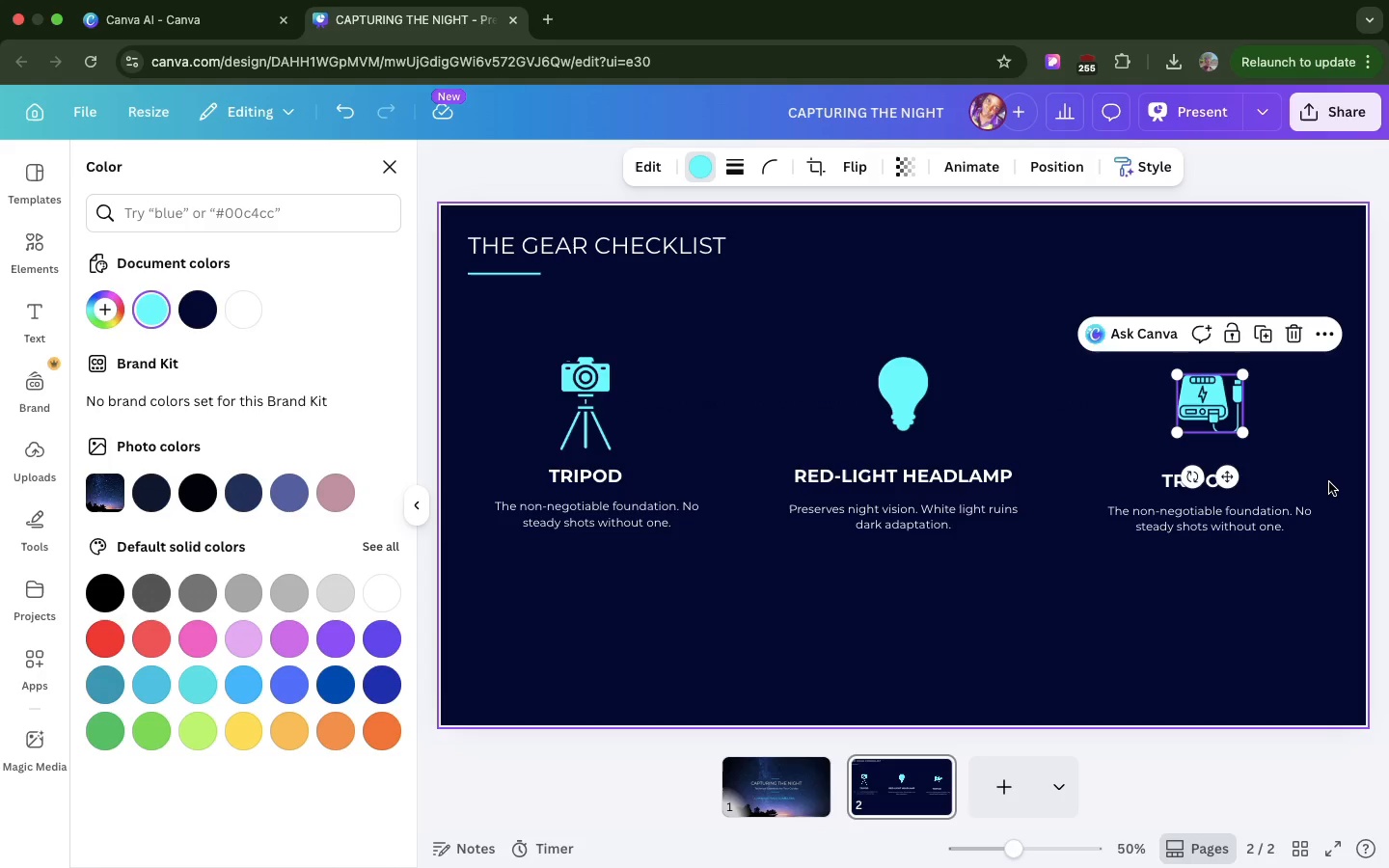 
wait(13.25)
 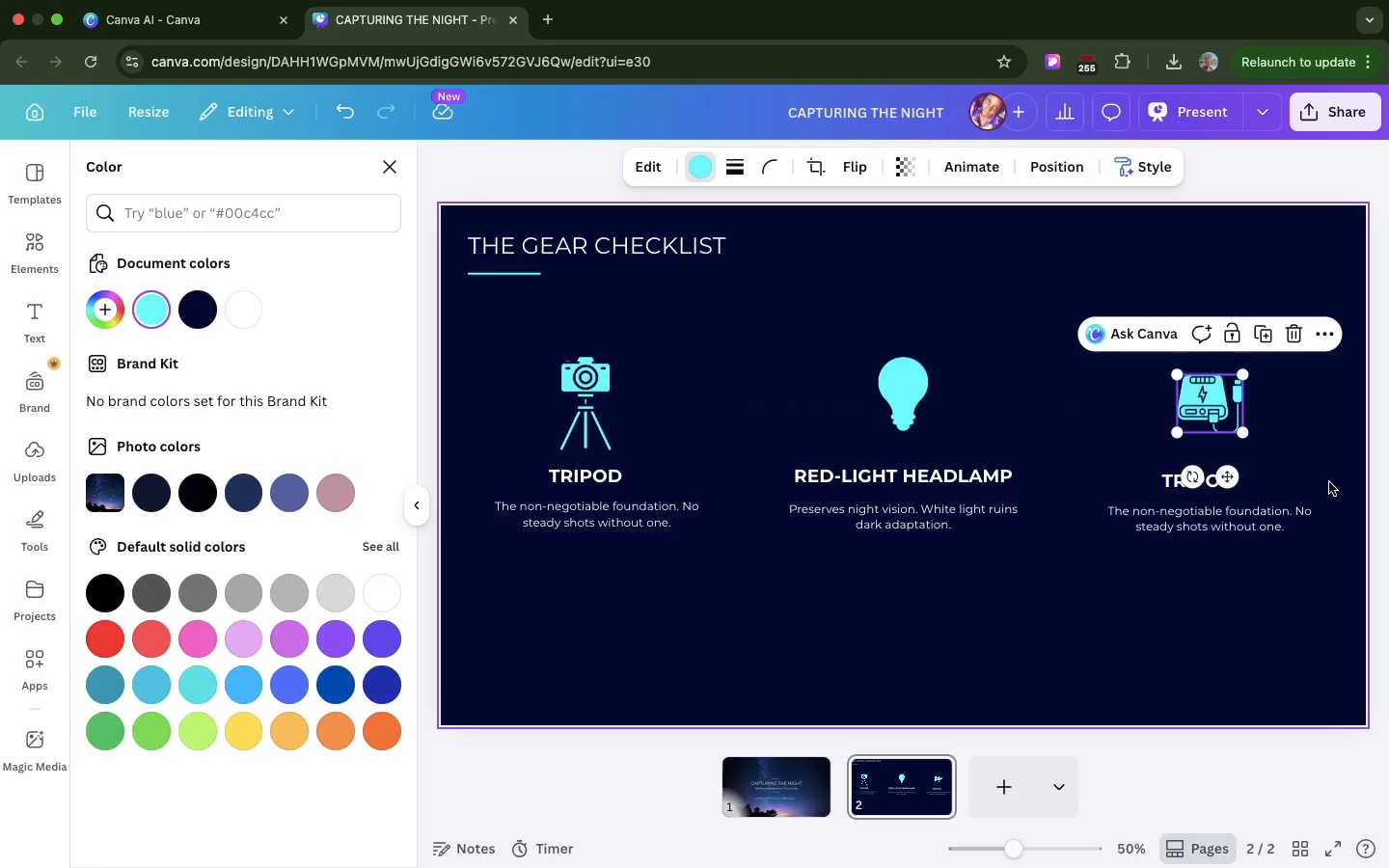 
left_click([1061, 459])
 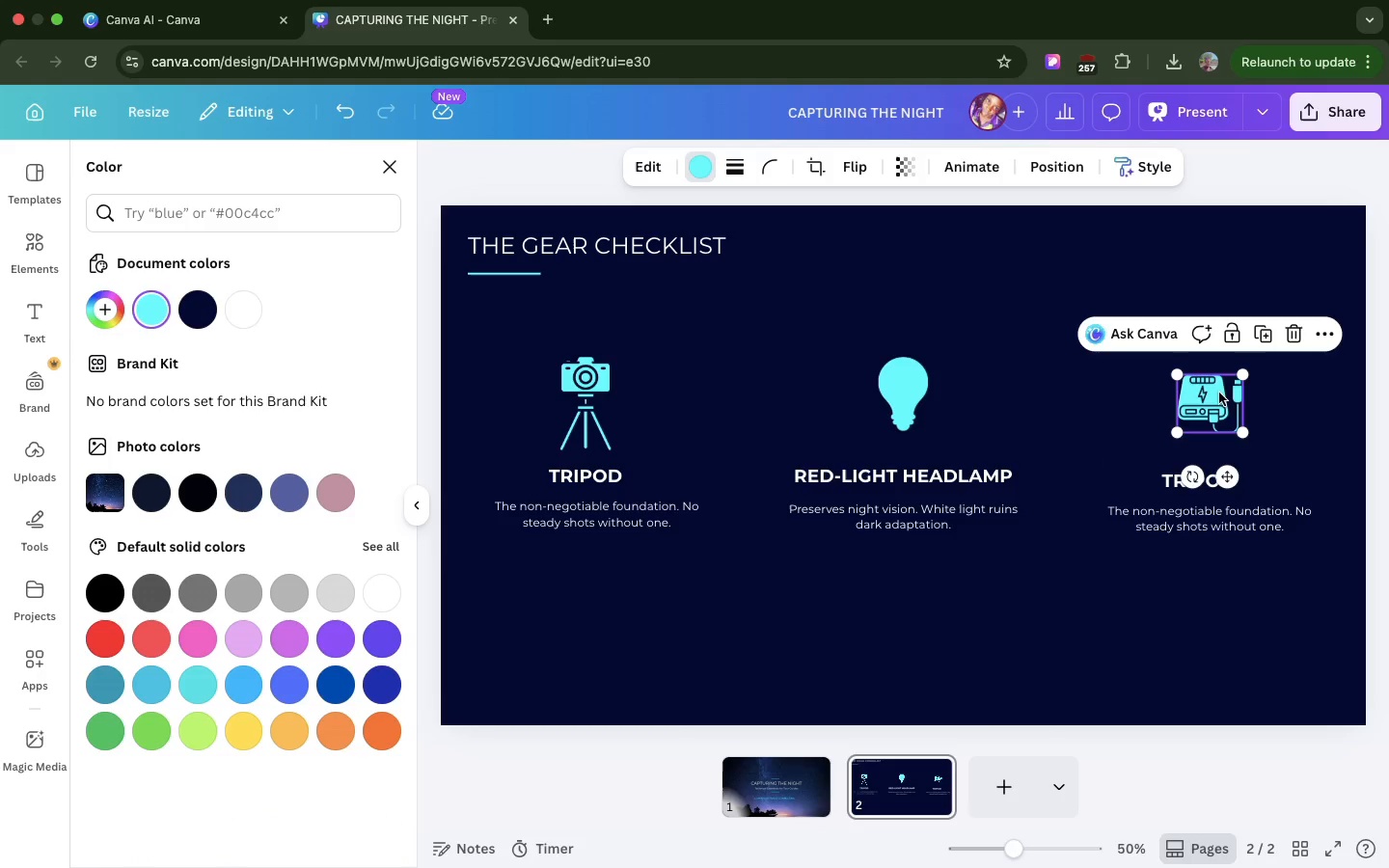 
left_click_drag(start_coordinate=[1217, 387], to_coordinate=[1221, 400])
 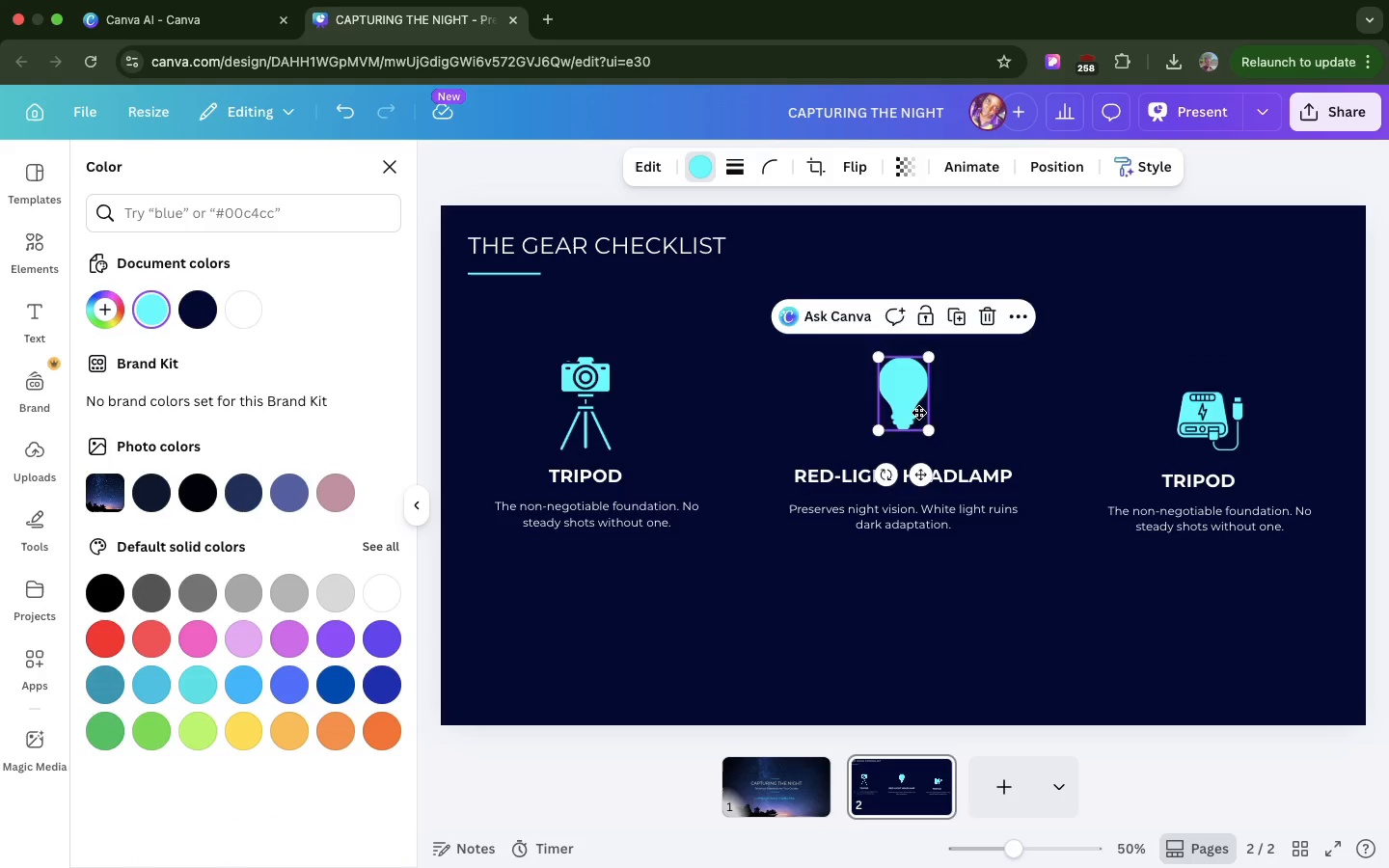 
left_click_drag(start_coordinate=[915, 401], to_coordinate=[920, 418])
 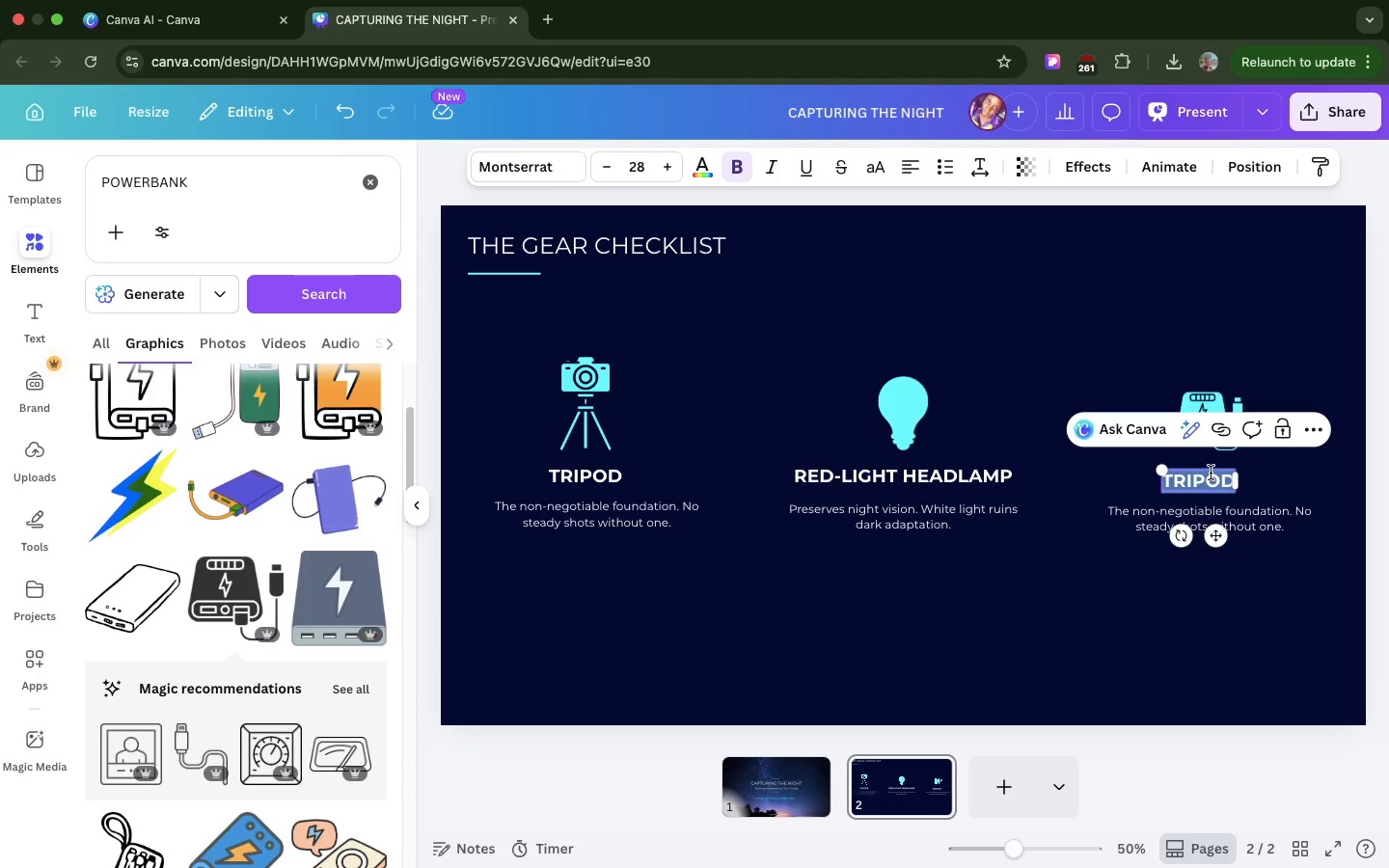 
key(Meta+V)
 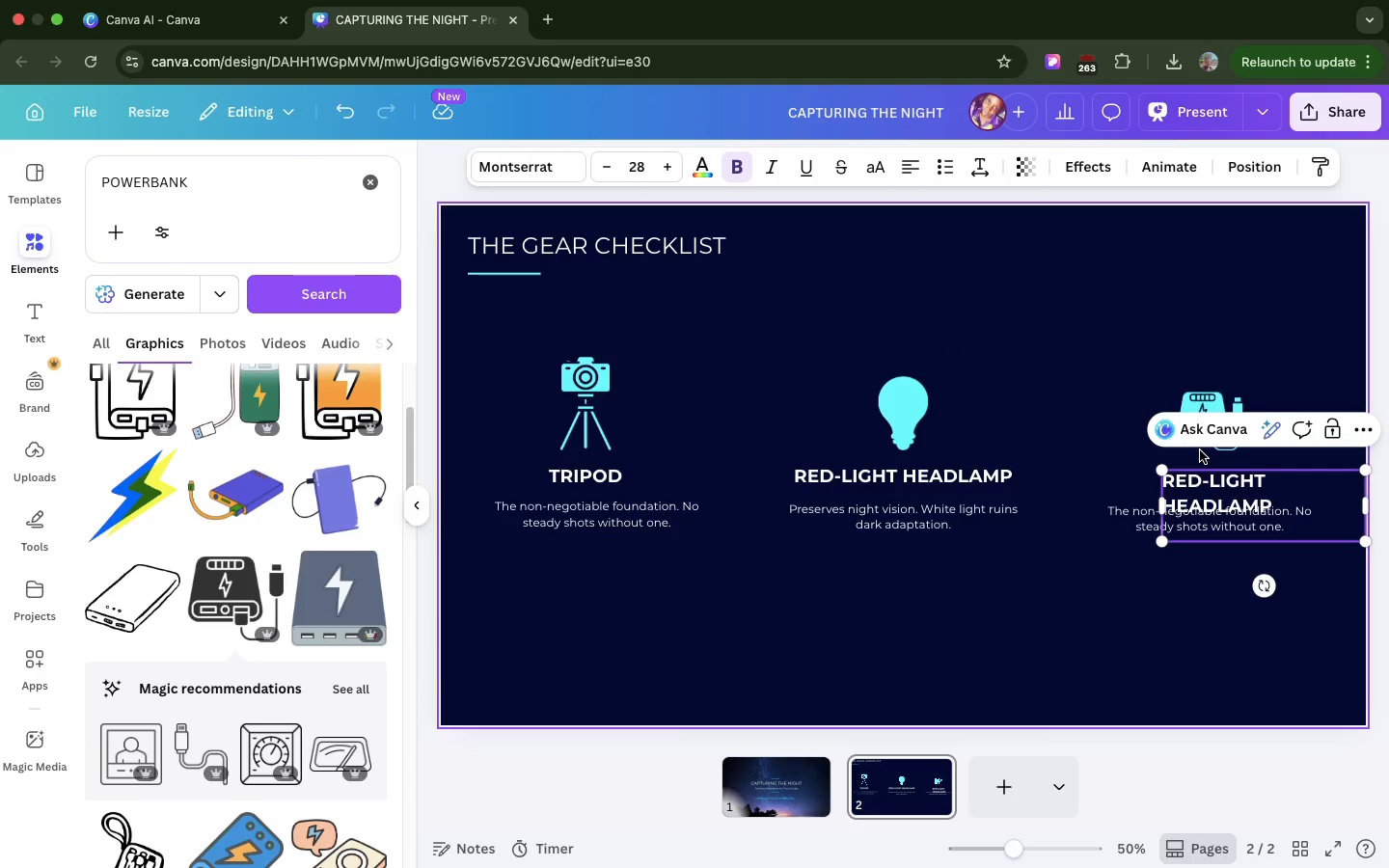 
key(Meta+Z)
 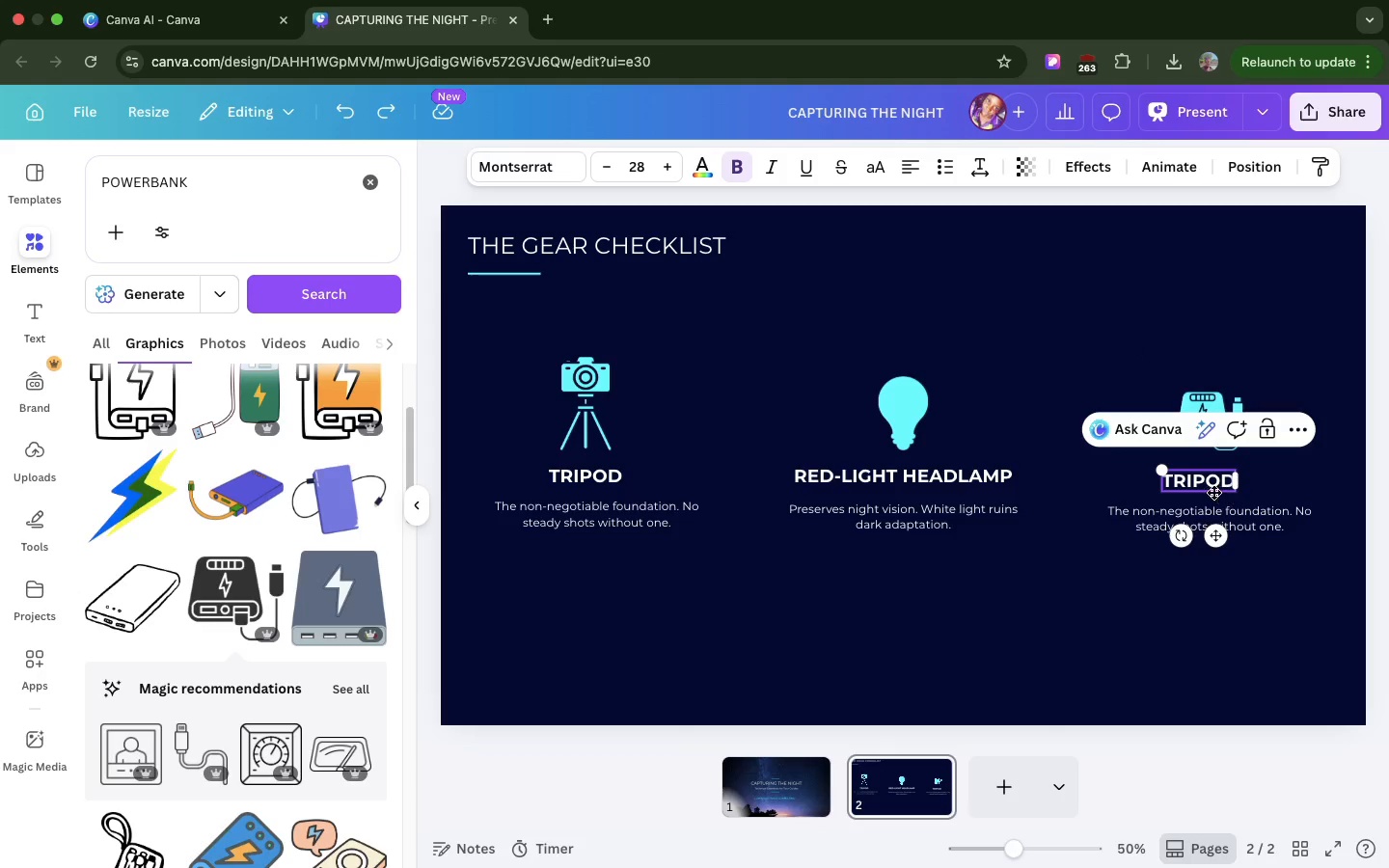 
wait(6.31)
 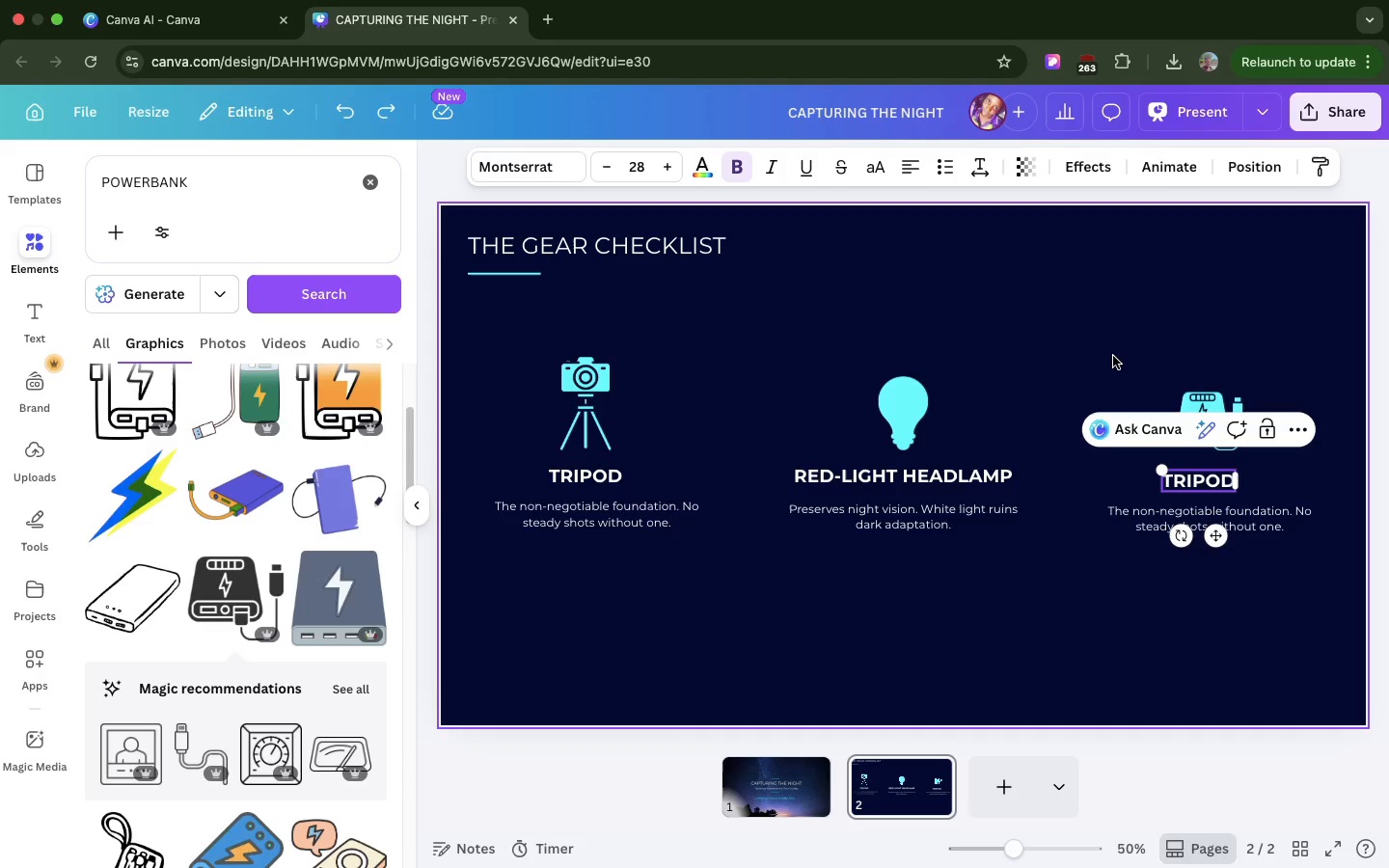 
left_click([1209, 484])
 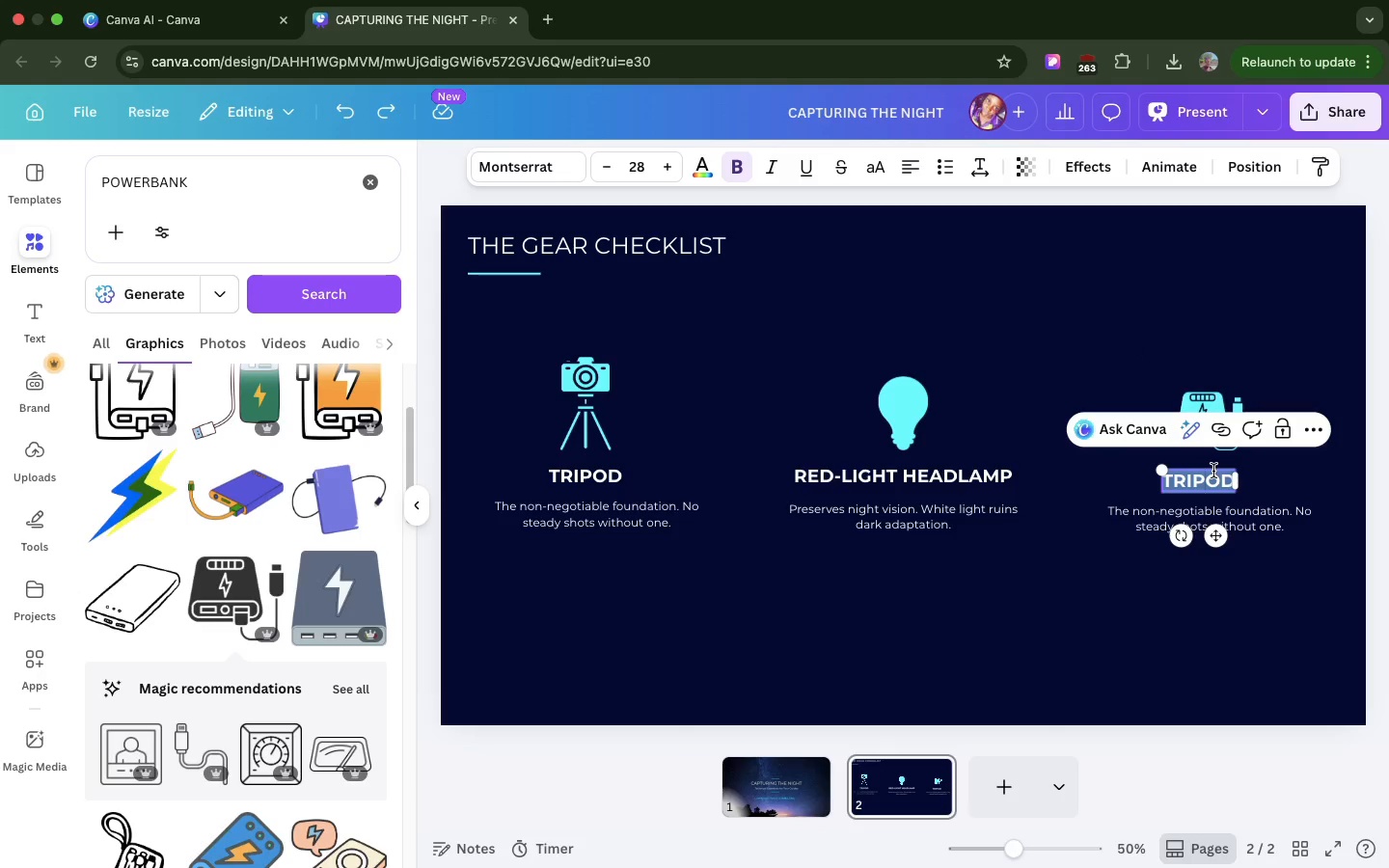 
key(Meta+V)
 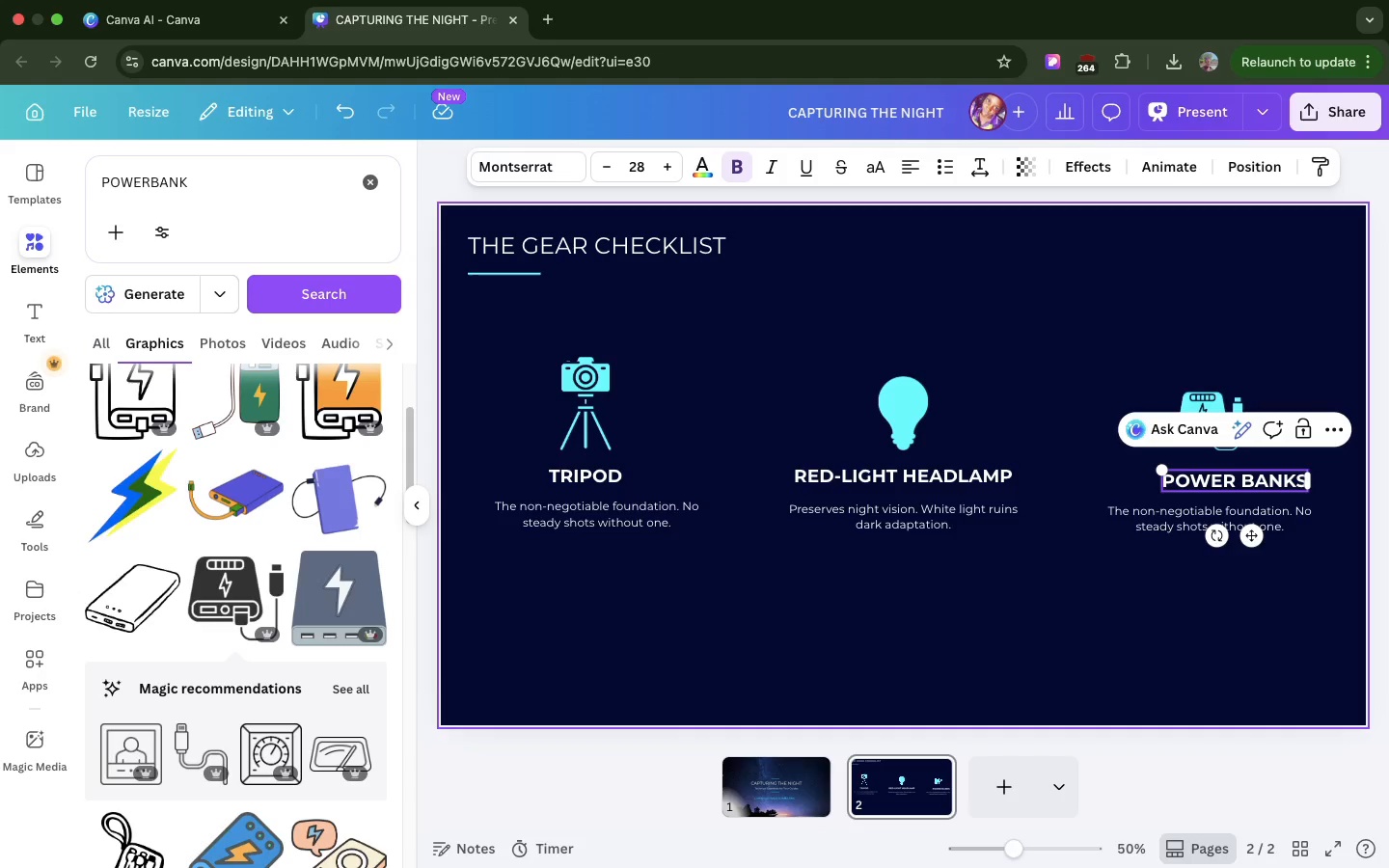 
key(Backspace)
 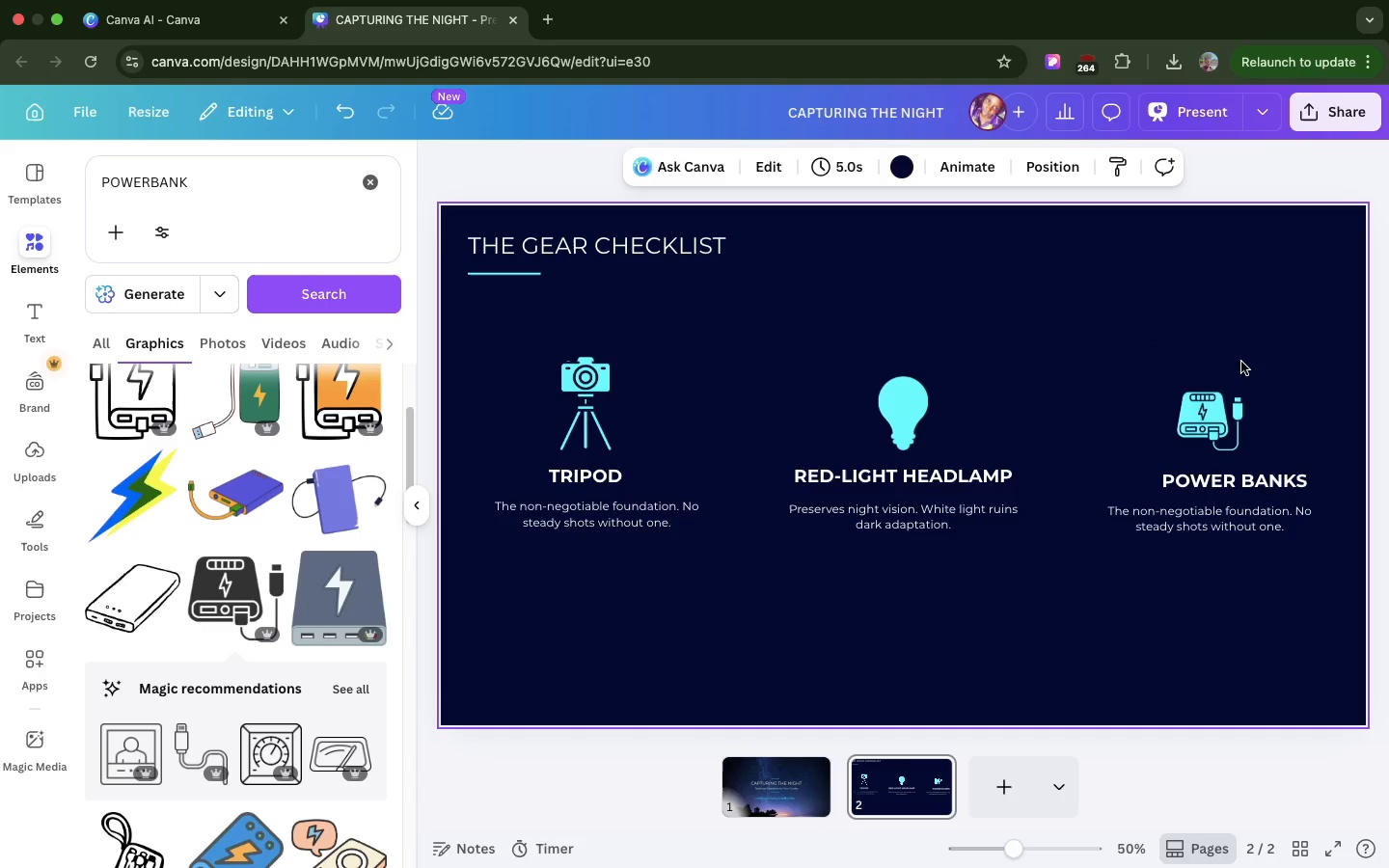 
left_click([1239, 362])
 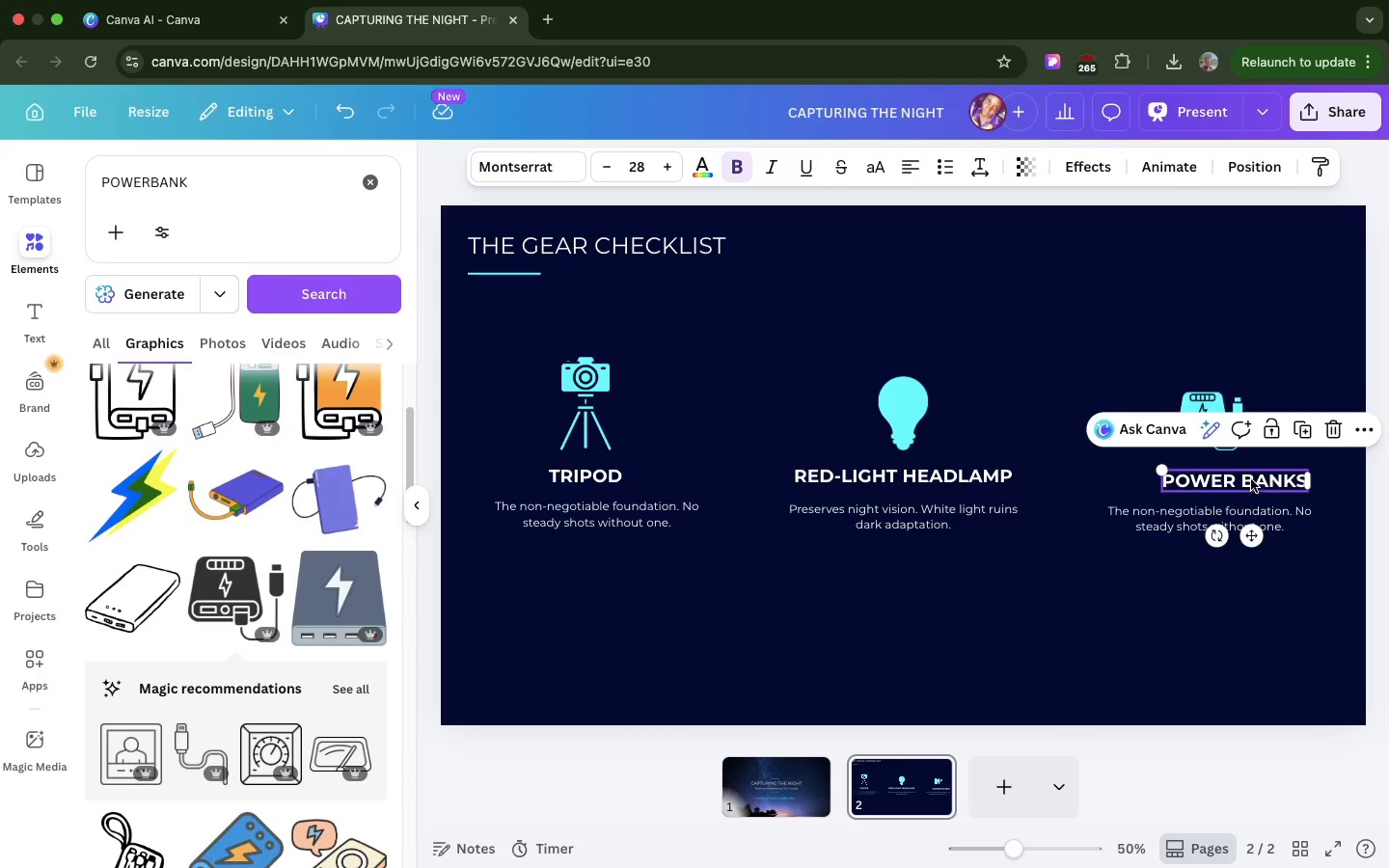 
left_click_drag(start_coordinate=[1252, 480], to_coordinate=[1239, 475])
 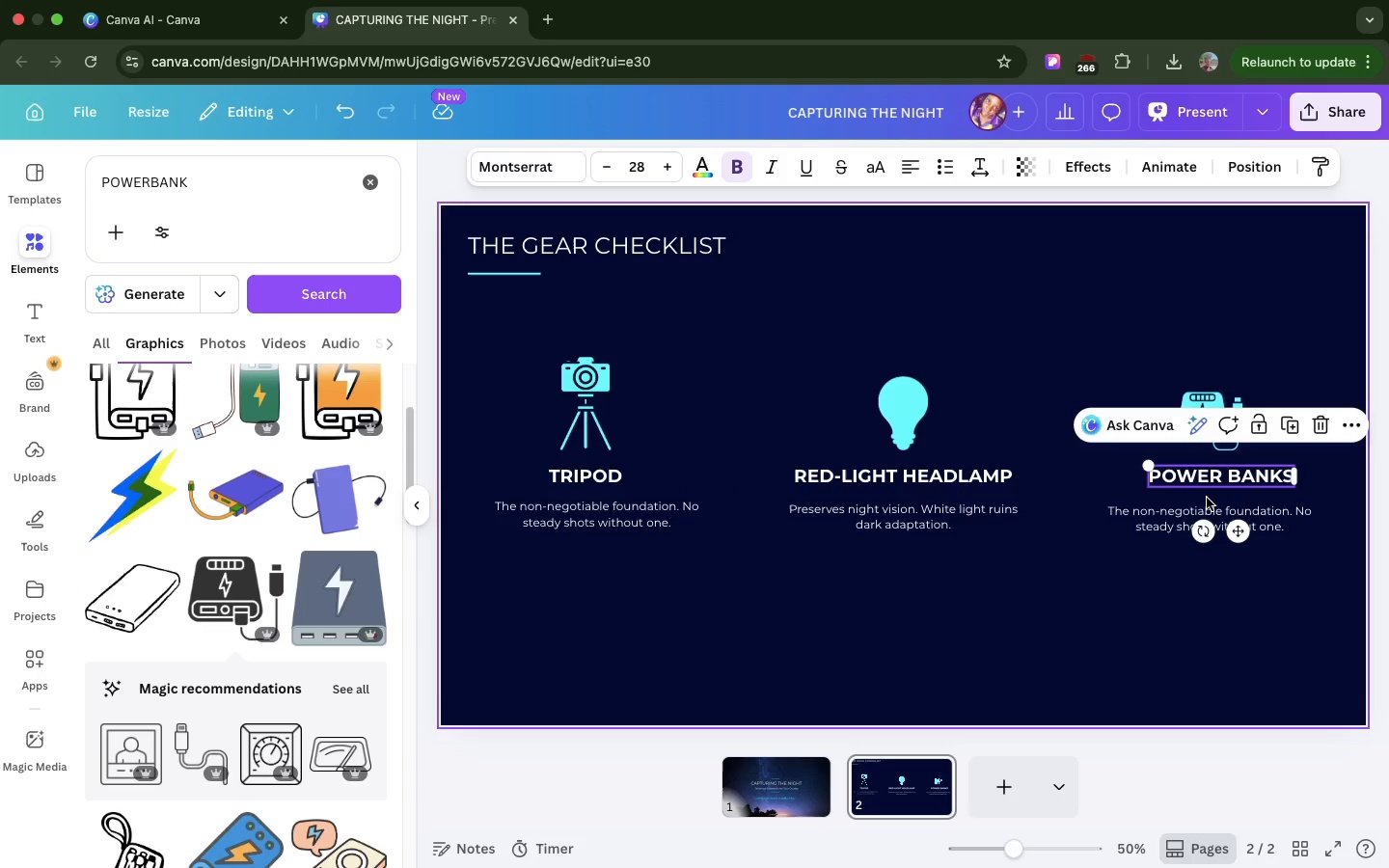 
wait(6.79)
 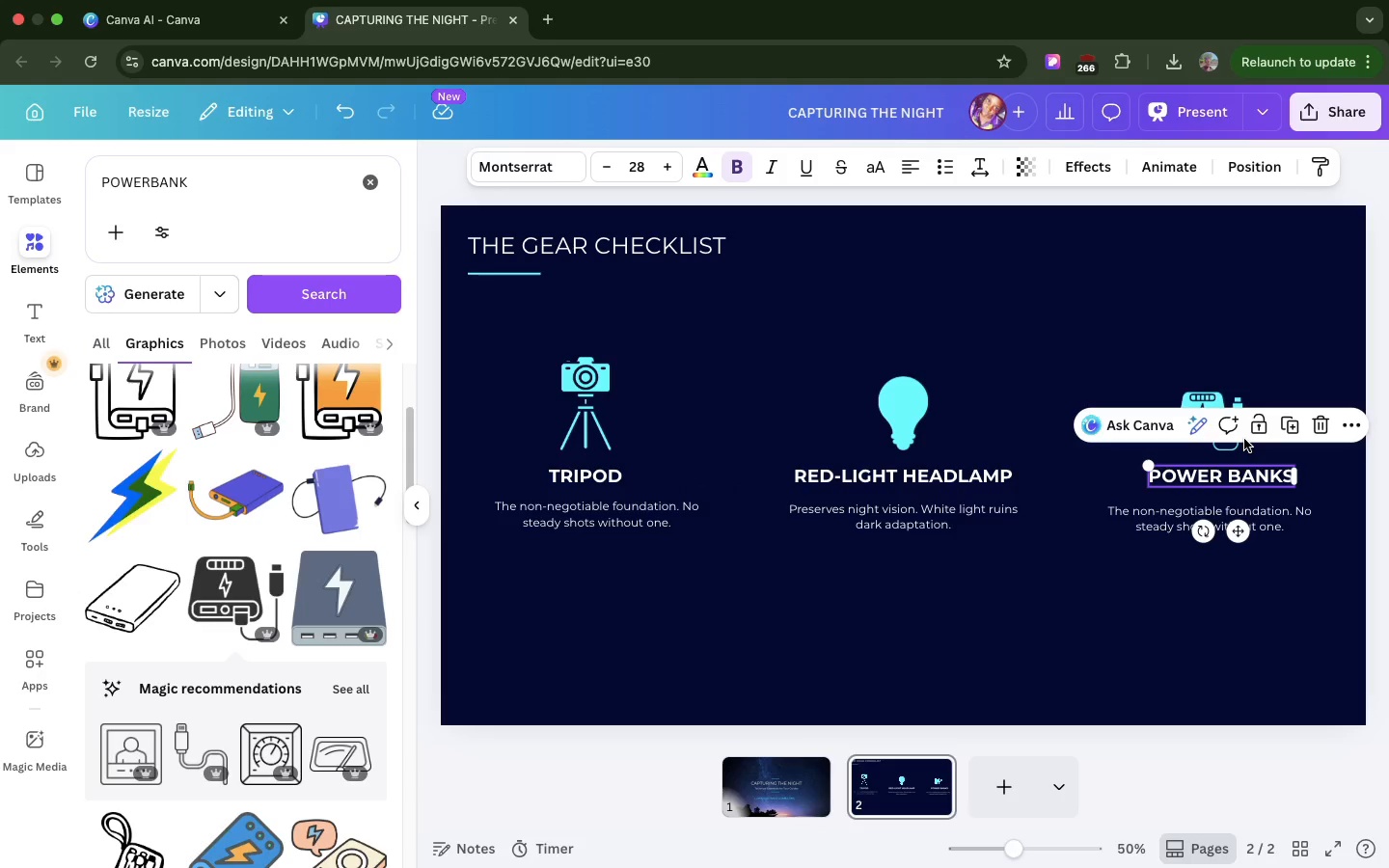 
double_click([1194, 518])
 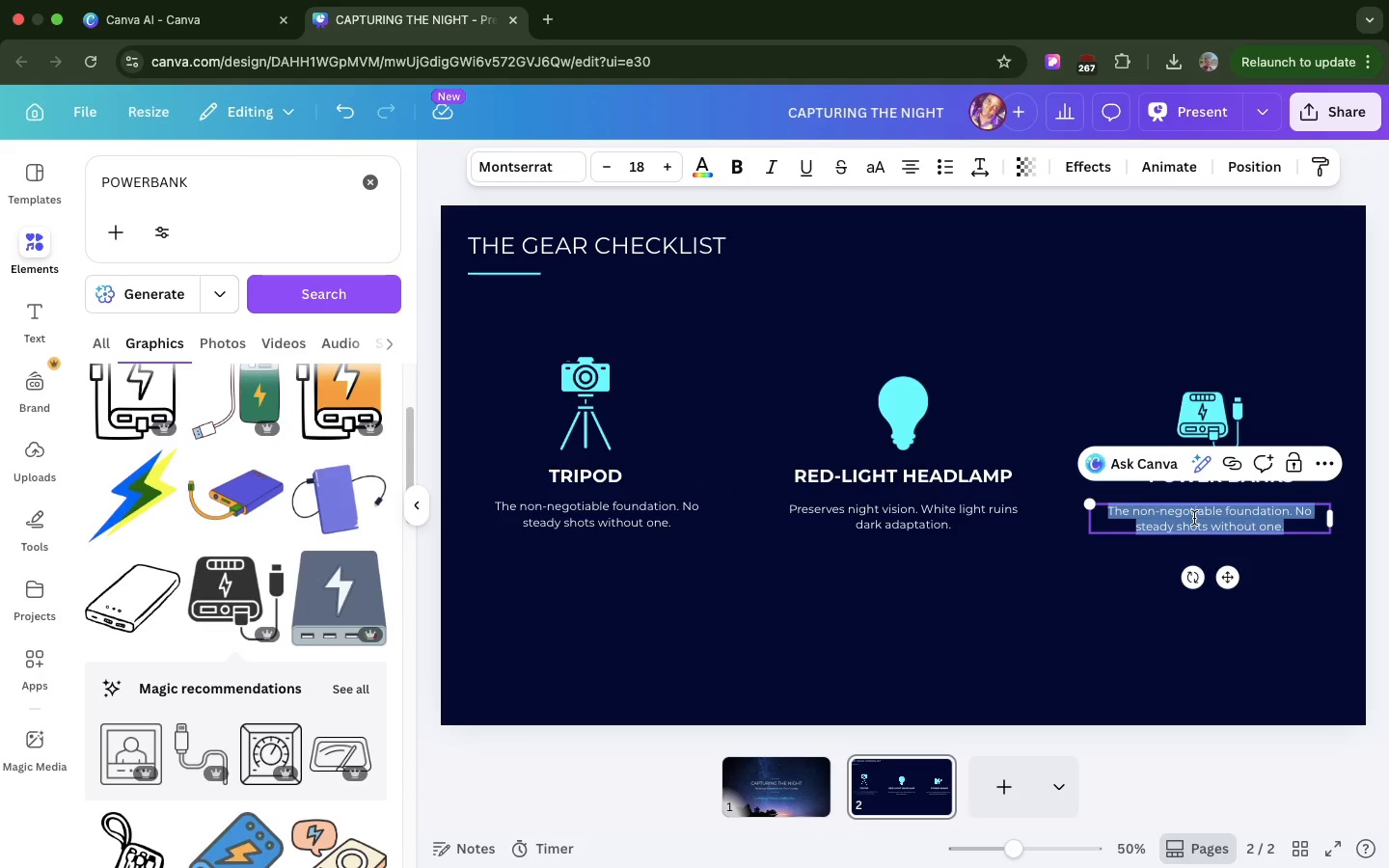 
triple_click([1194, 518])
 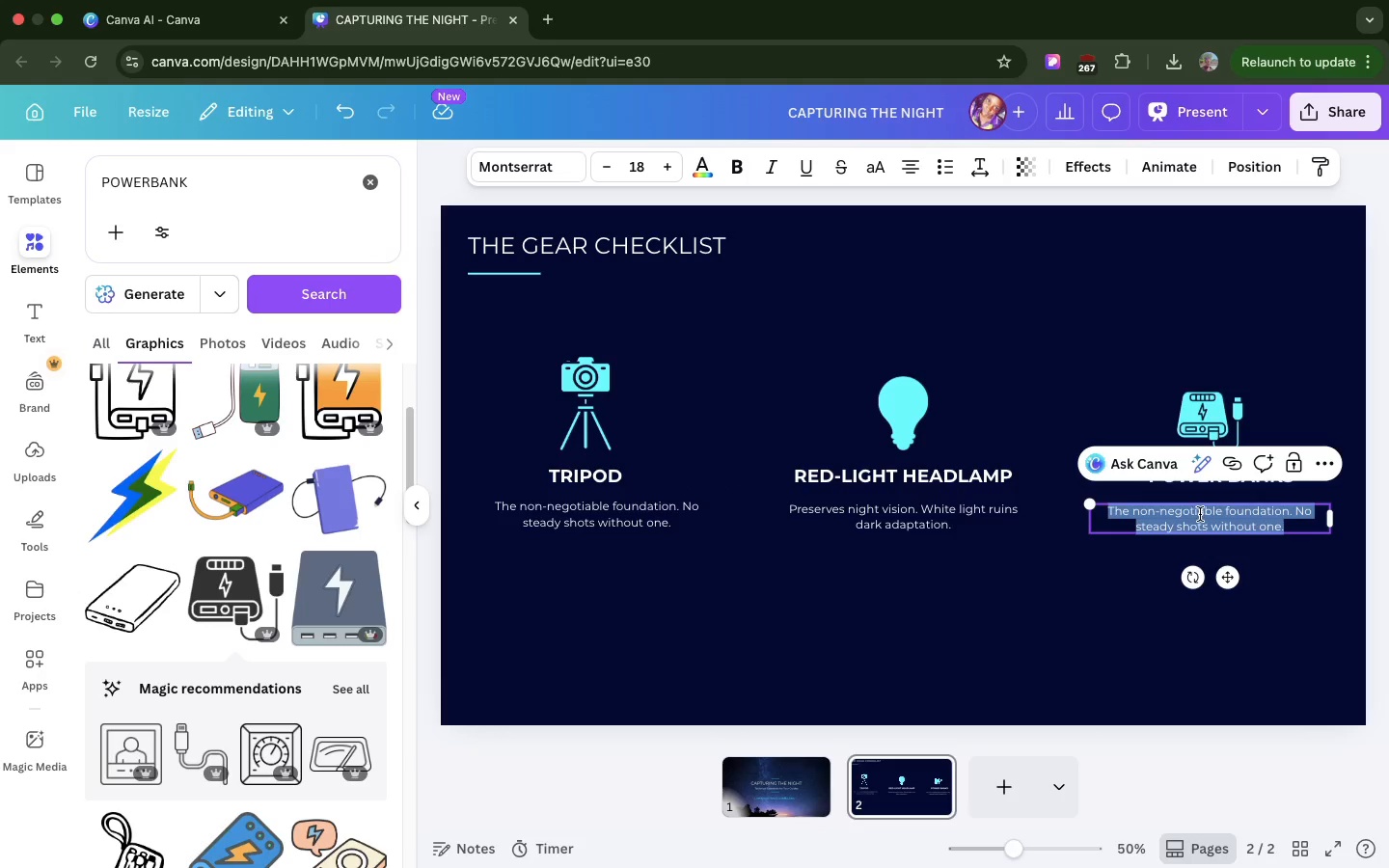 
key(Meta+V)
 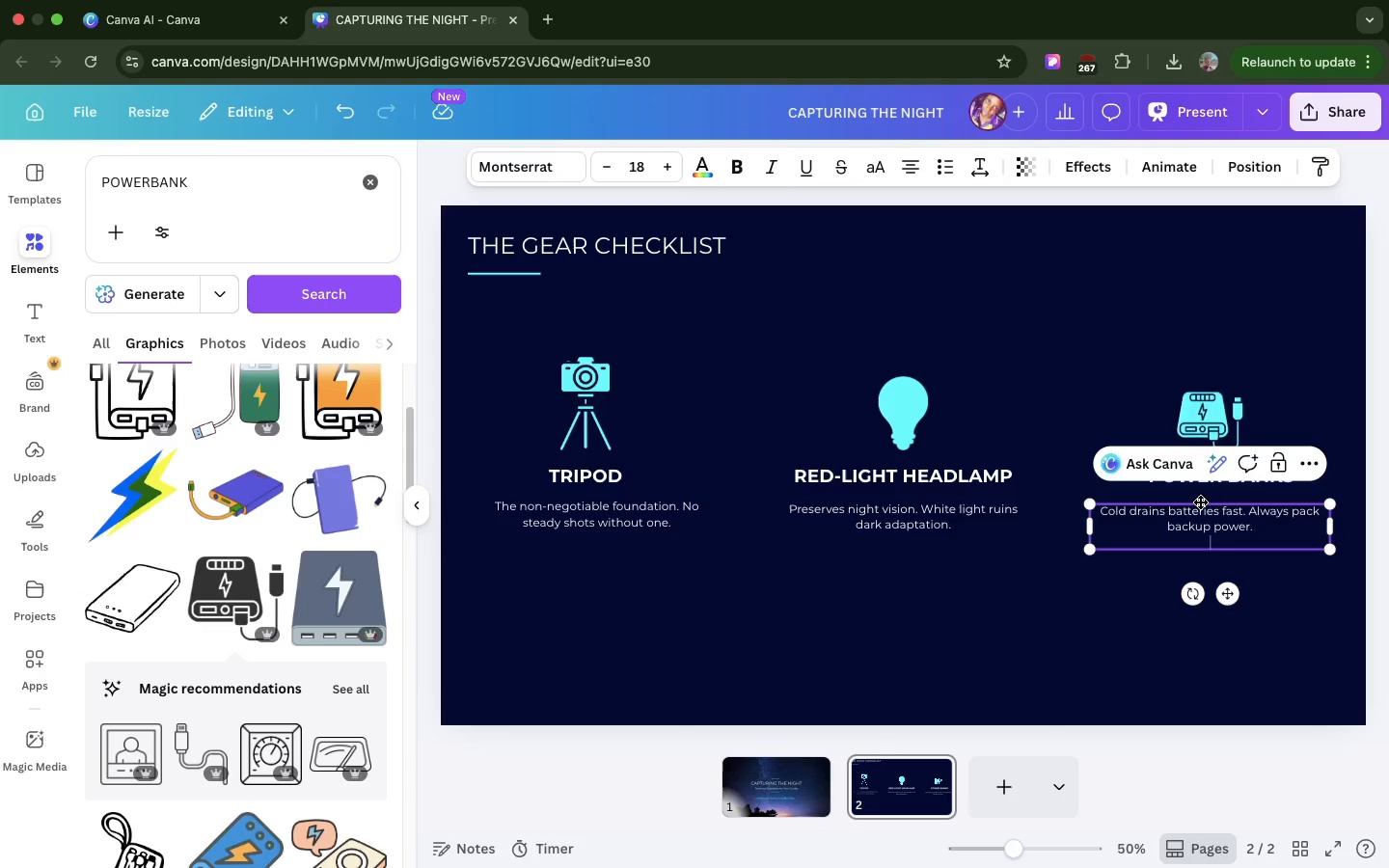 
key(Backspace)
 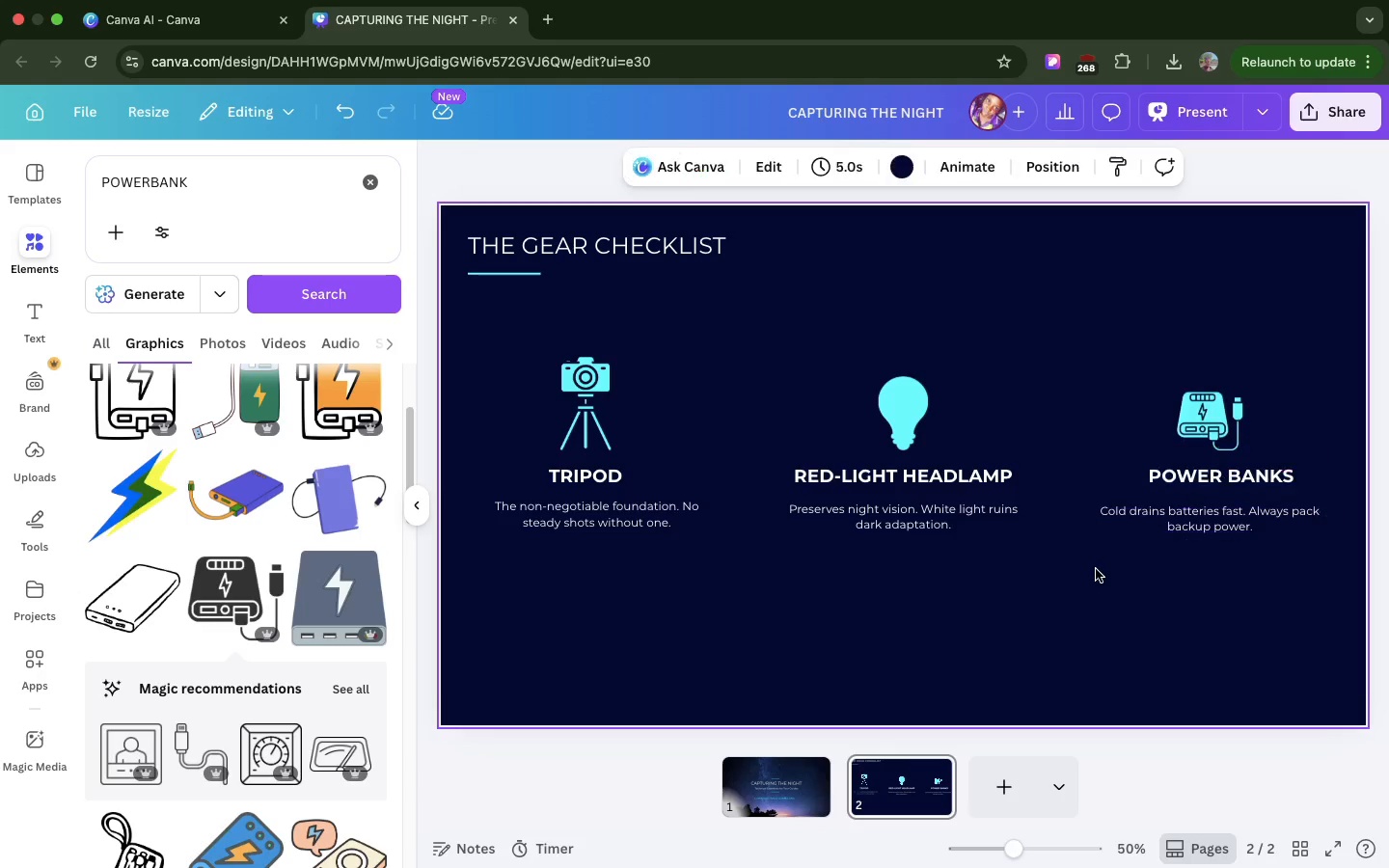 
left_click([1089, 577])
 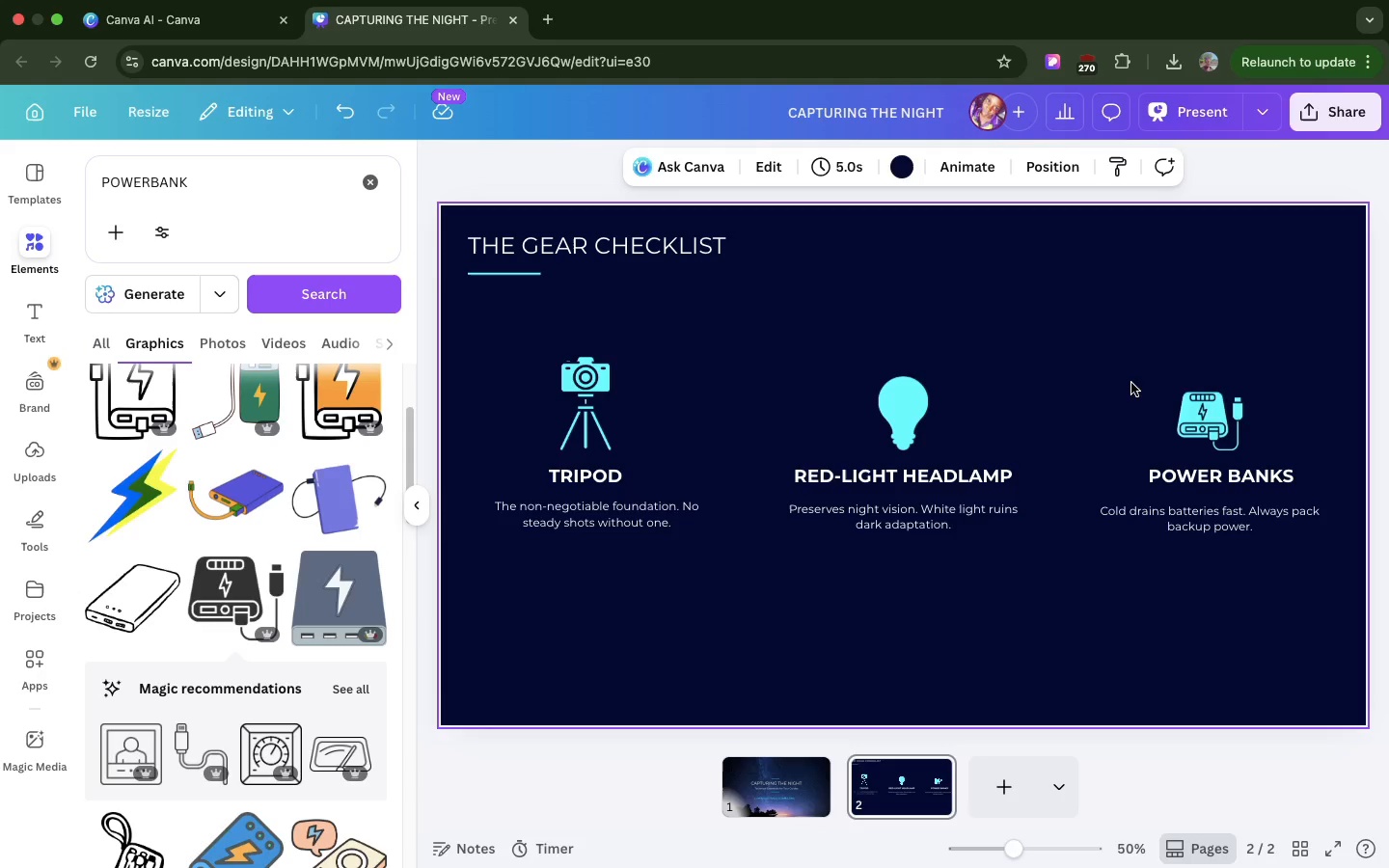 
wait(7.13)
 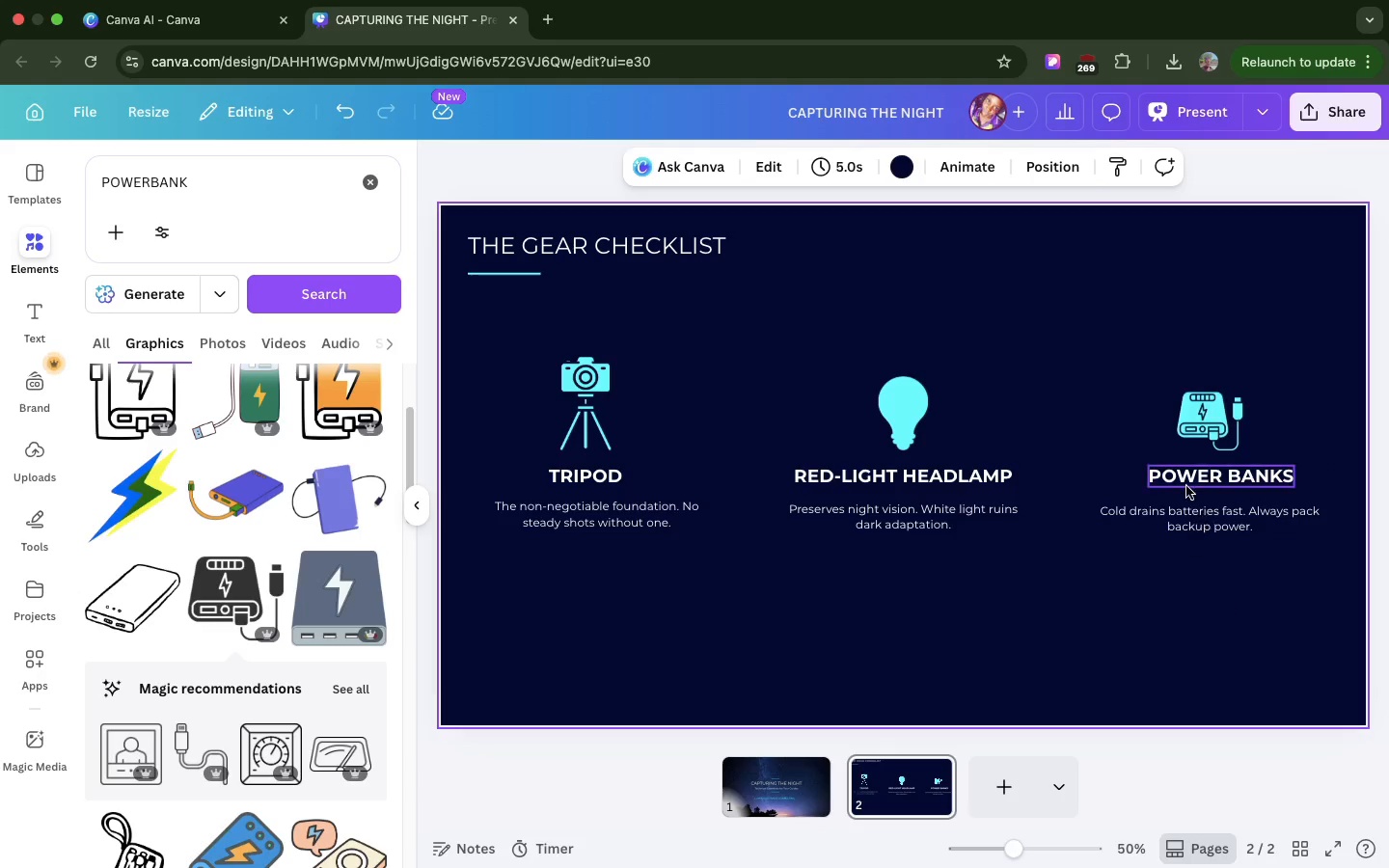 
left_click([1255, 524])
 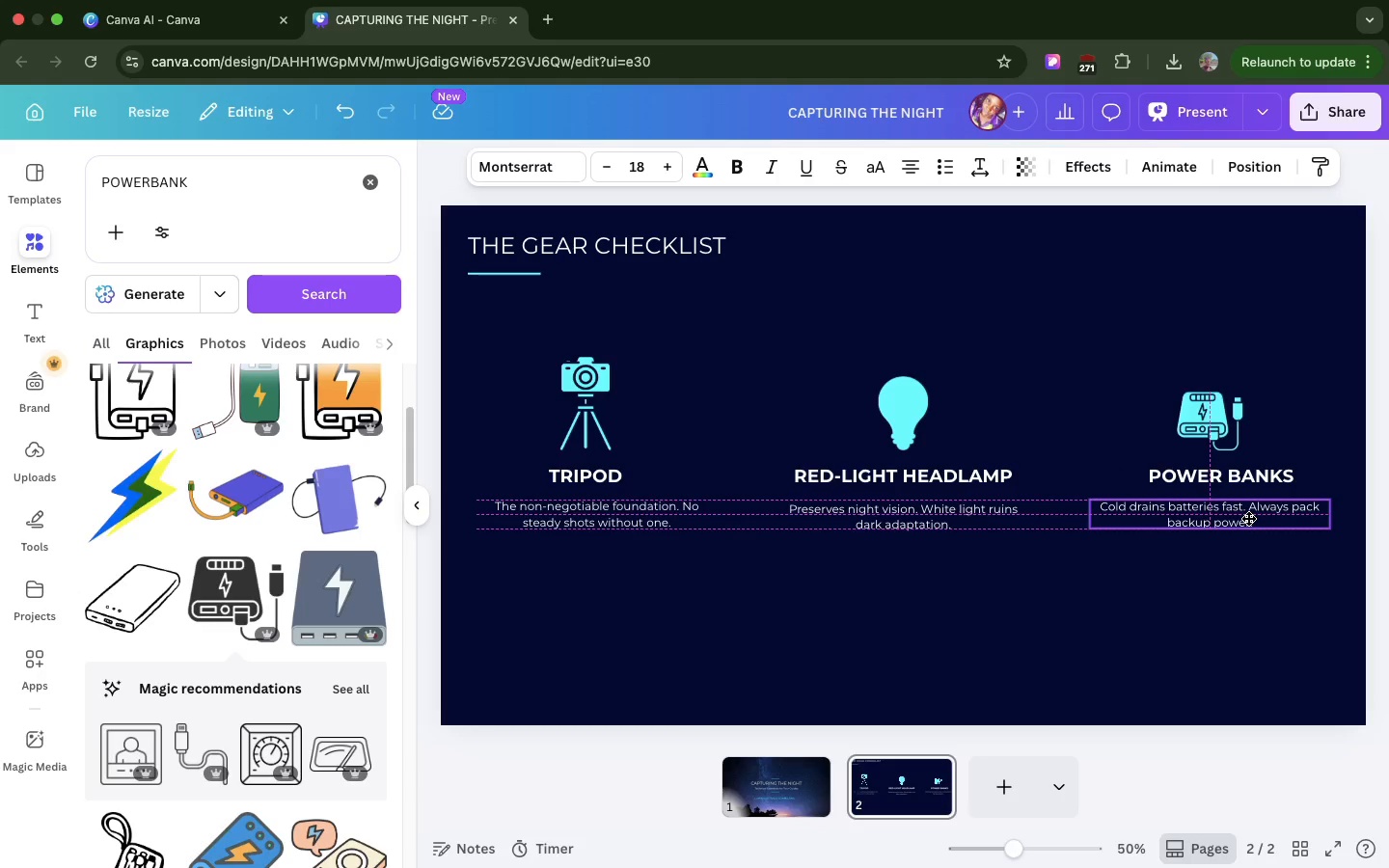 
wait(8.31)
 